 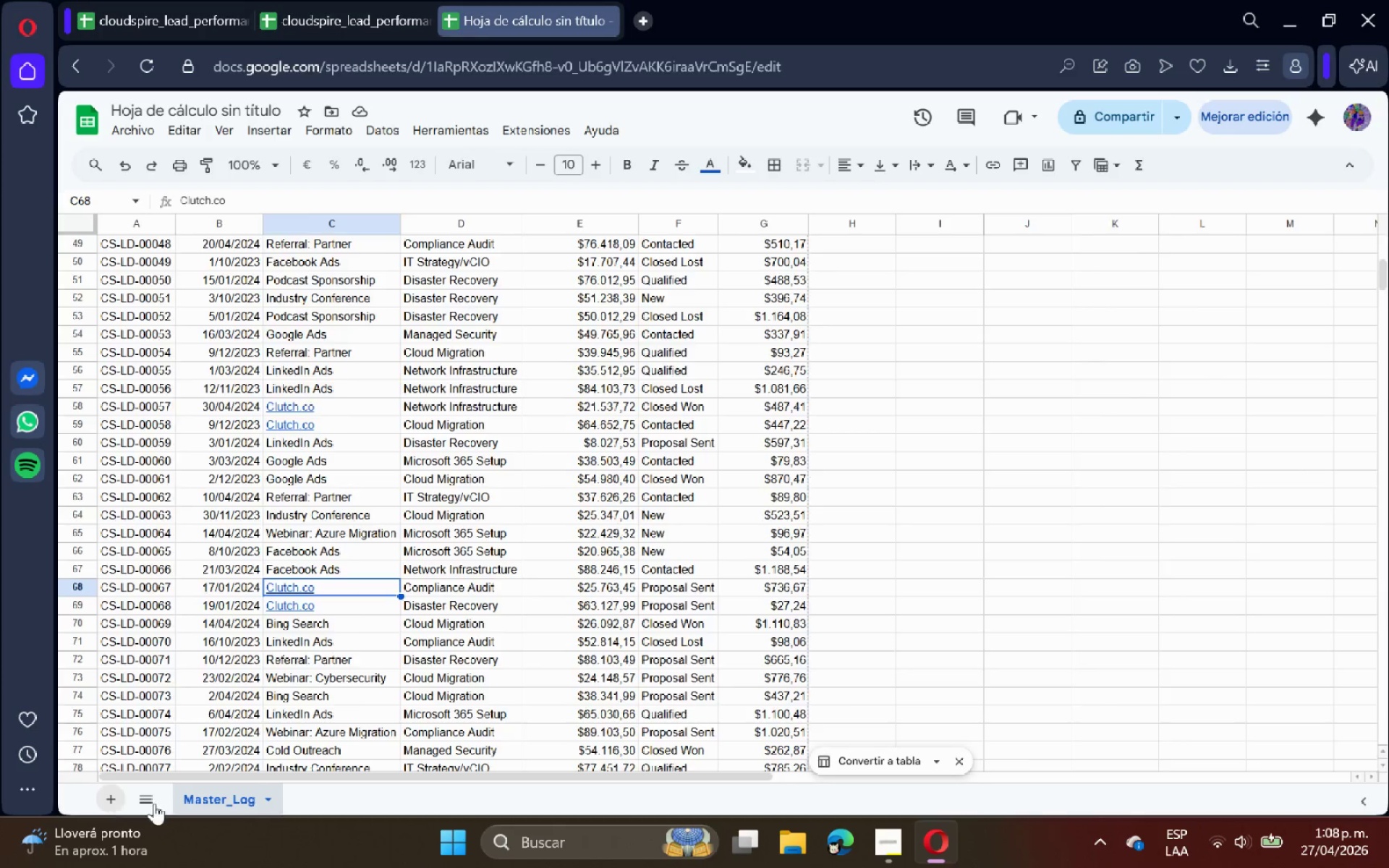 
double_click([300, 798])
 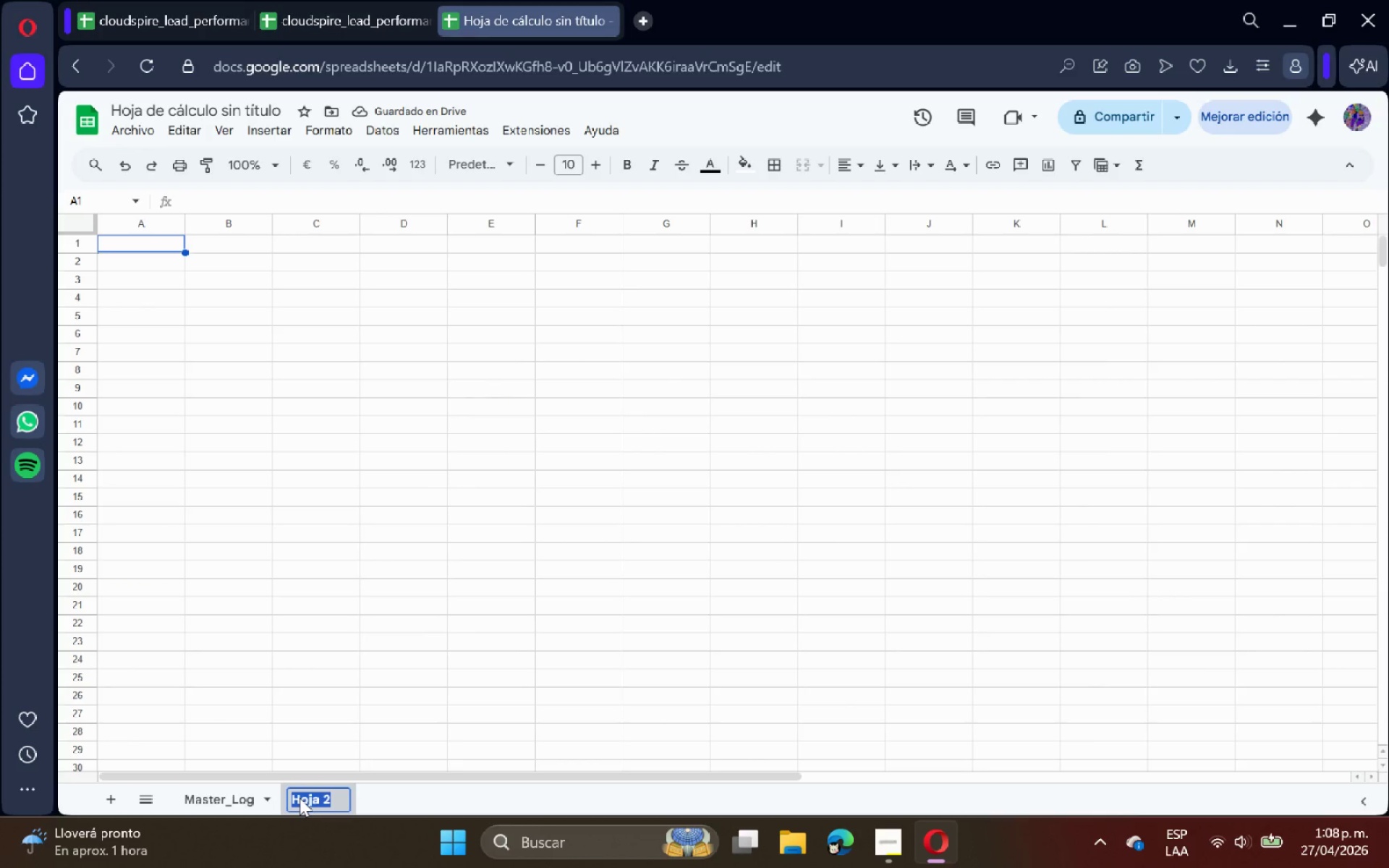 
type(Source)
 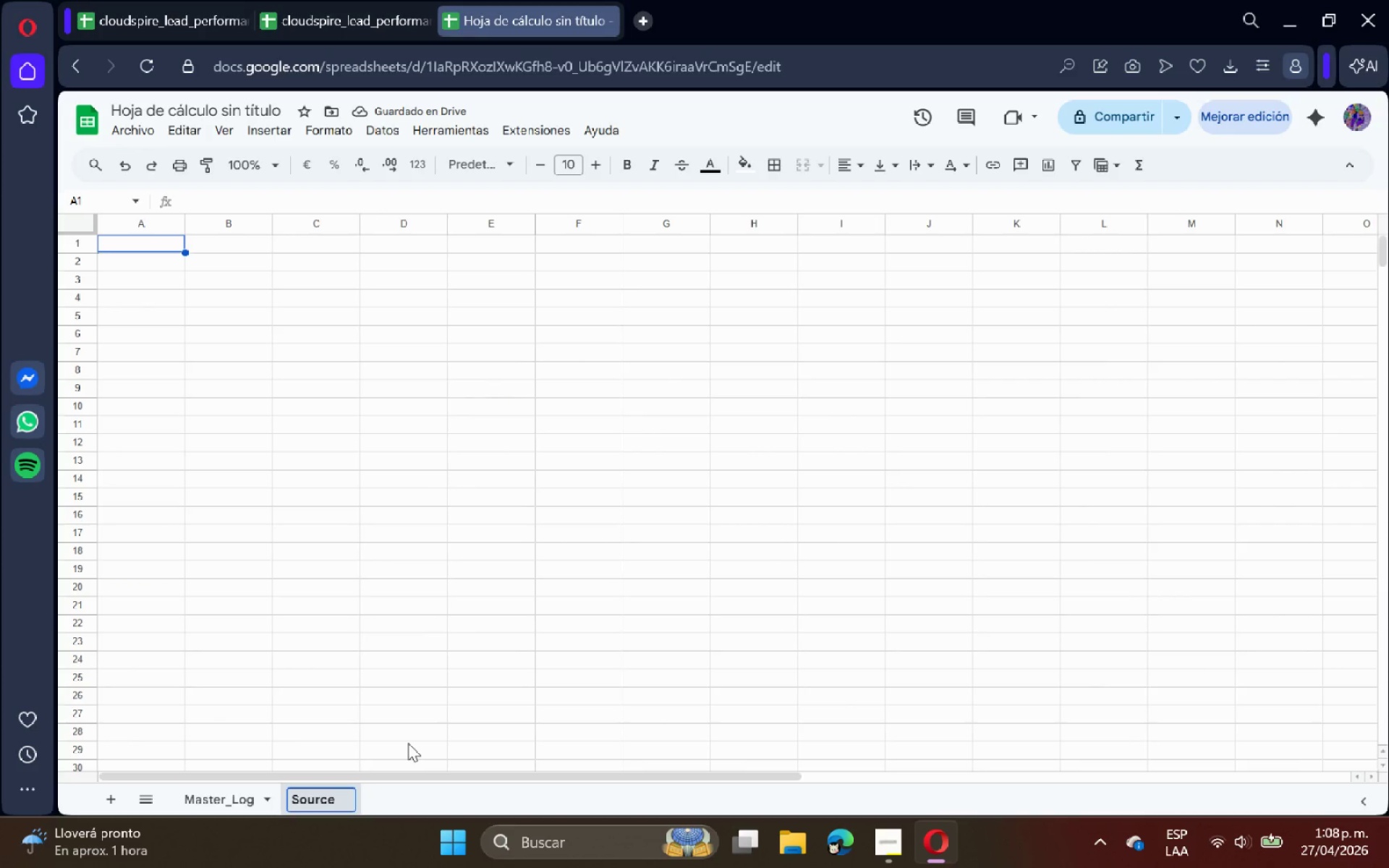 
type(_Map)
 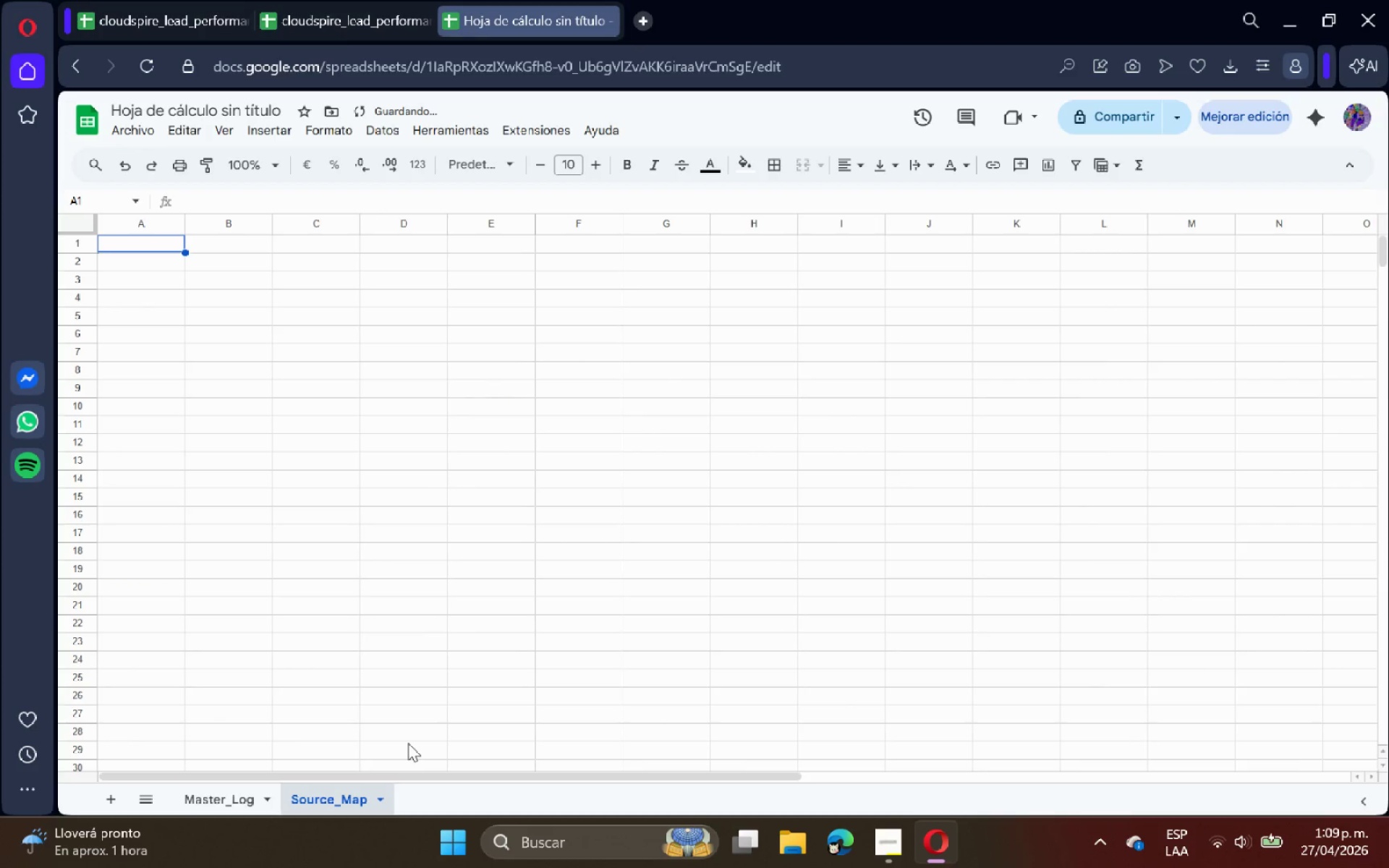 
 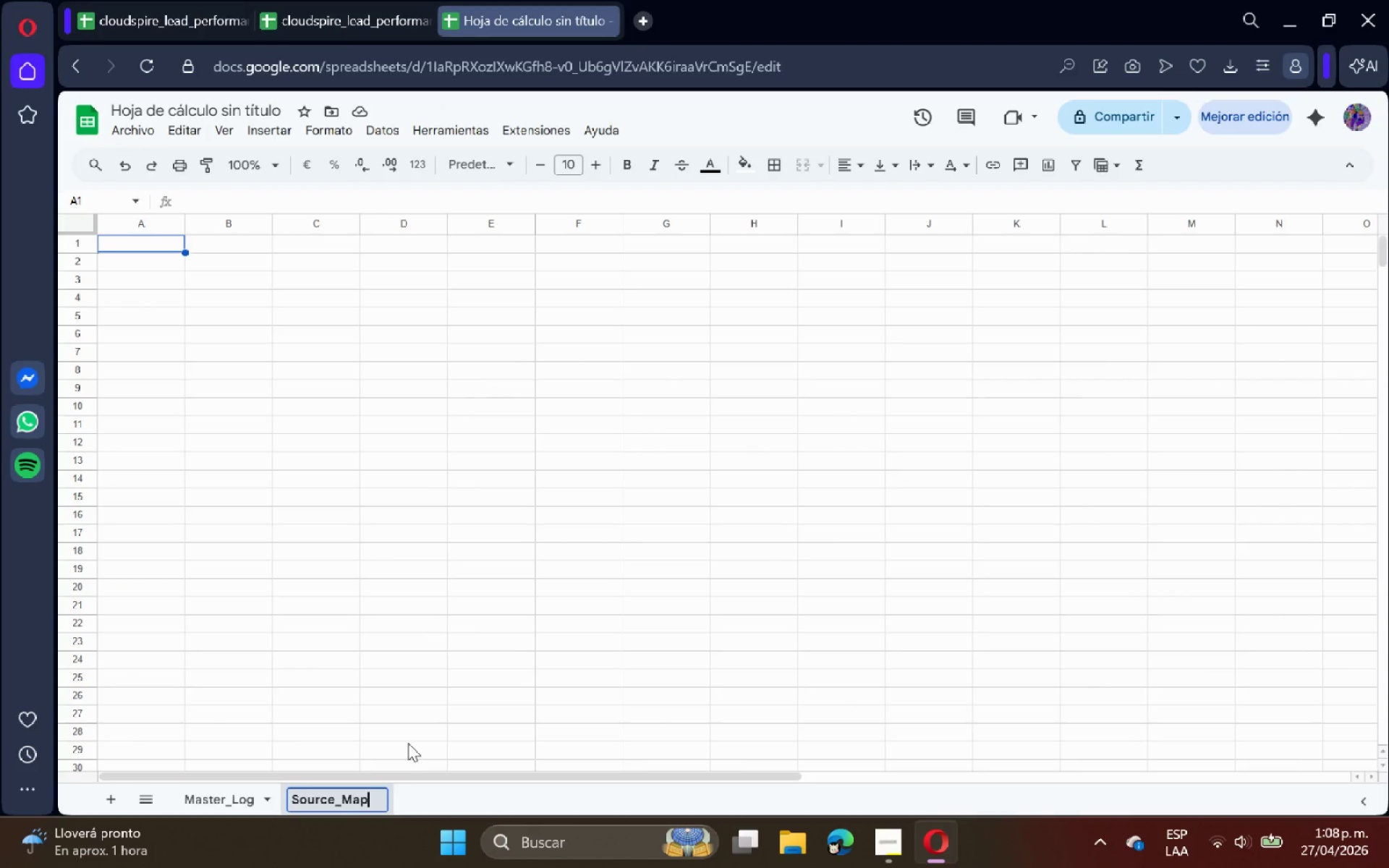 
key(Enter)
 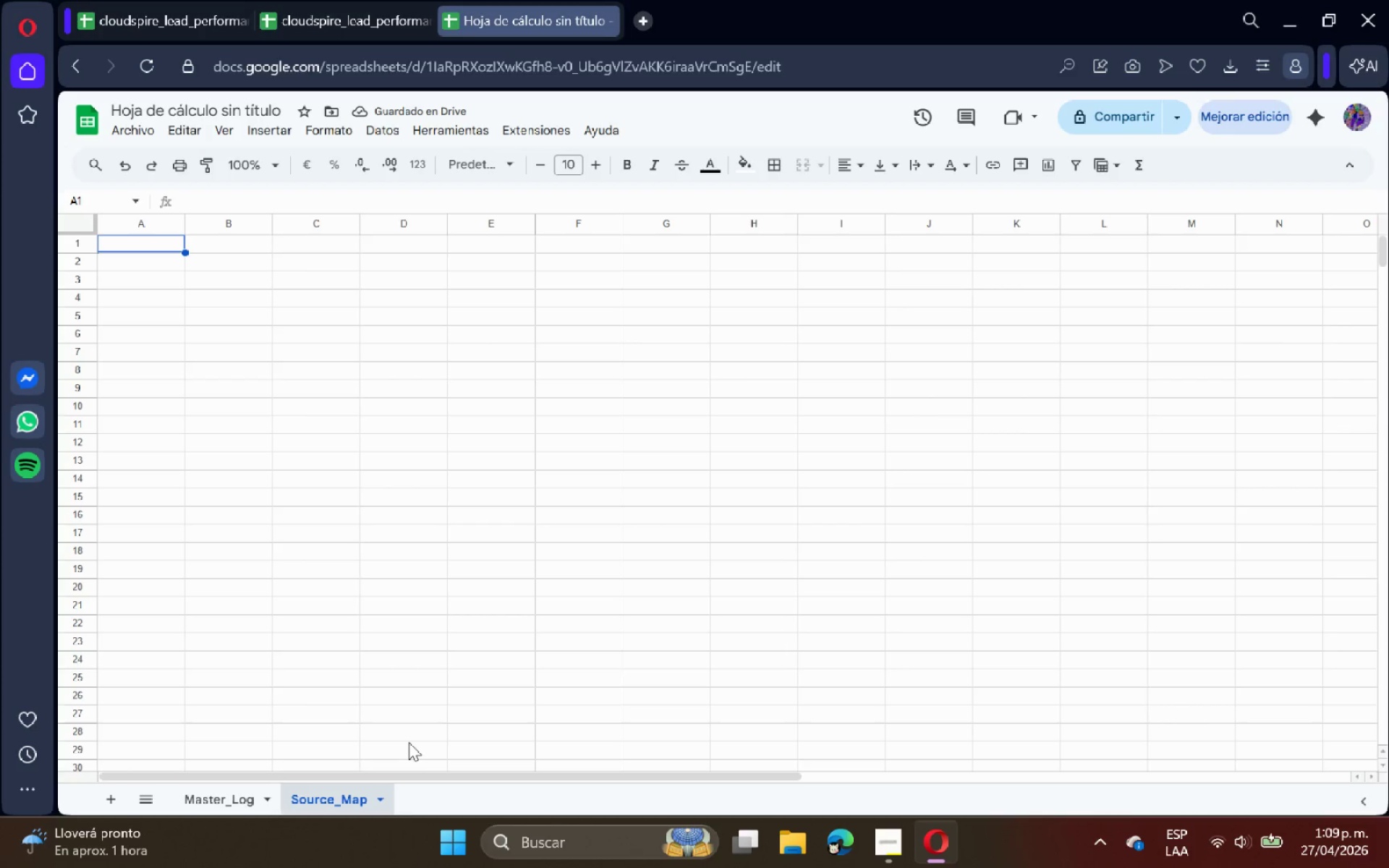 
wait(6.58)
 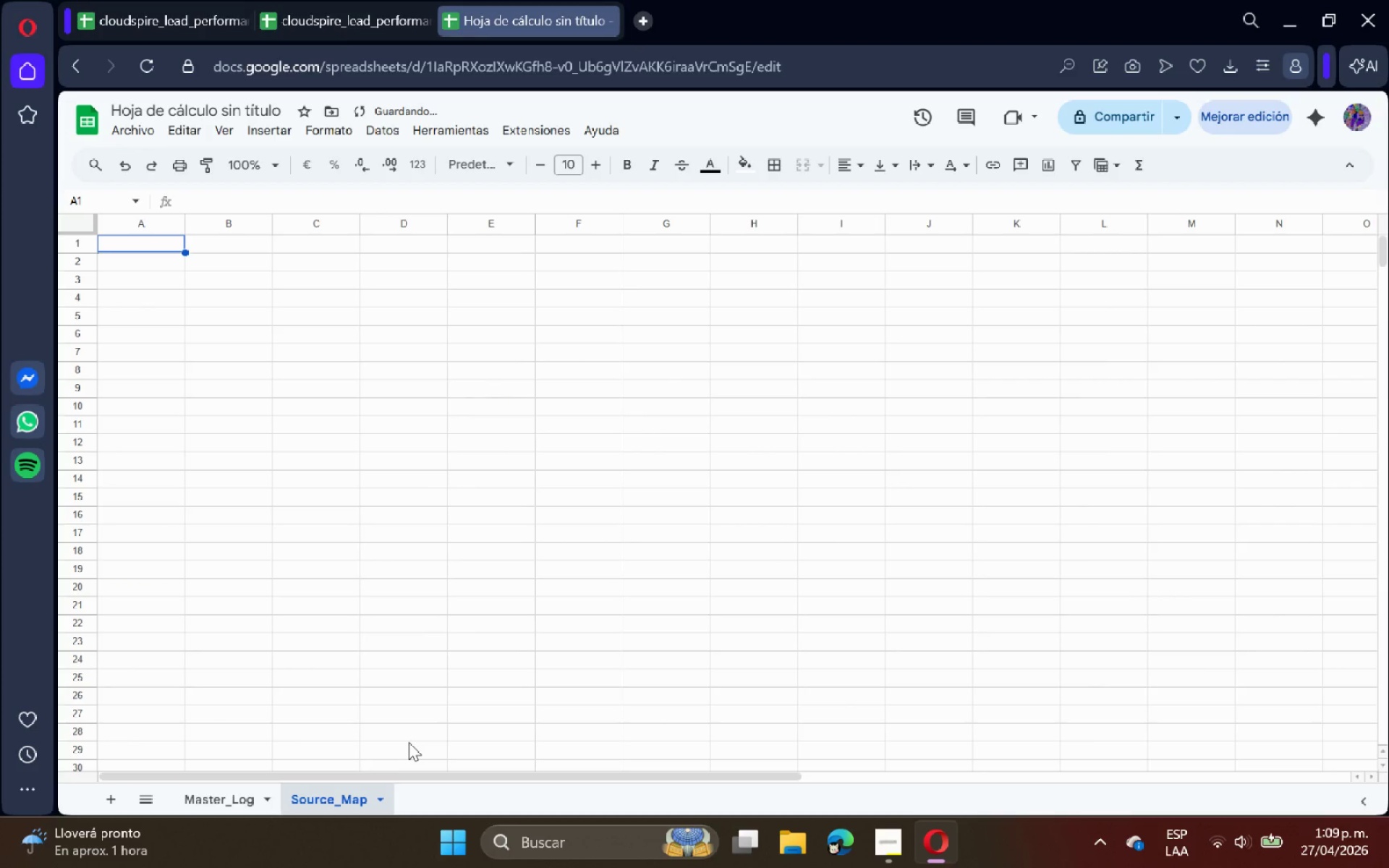 
type(Lead Source)
 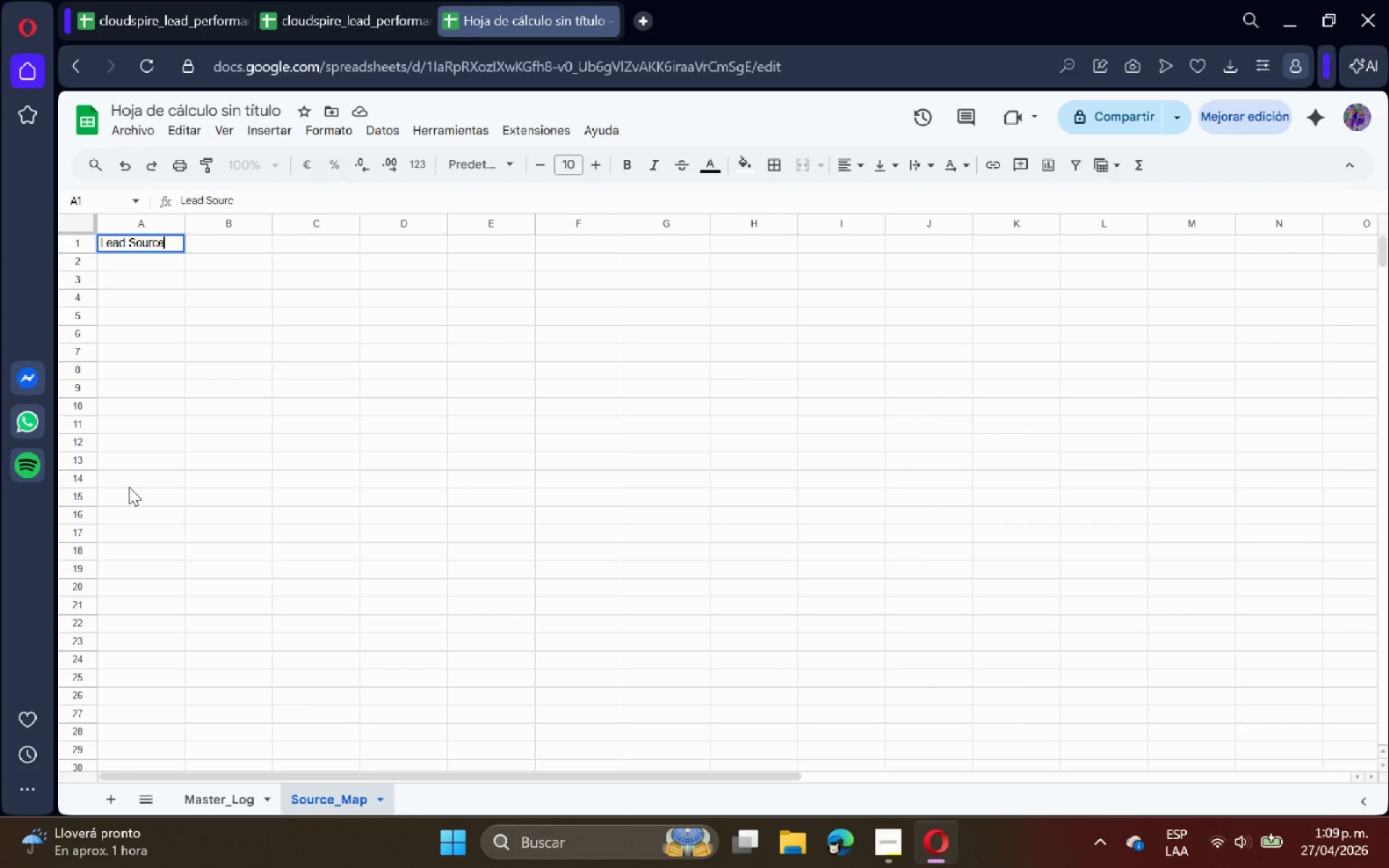 
key(Enter)
 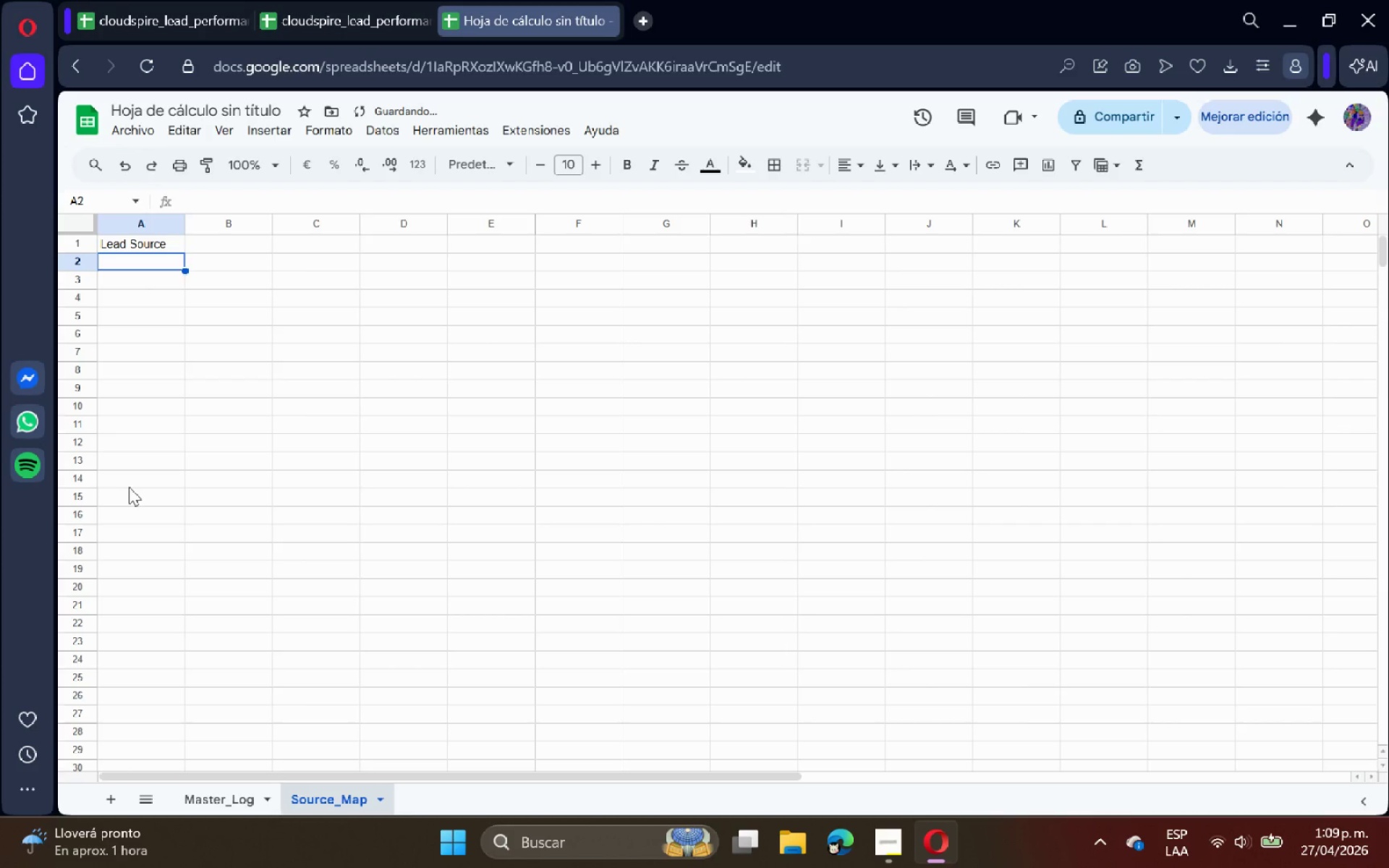 
key(ArrowRight)
 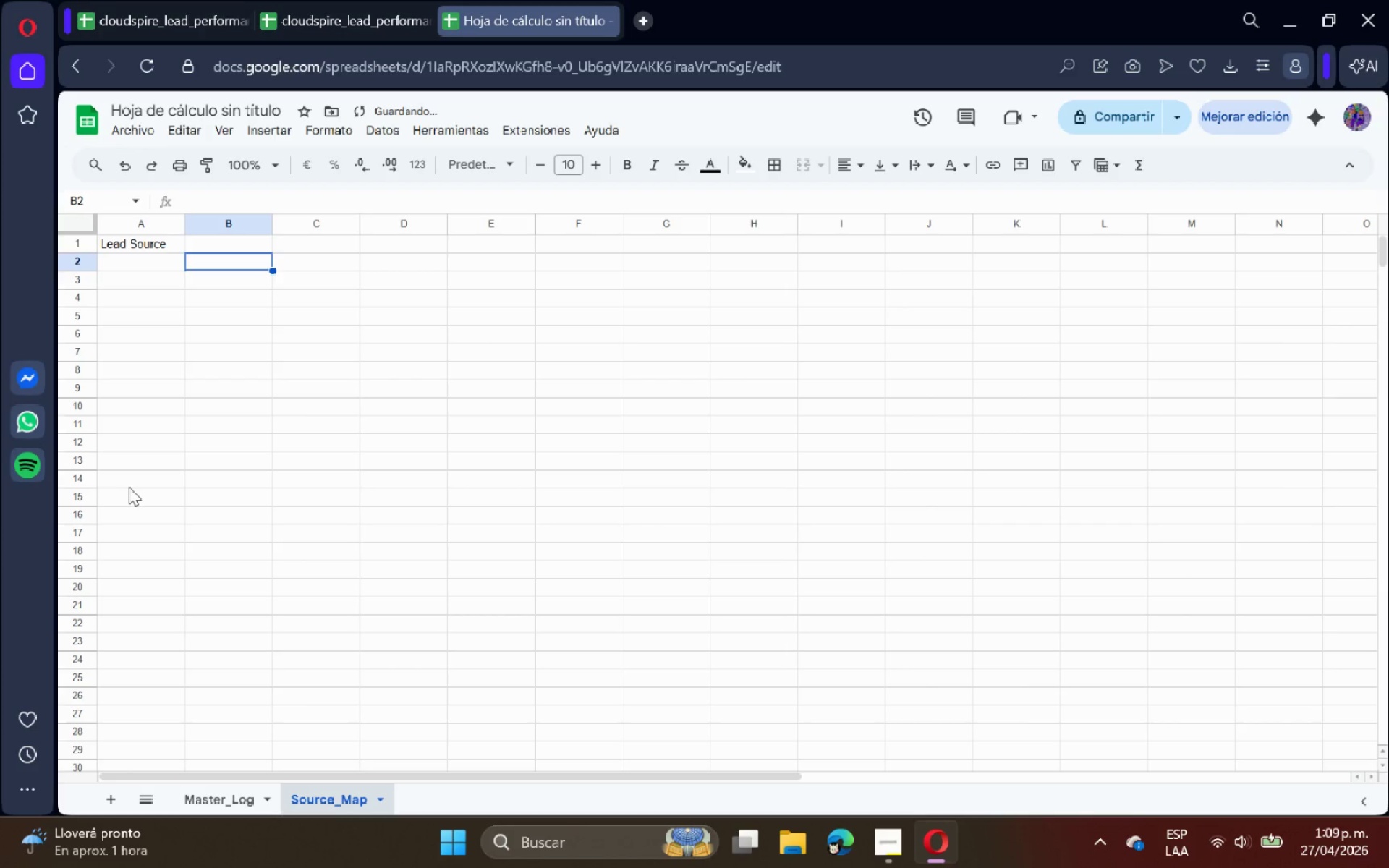 
key(ArrowUp)
 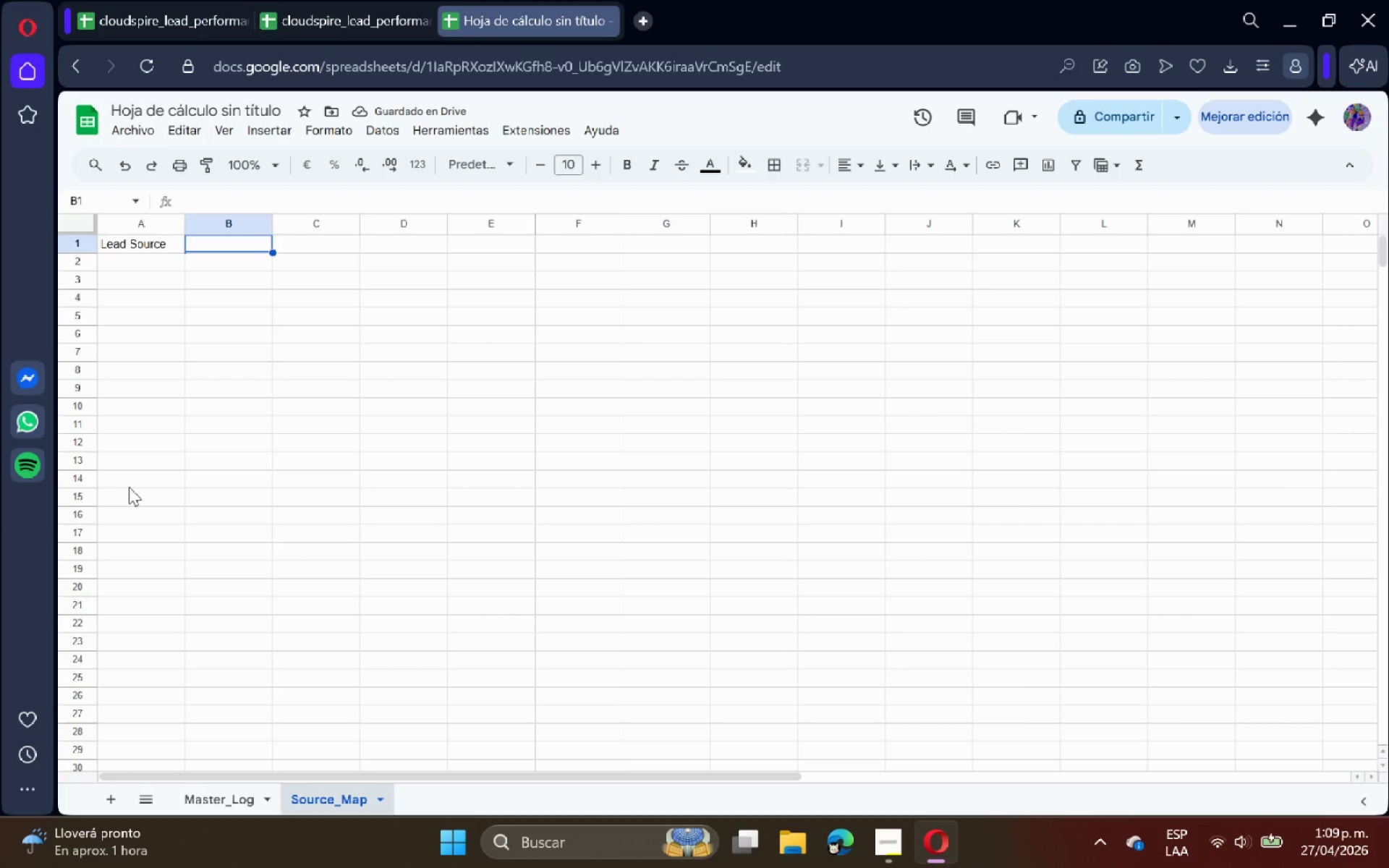 
type(sourc)
key(Backspace)
key(Backspace)
key(Backspace)
key(Backspace)
key(Backspace)
type(Source Category)
 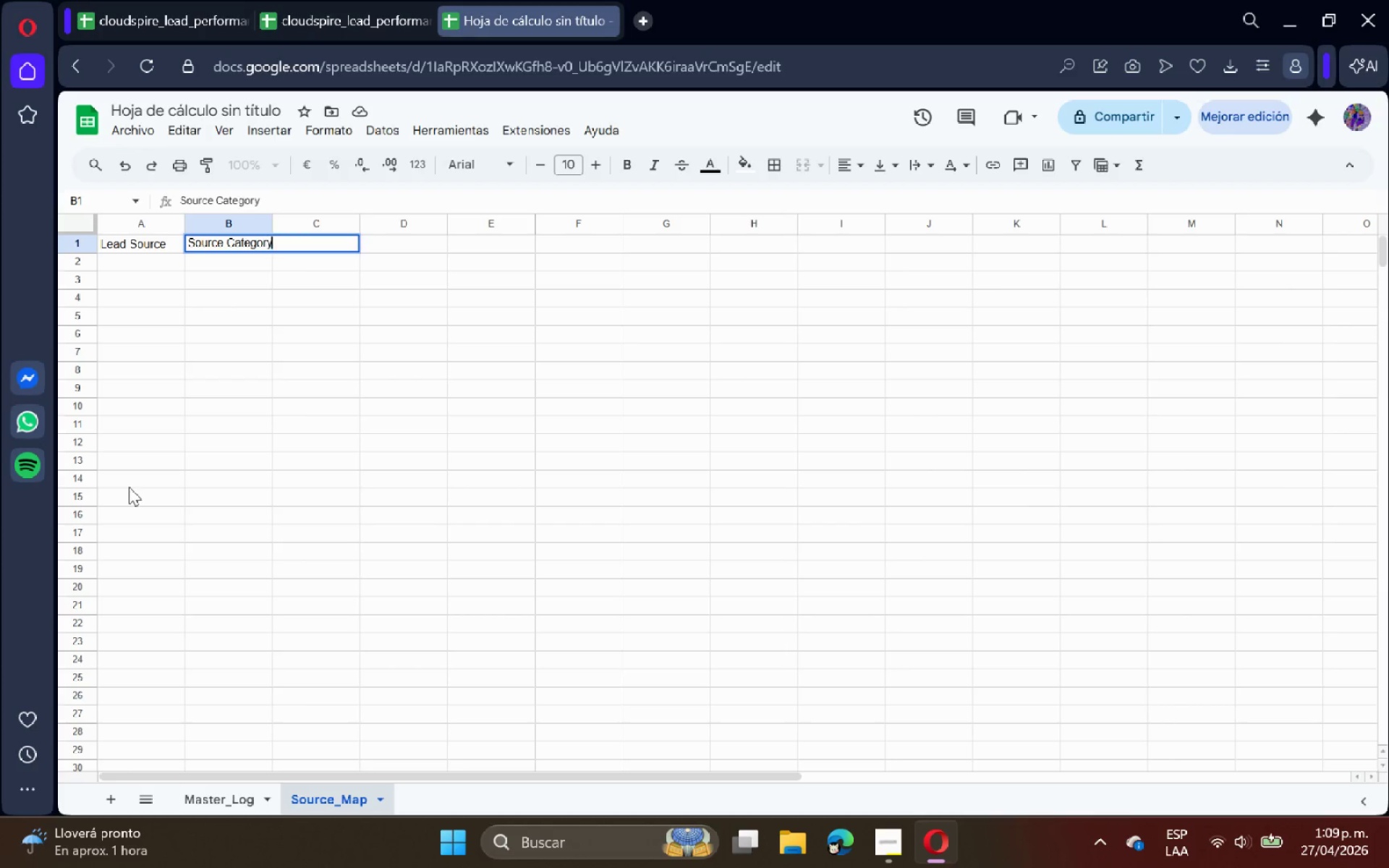 
key(Enter)
 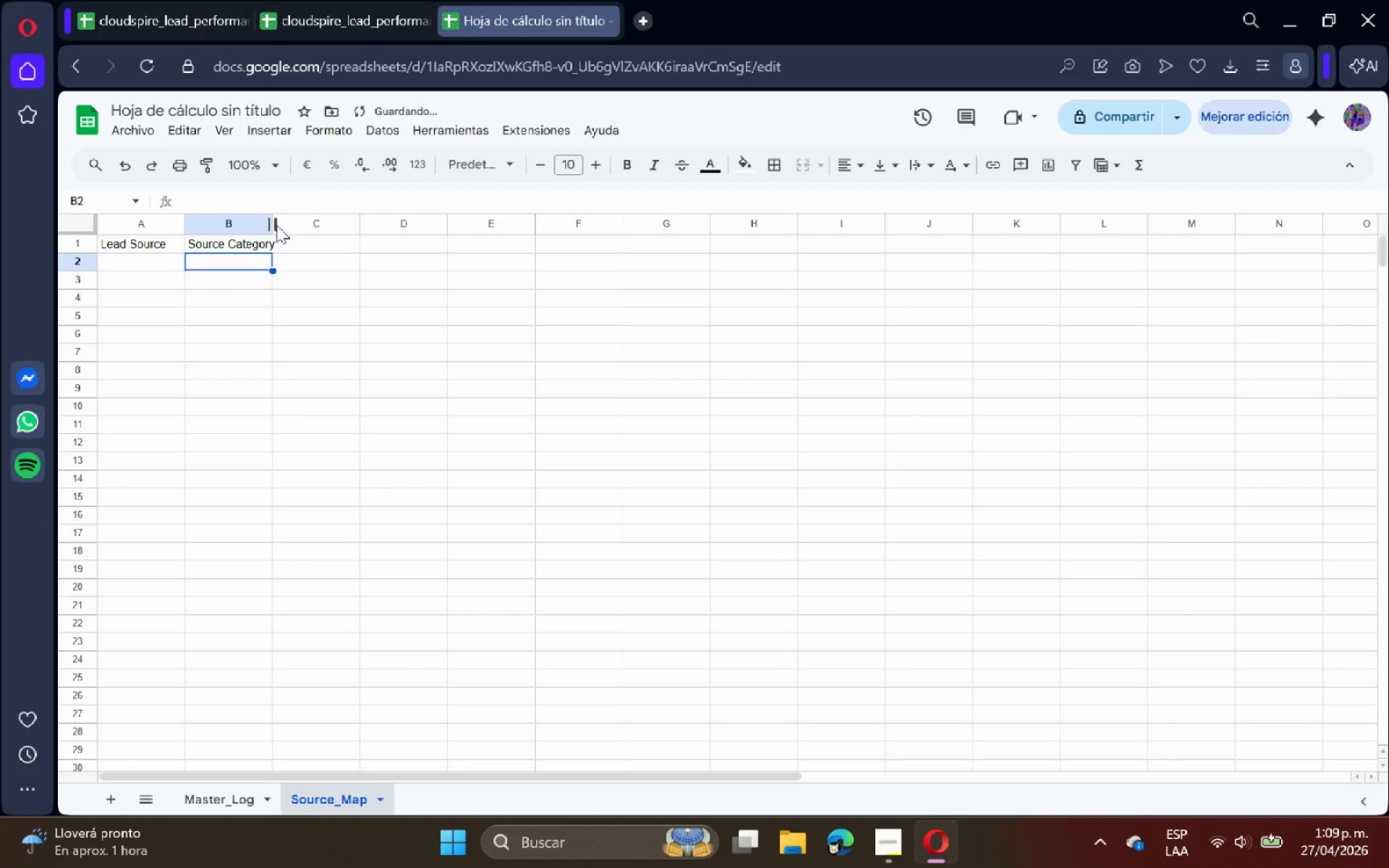 
double_click([271, 223])
 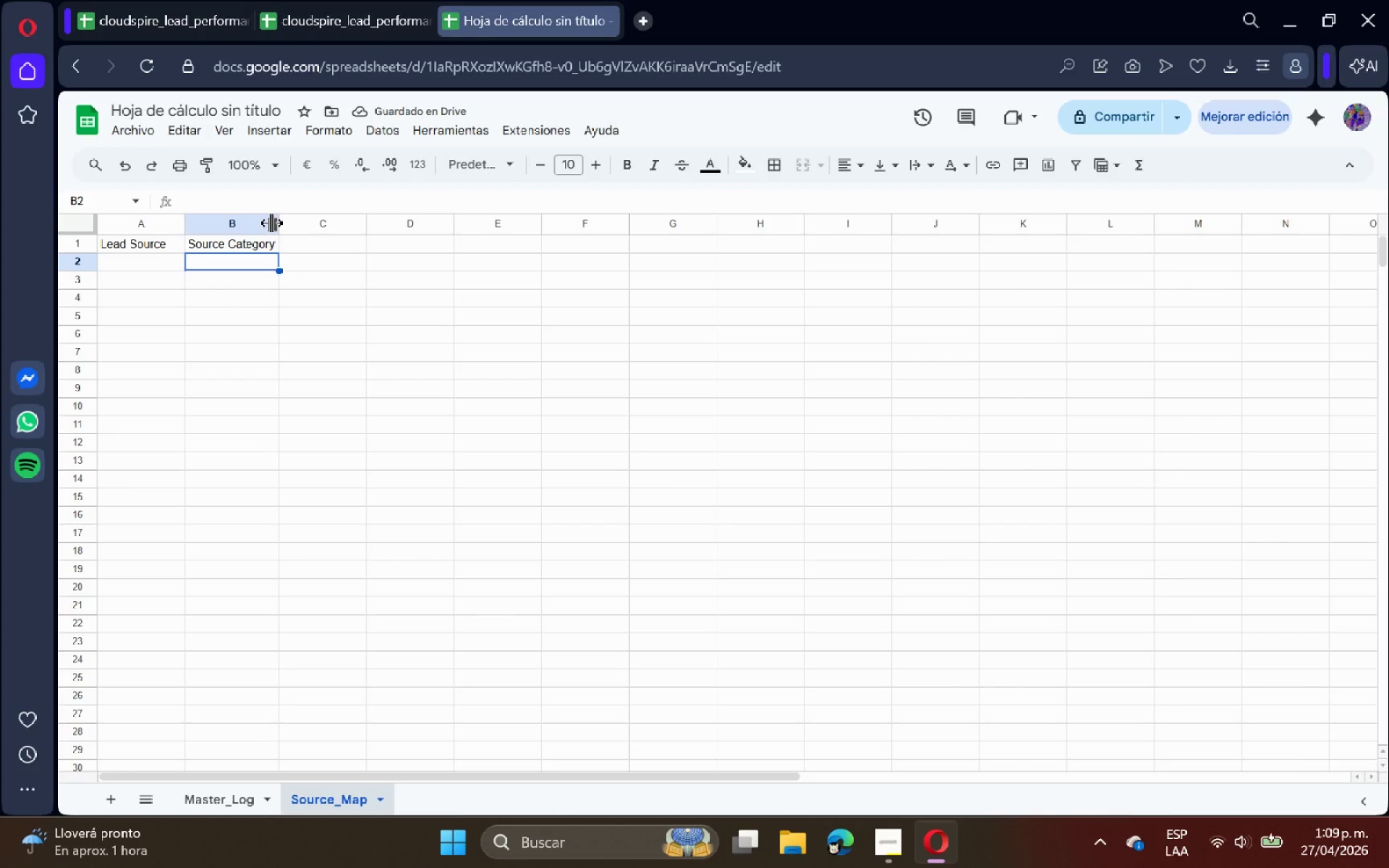 
wait(9.2)
 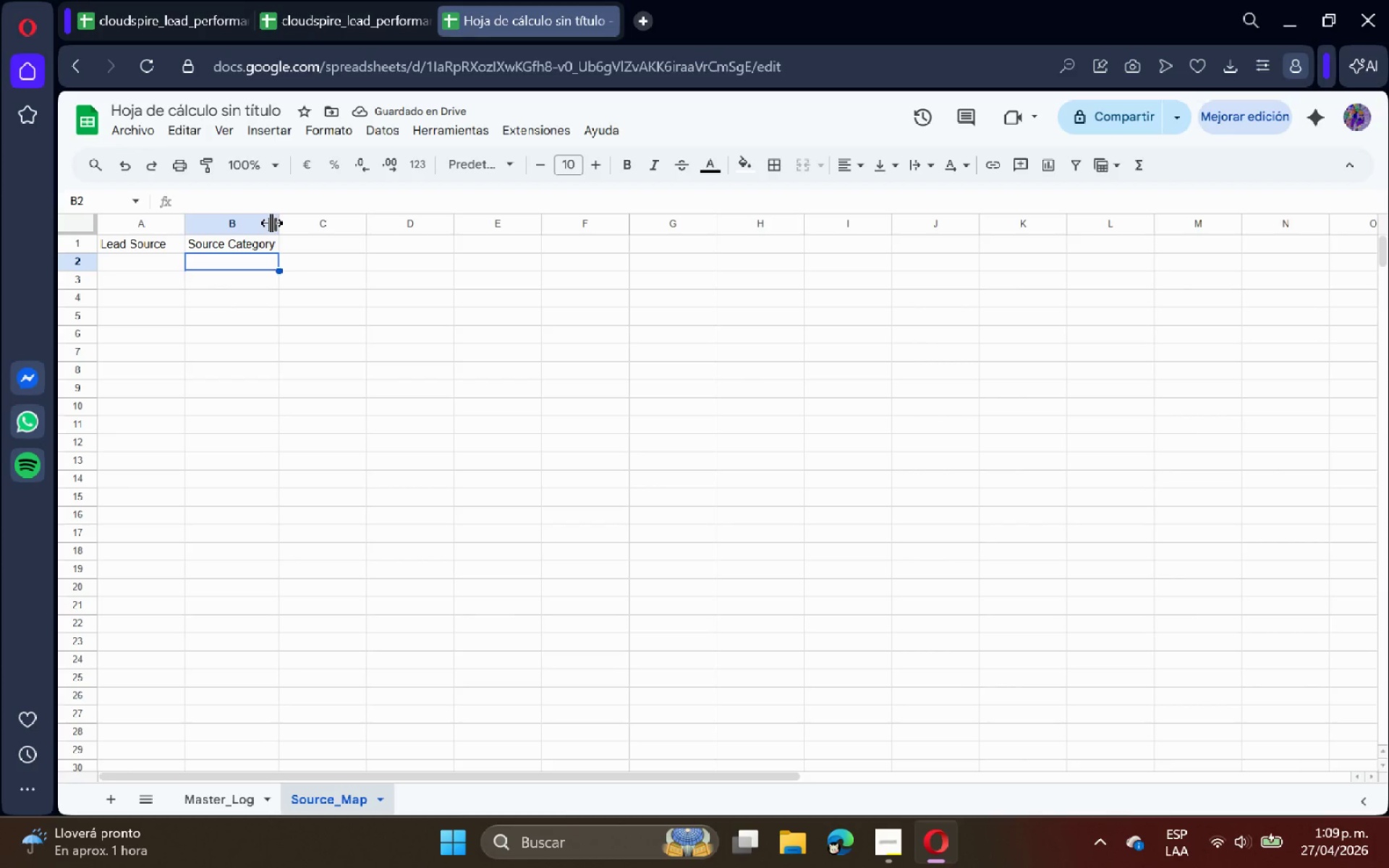 
scroll: coordinate [462, 572], scroll_direction: up, amount: 7.0
 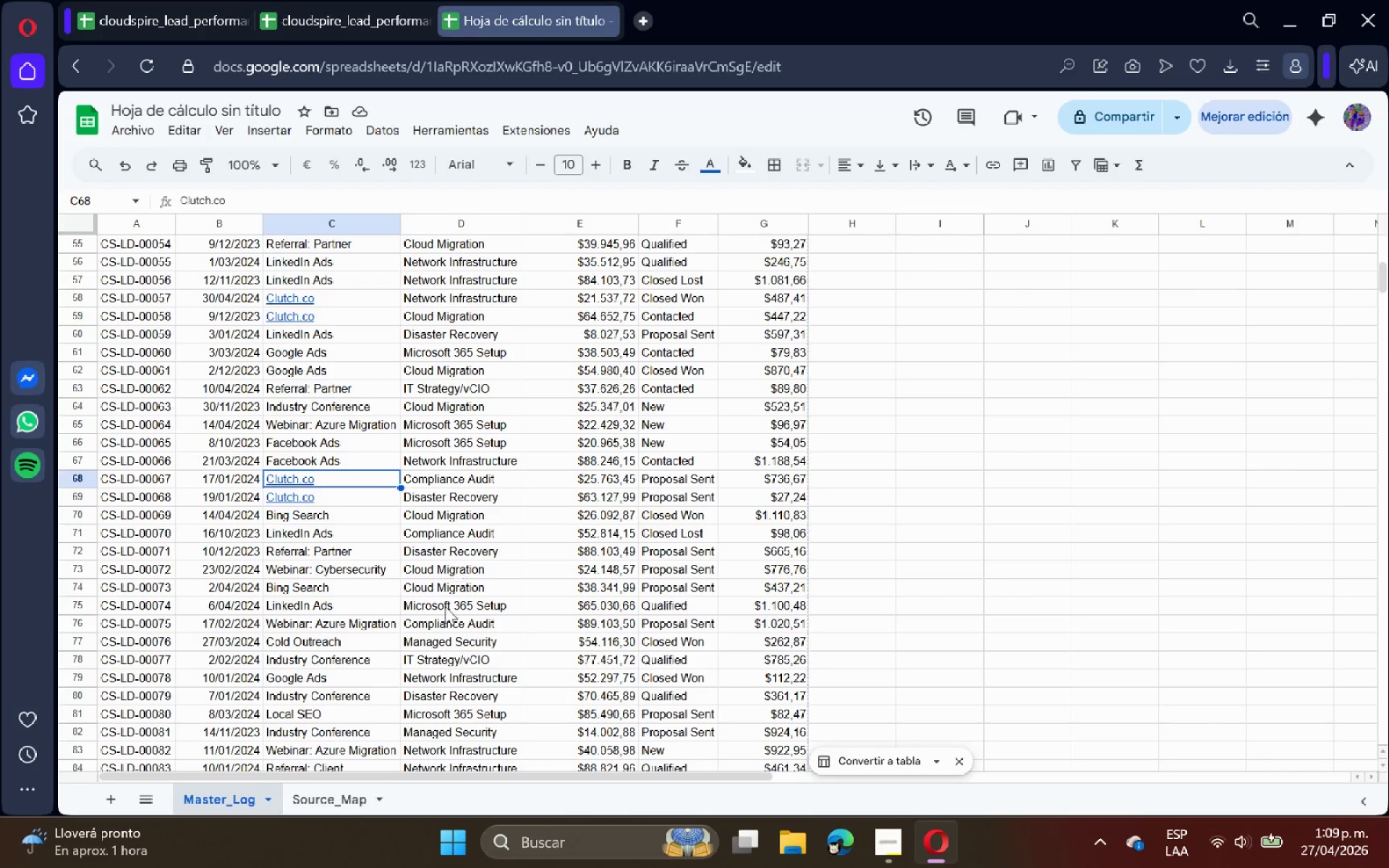 
left_click([436, 466])
 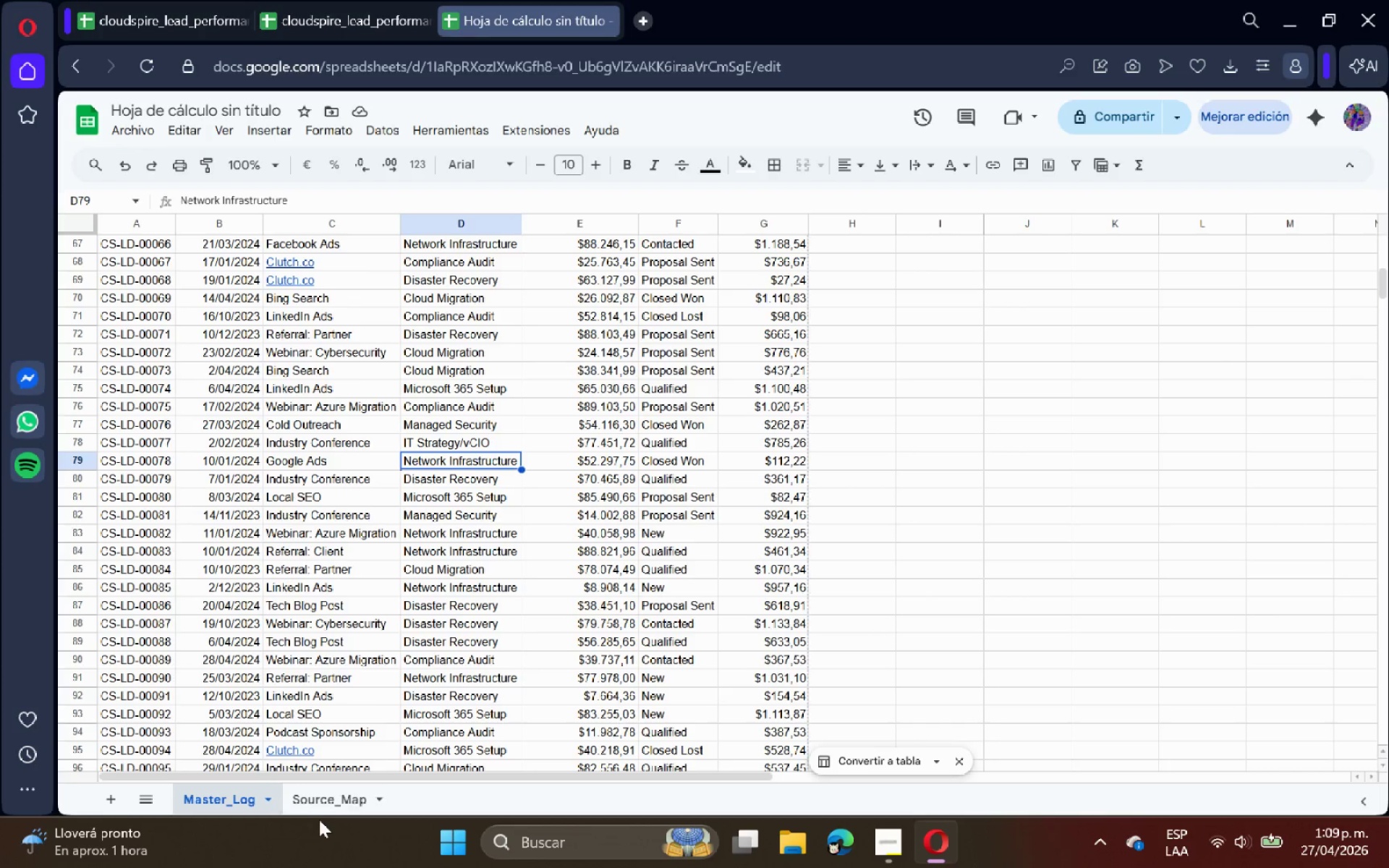 
scroll: coordinate [406, 676], scroll_direction: down, amount: 2.0
 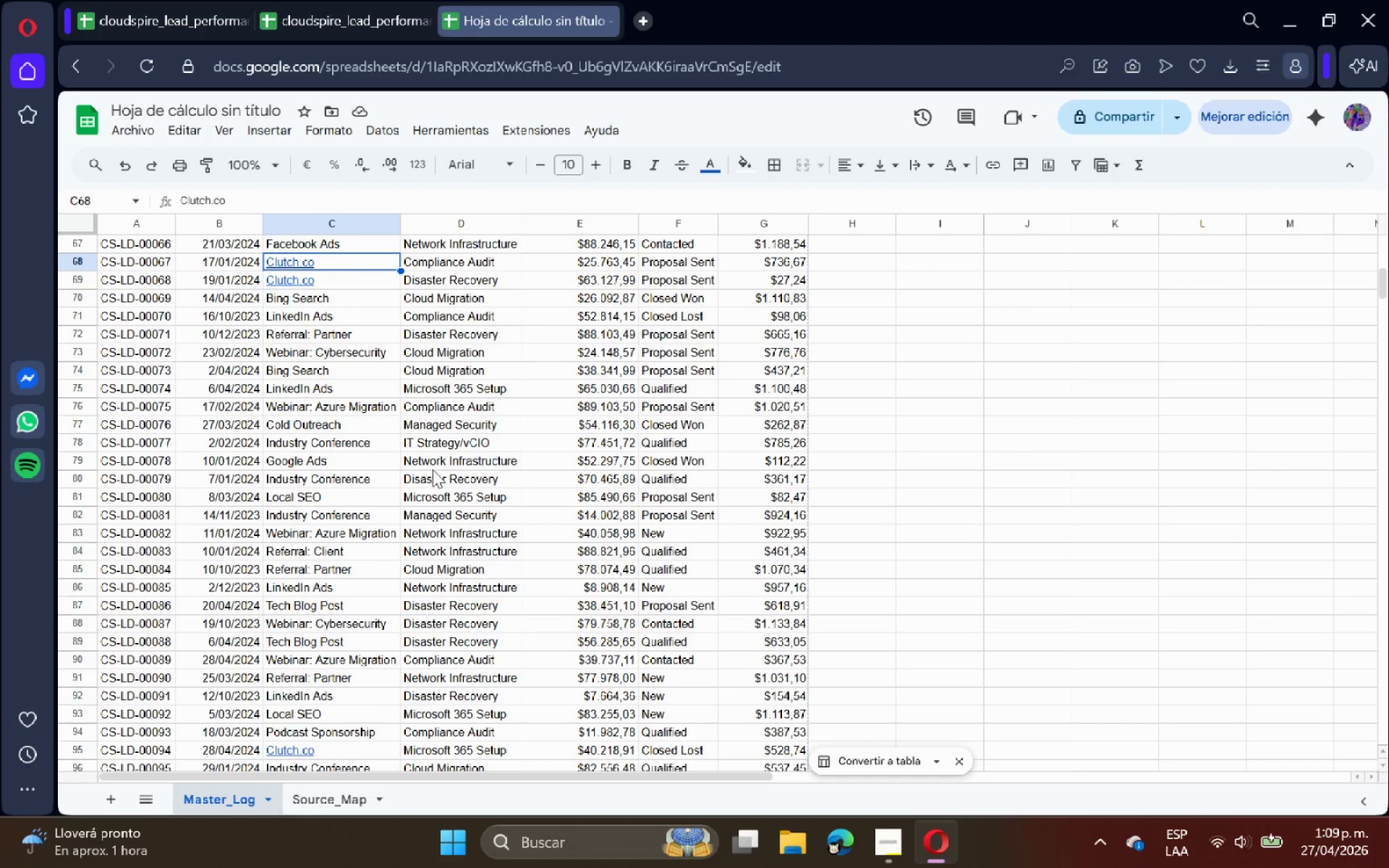 
left_click([328, 796])
 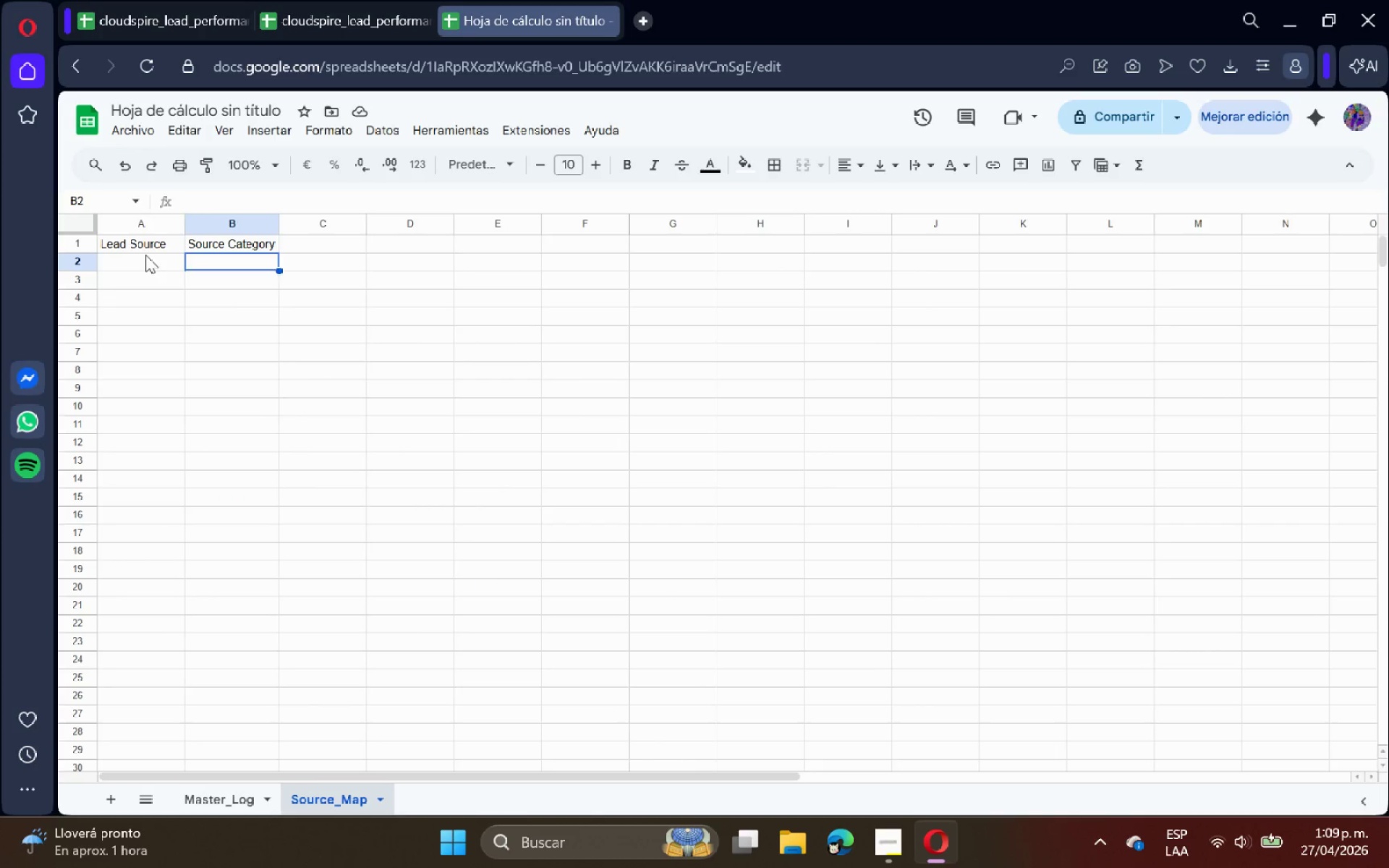 
left_click([145, 255])
 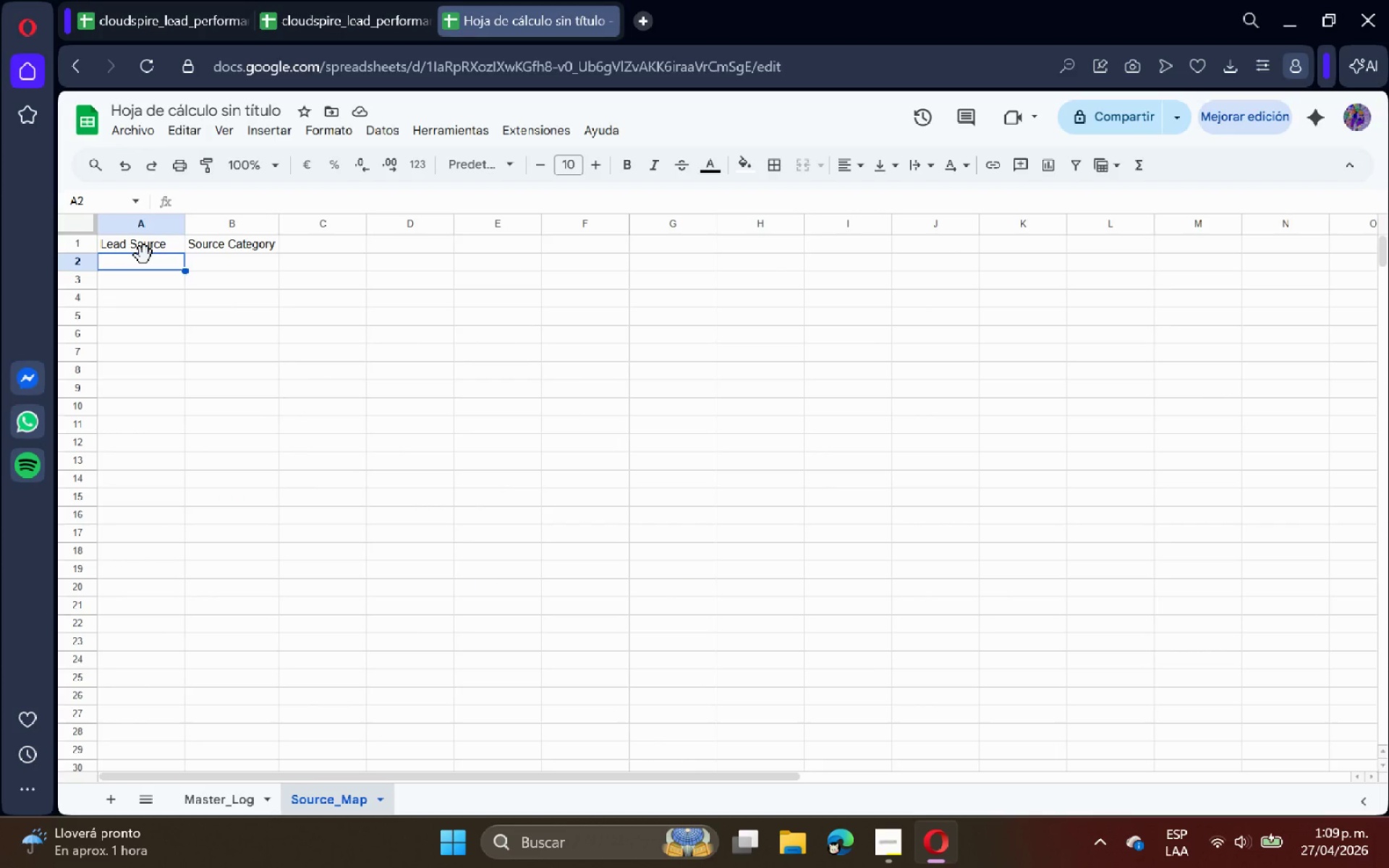 
type(l)
key(Backspace)
key(Backspace)
type(LinkedIn Ads)
 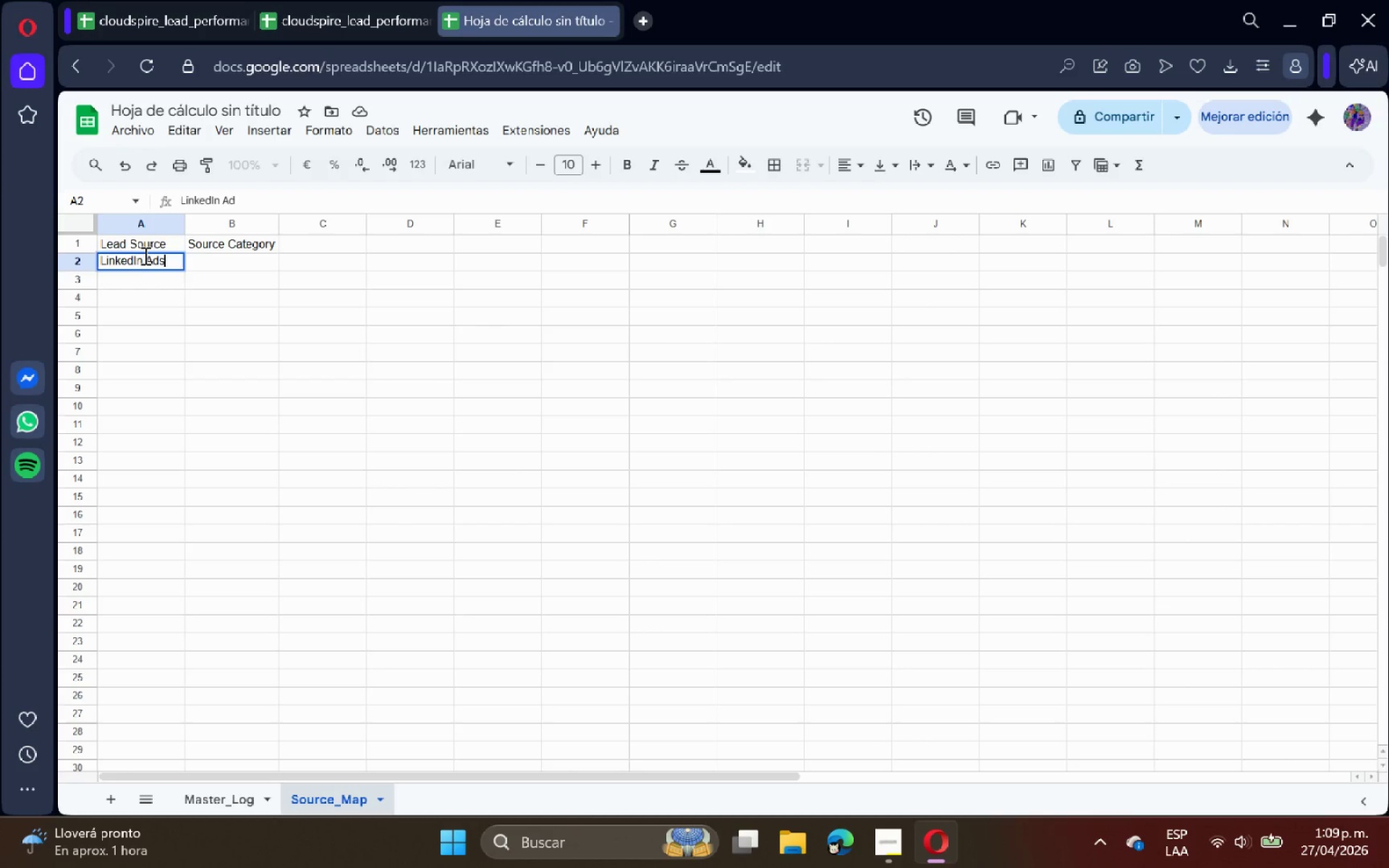 
key(Enter)
 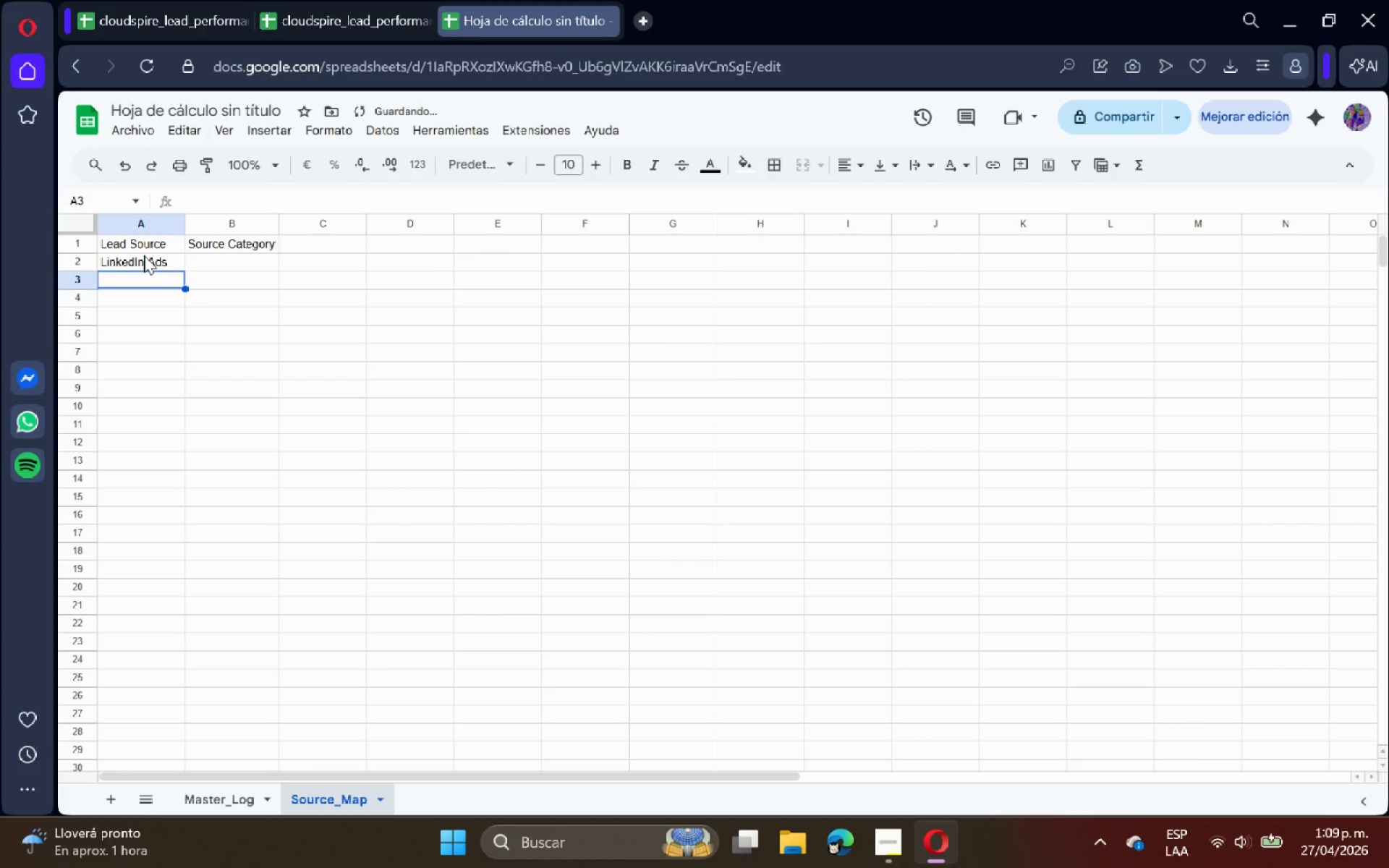 
type(Google Ads)
 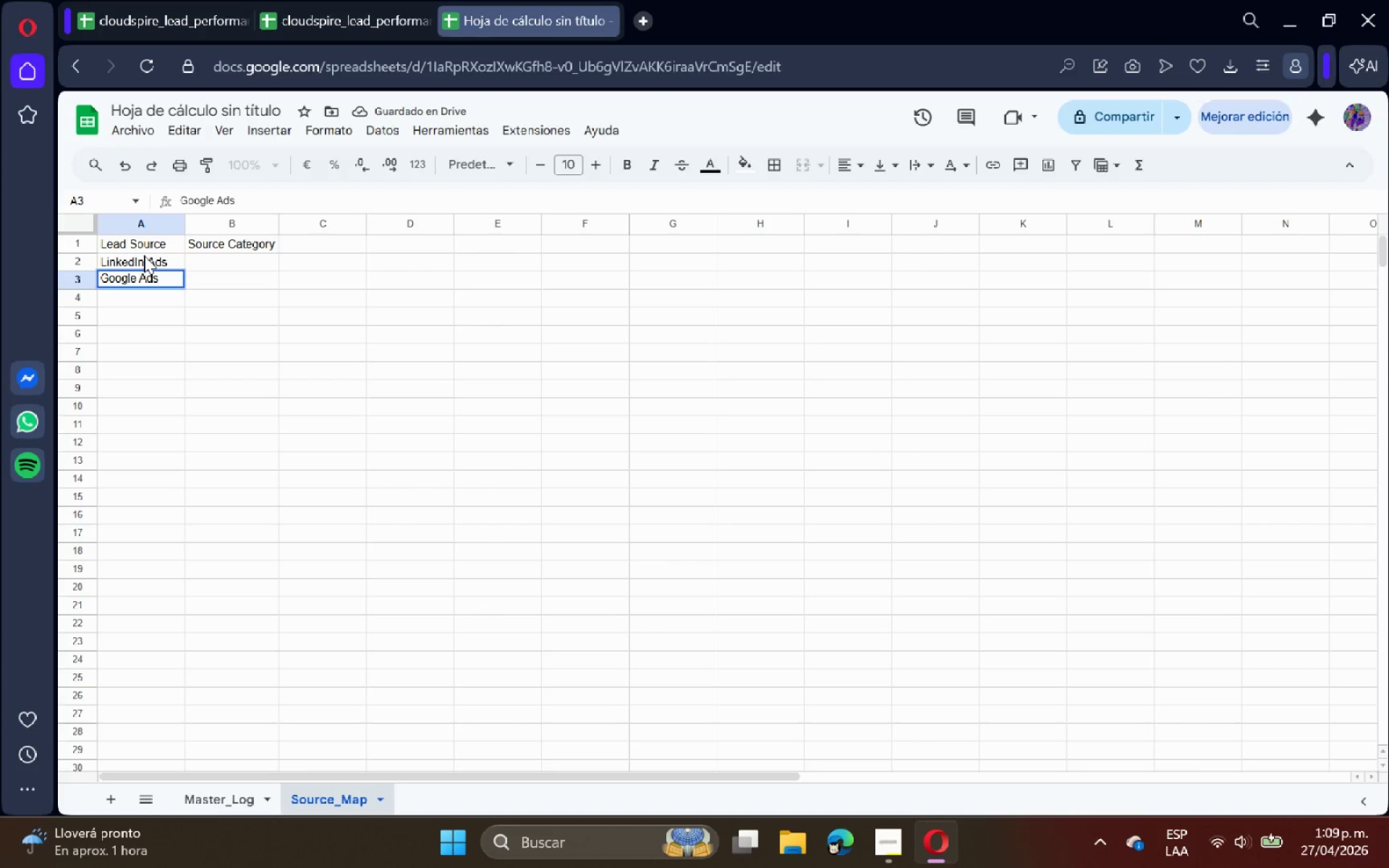 
key(Enter)
 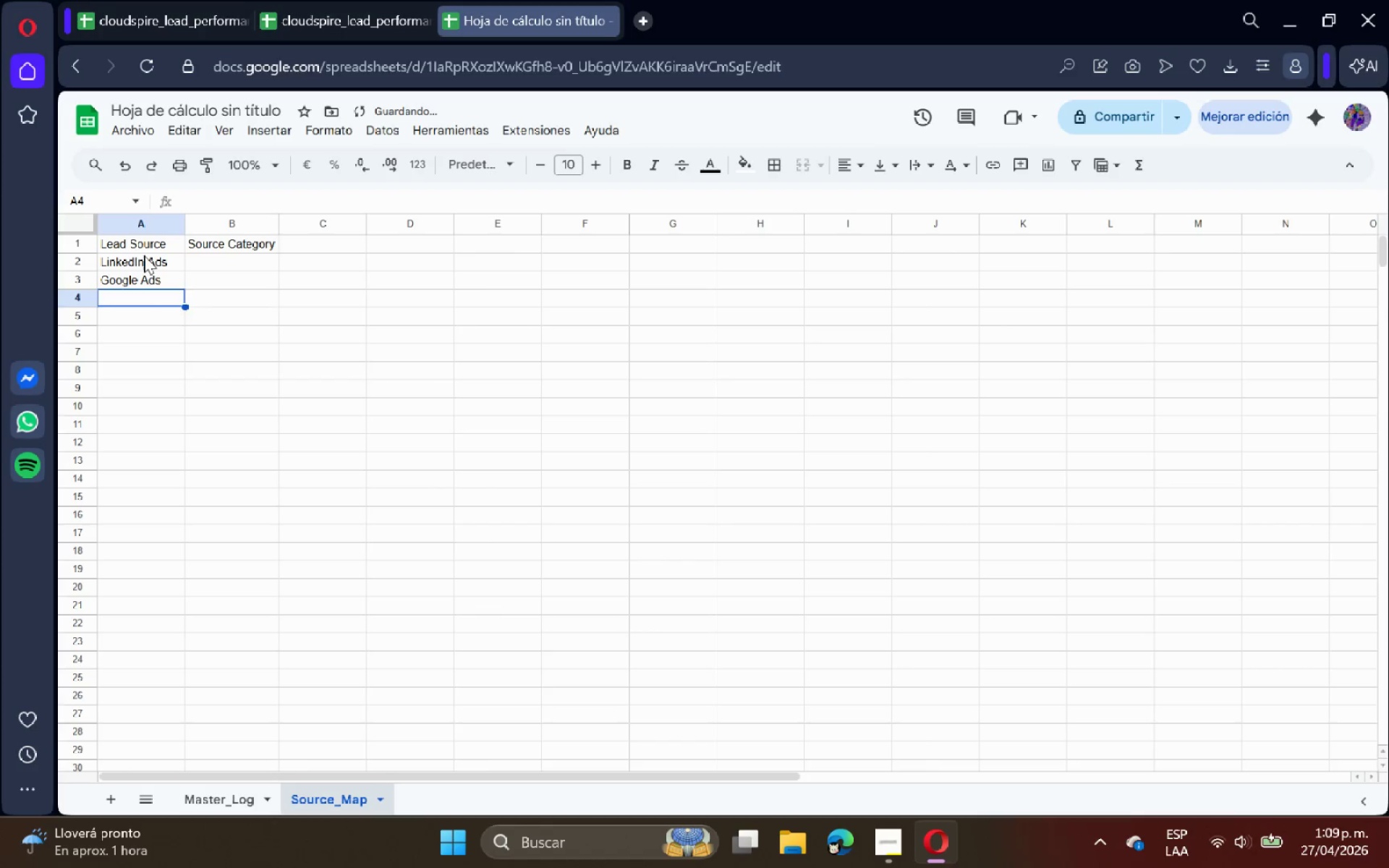 
type(Facebook Ads)
 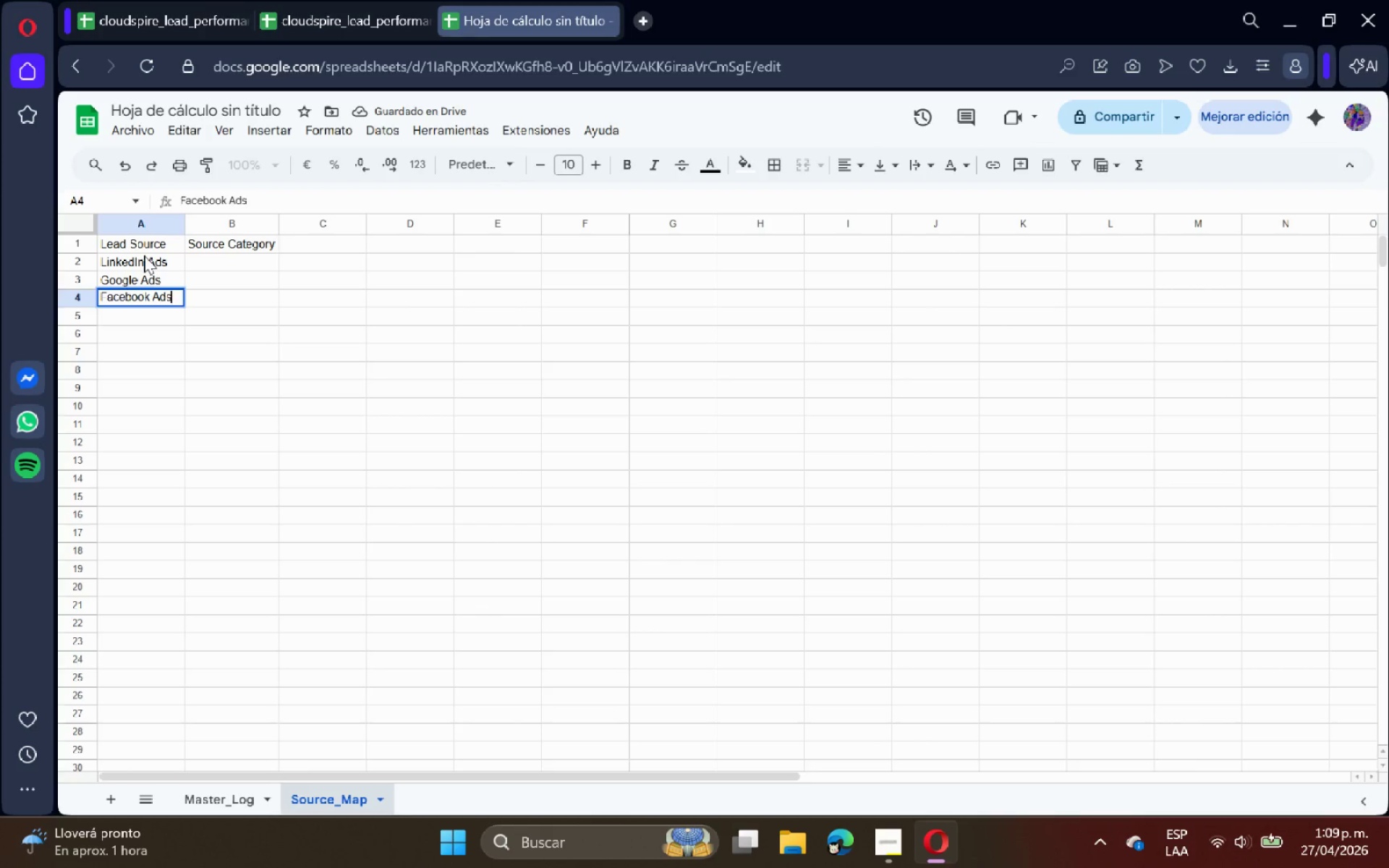 
key(Enter)
 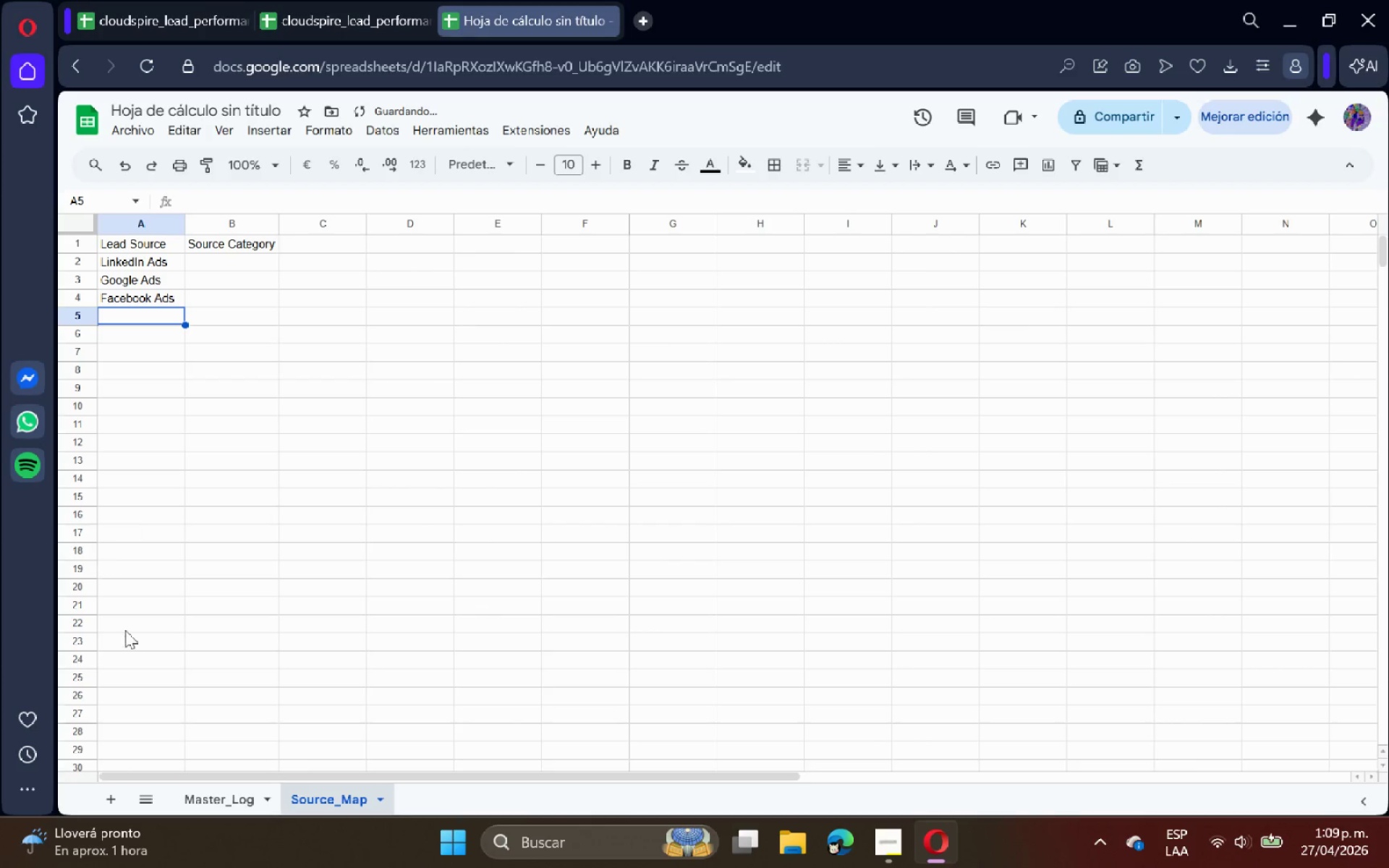 
left_click([219, 790])
 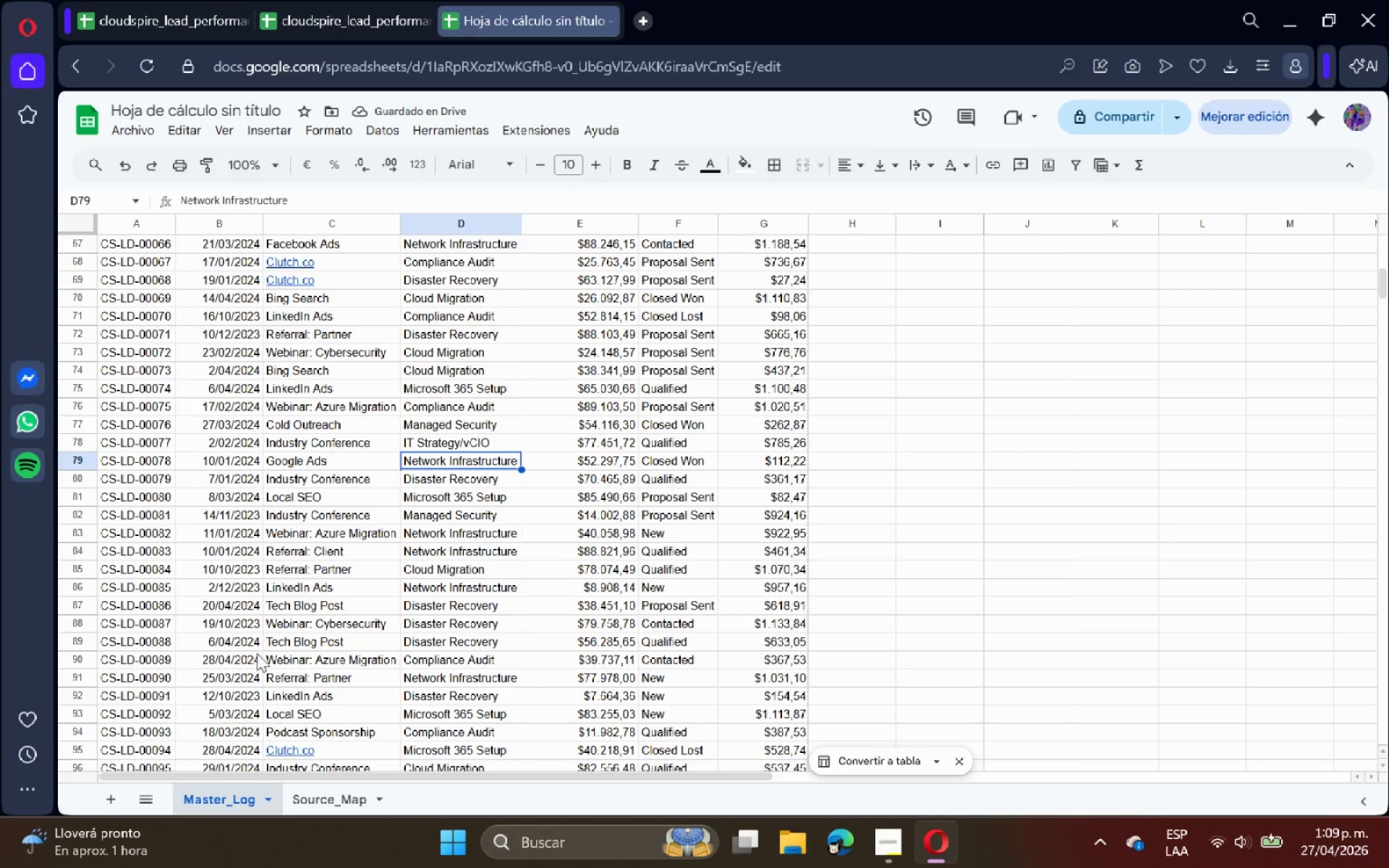 
scroll: coordinate [375, 431], scroll_direction: up, amount: 21.0
 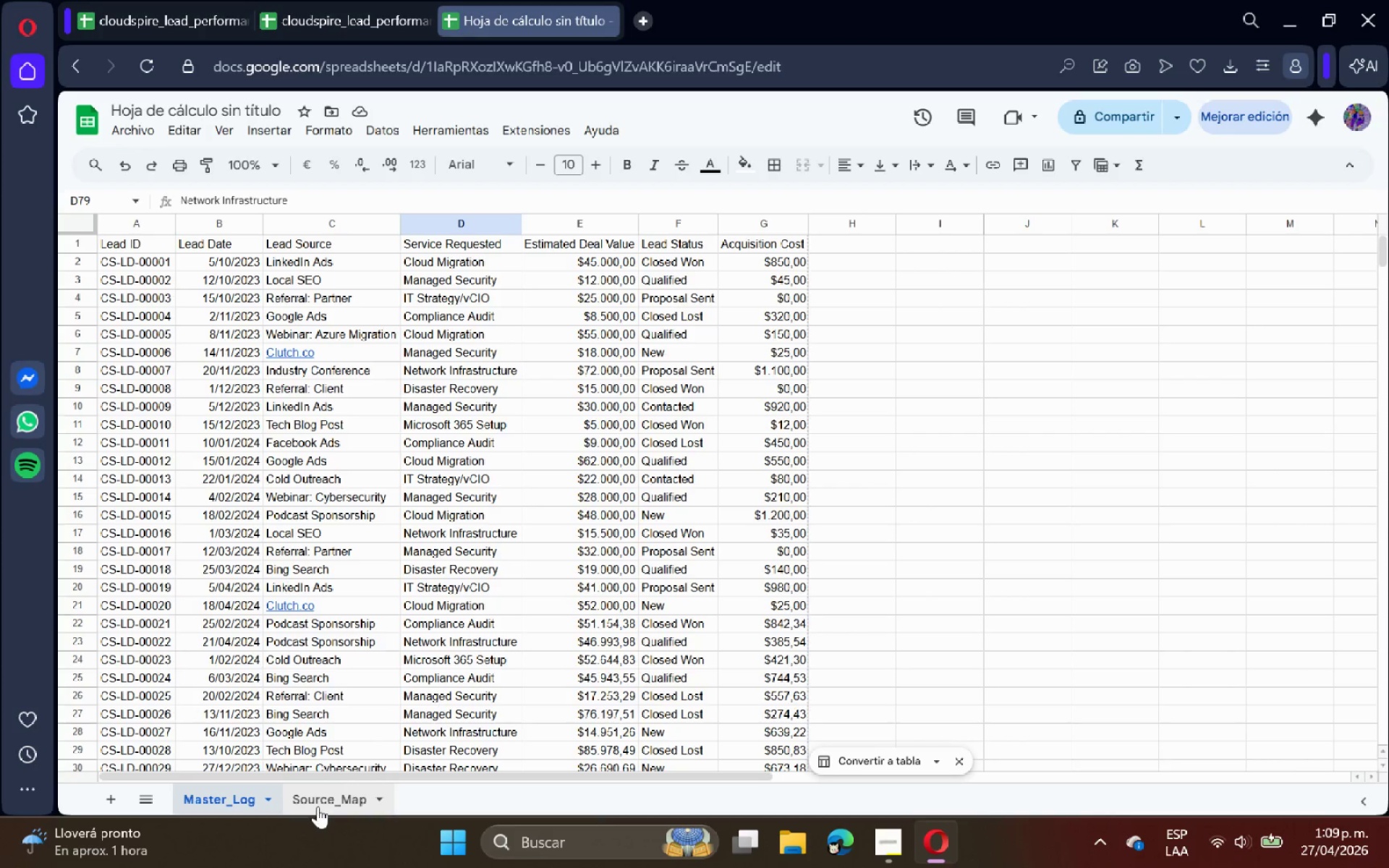 
left_click([318, 807])
 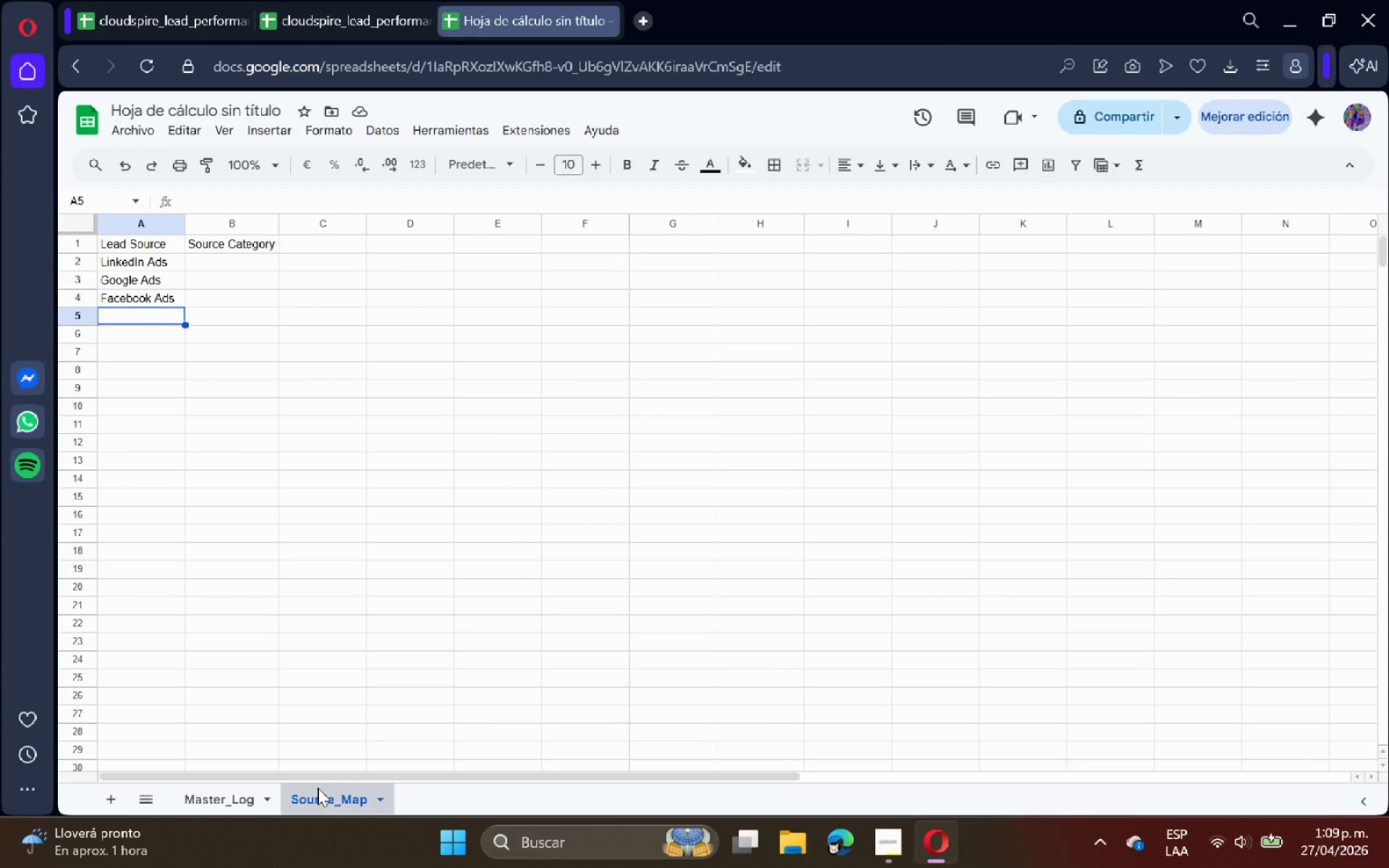 
type(Podcast Sponsorship)
 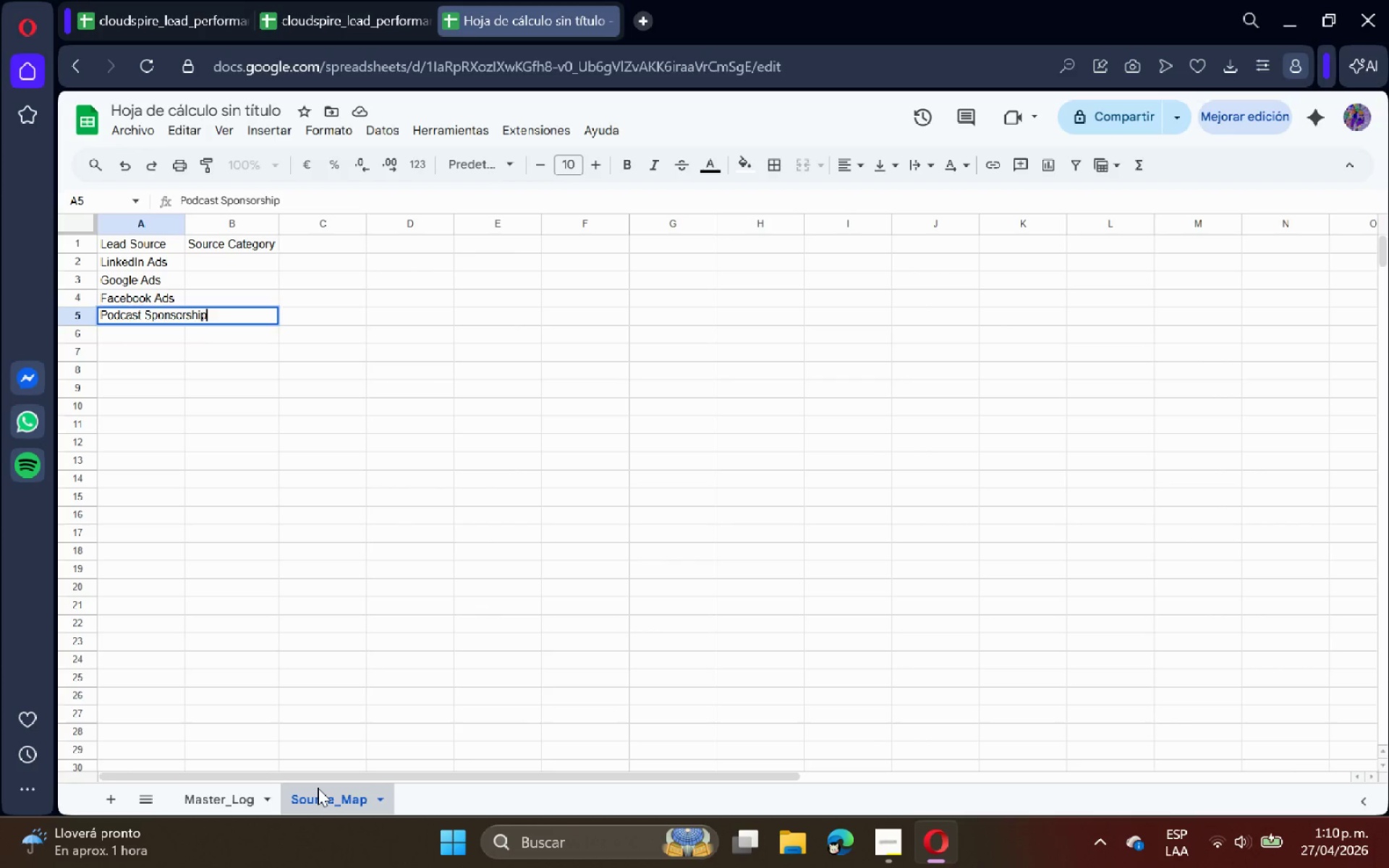 
key(Enter)
 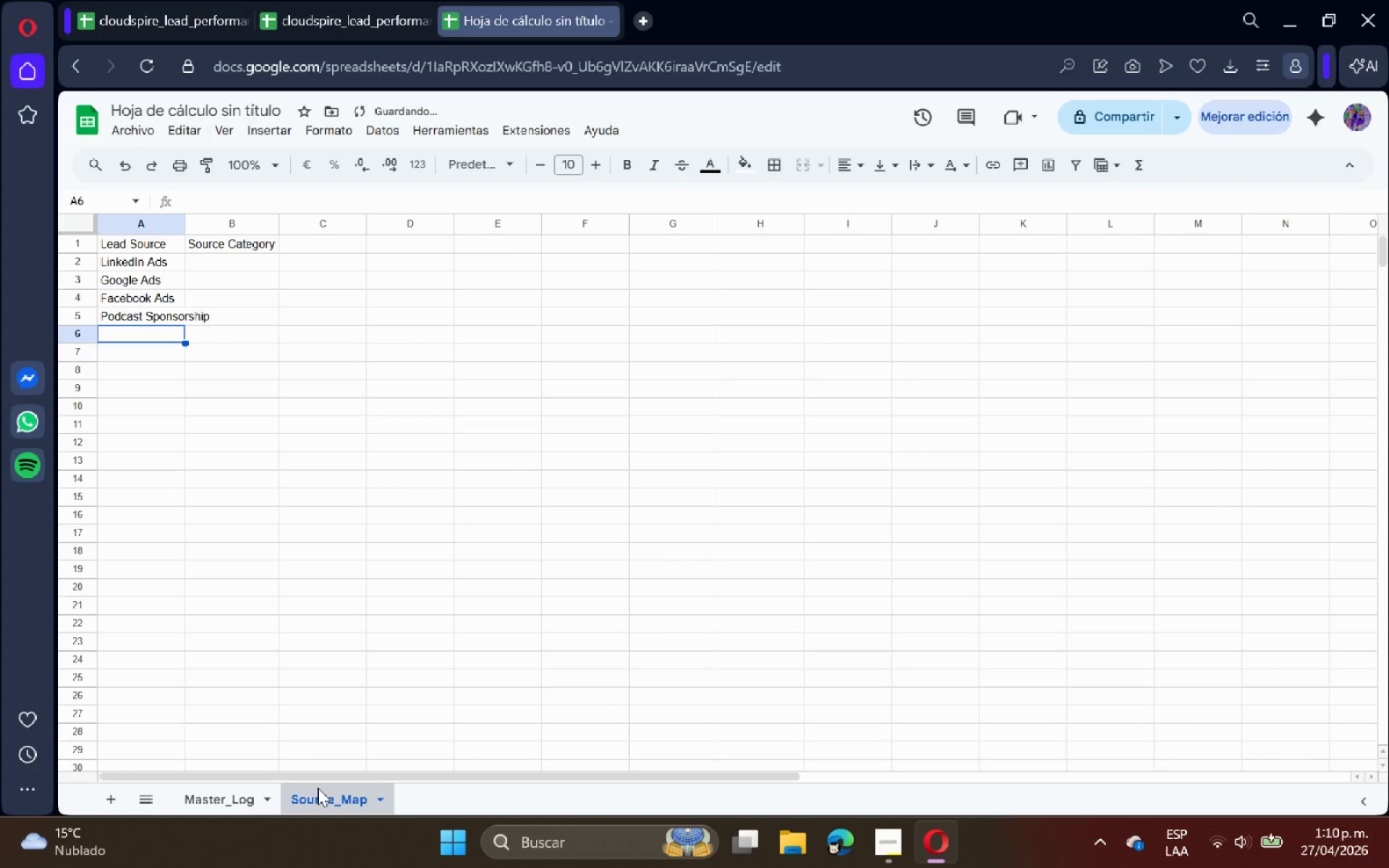 
type(Local SEO)
 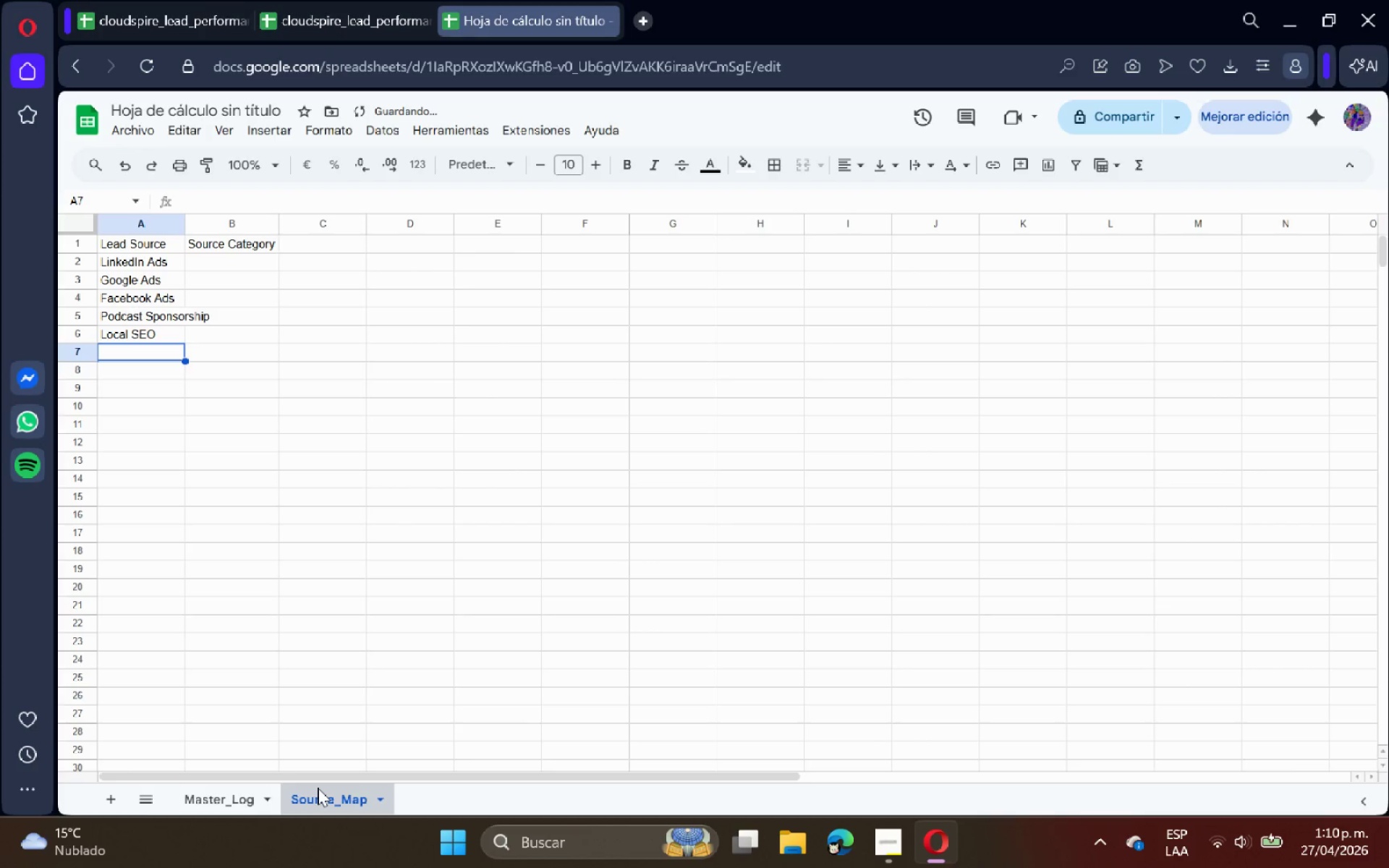 
 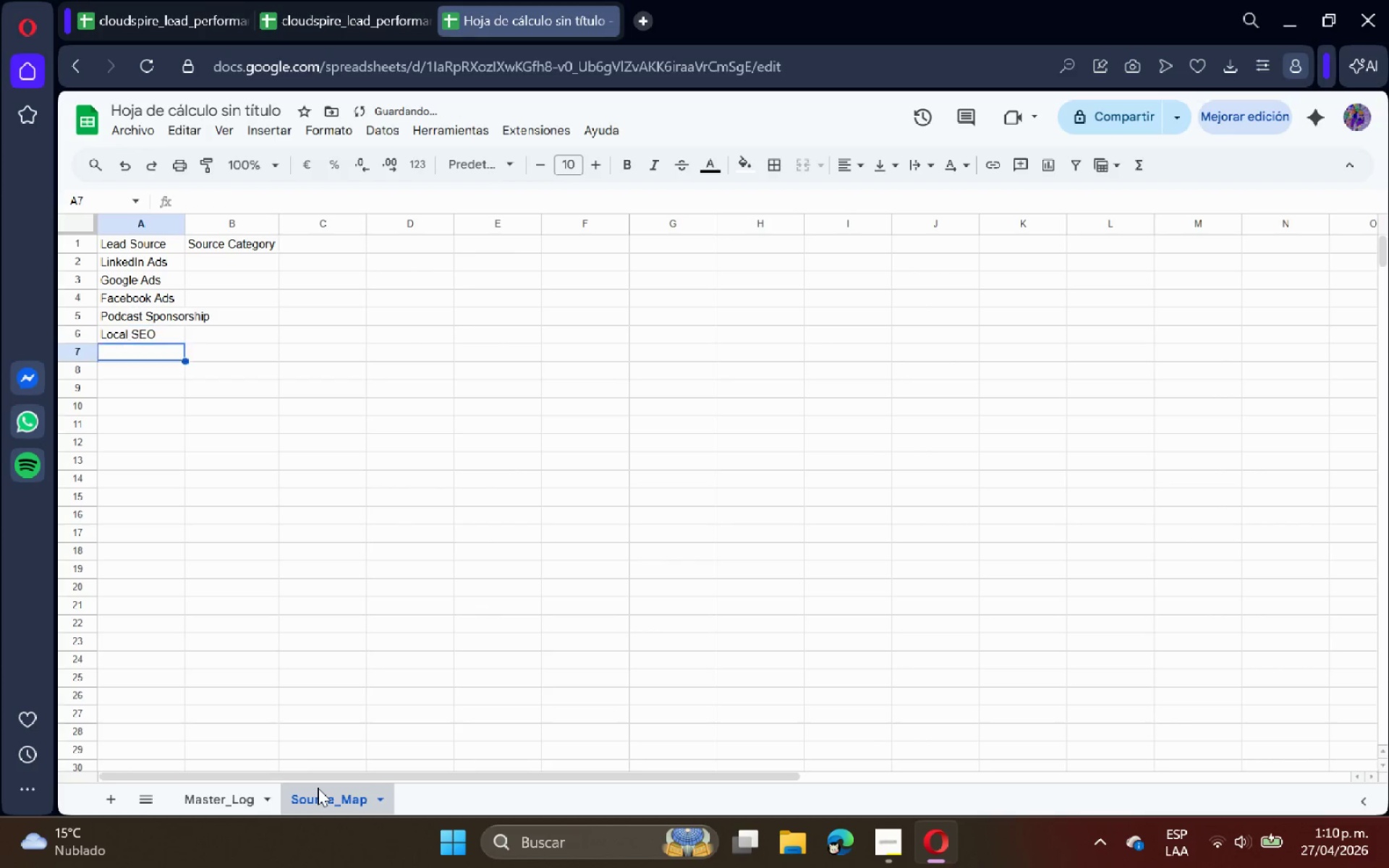 
key(Enter)
 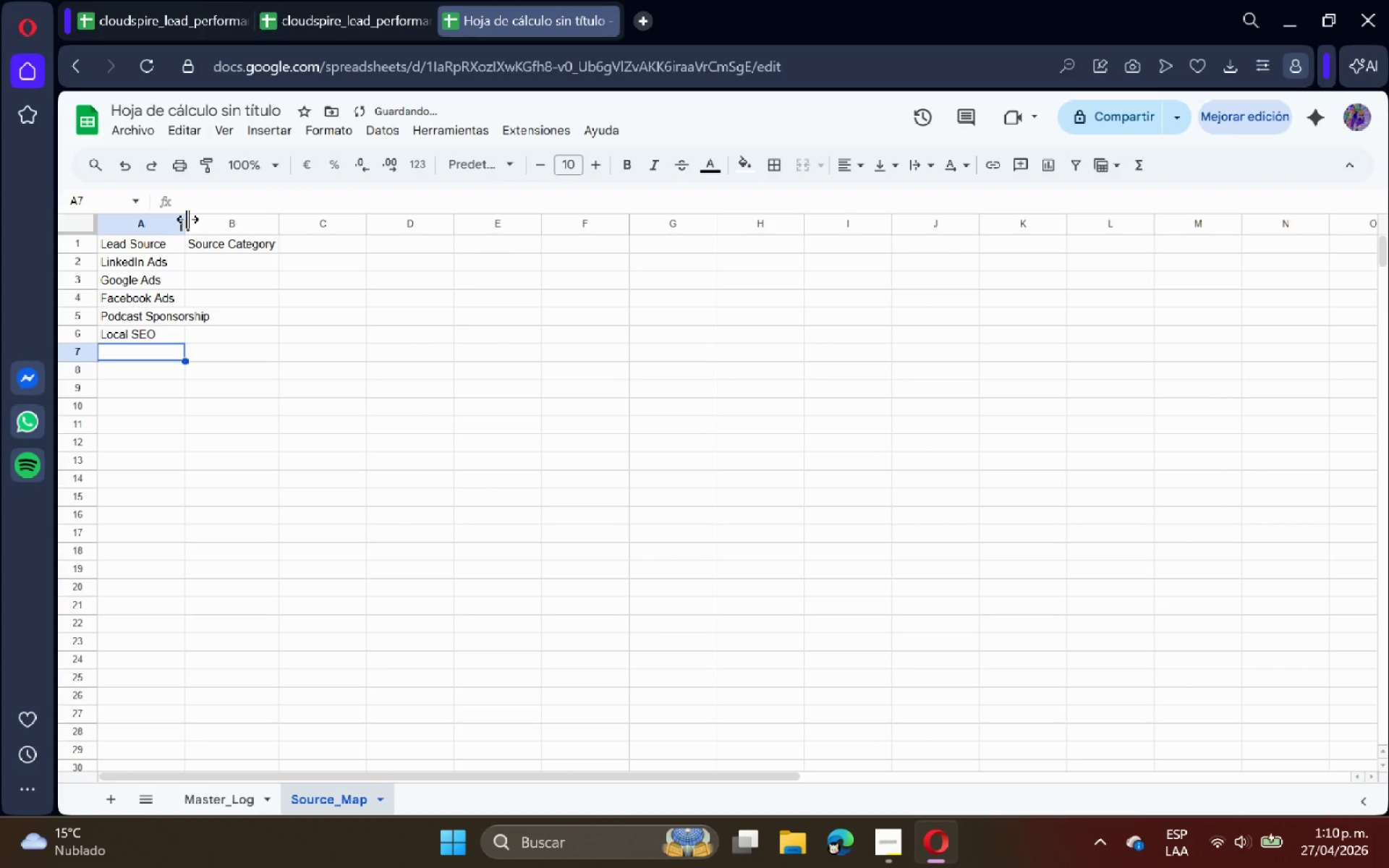 
double_click([187, 220])
 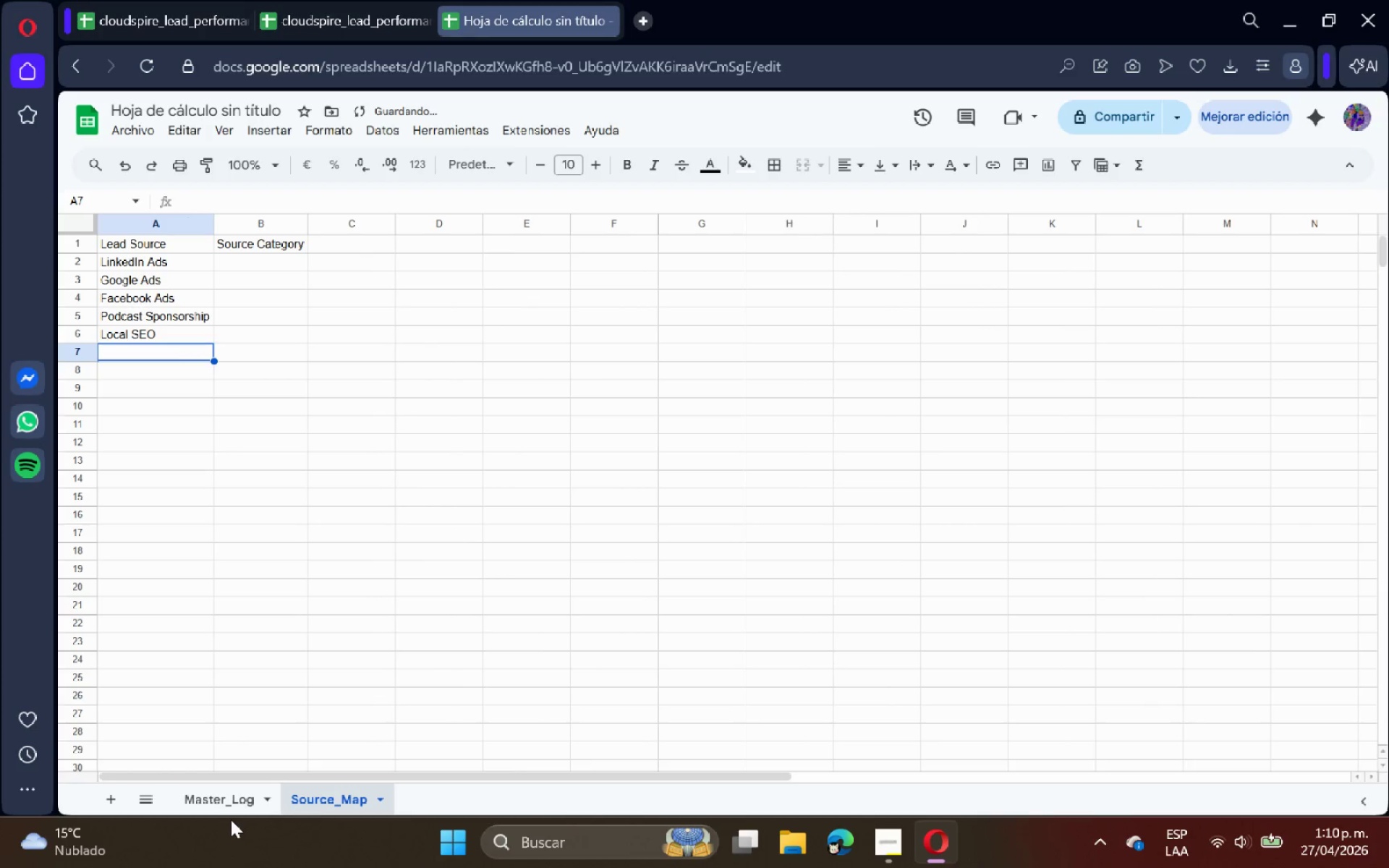 
left_click([211, 797])
 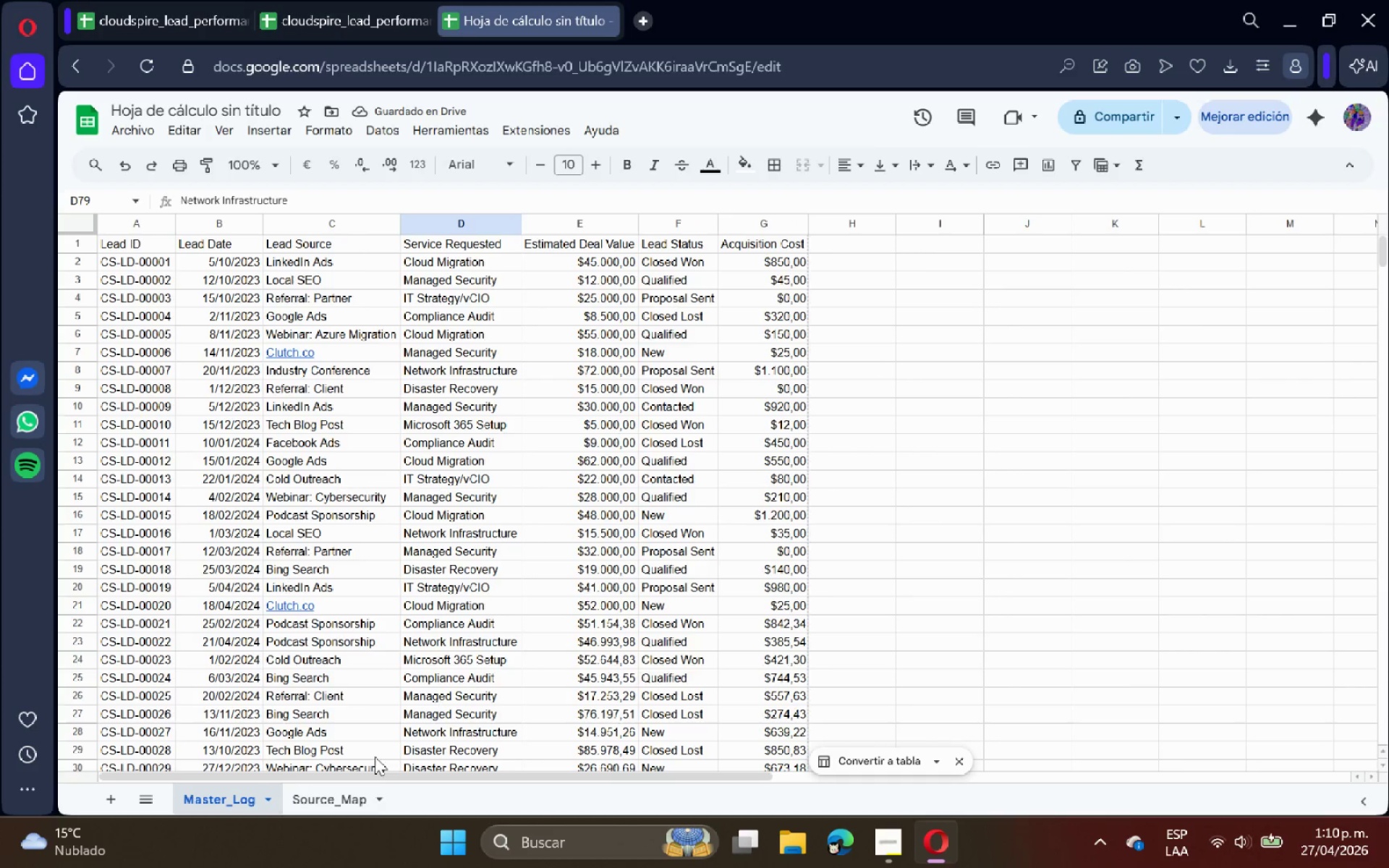 
scroll: coordinate [365, 641], scroll_direction: up, amount: 5.0
 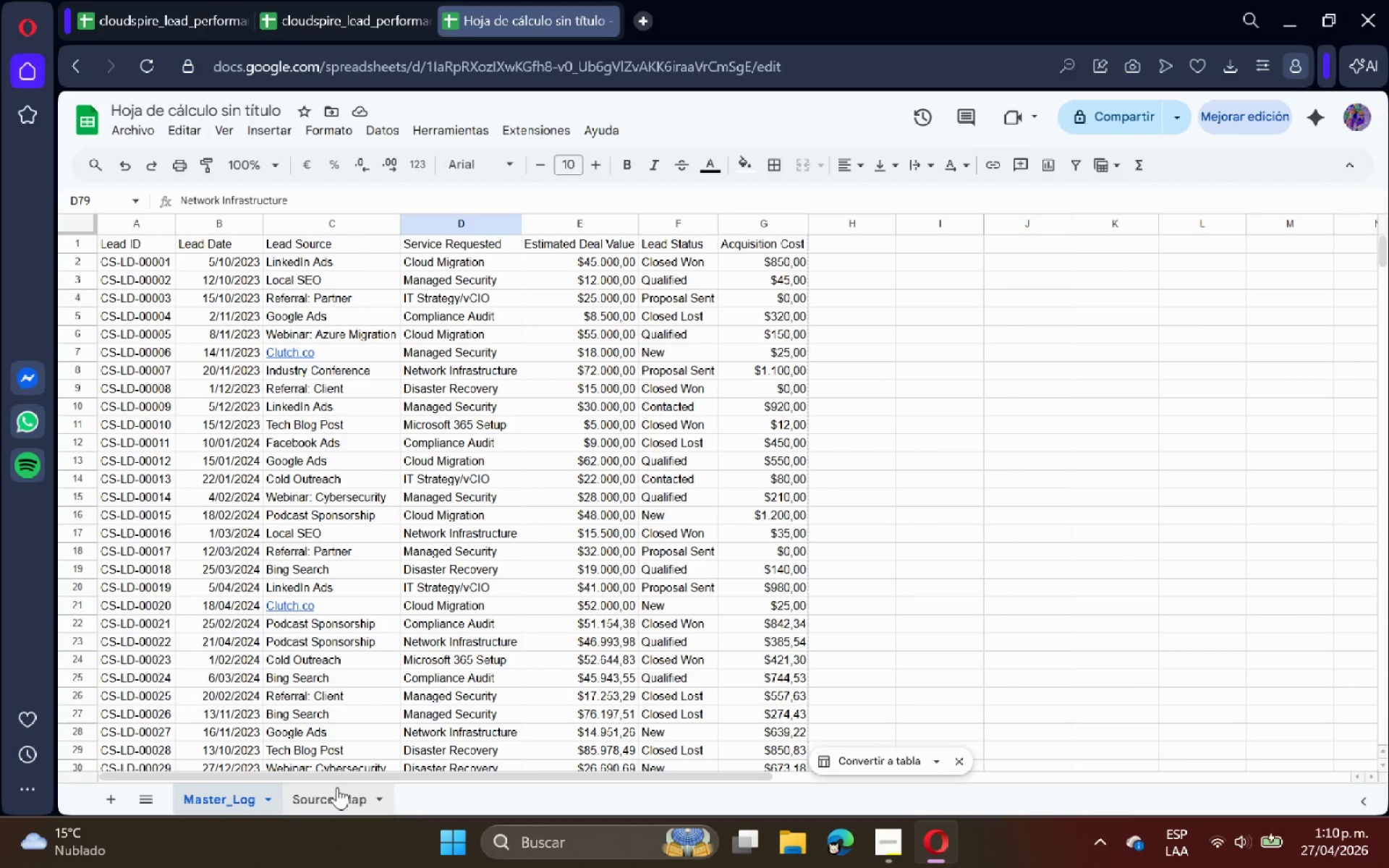 
left_click([337, 787])
 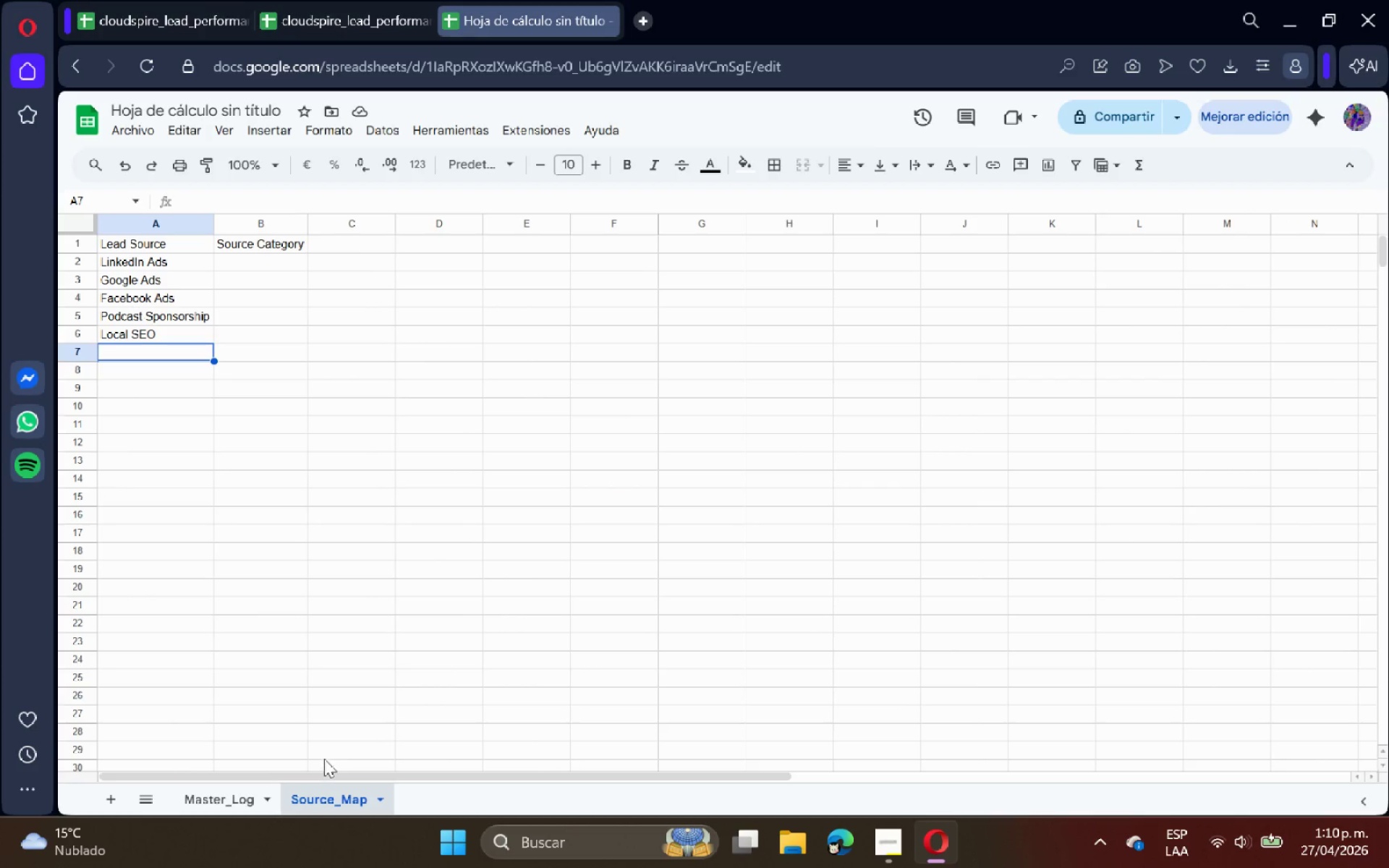 
type(Webinar)
 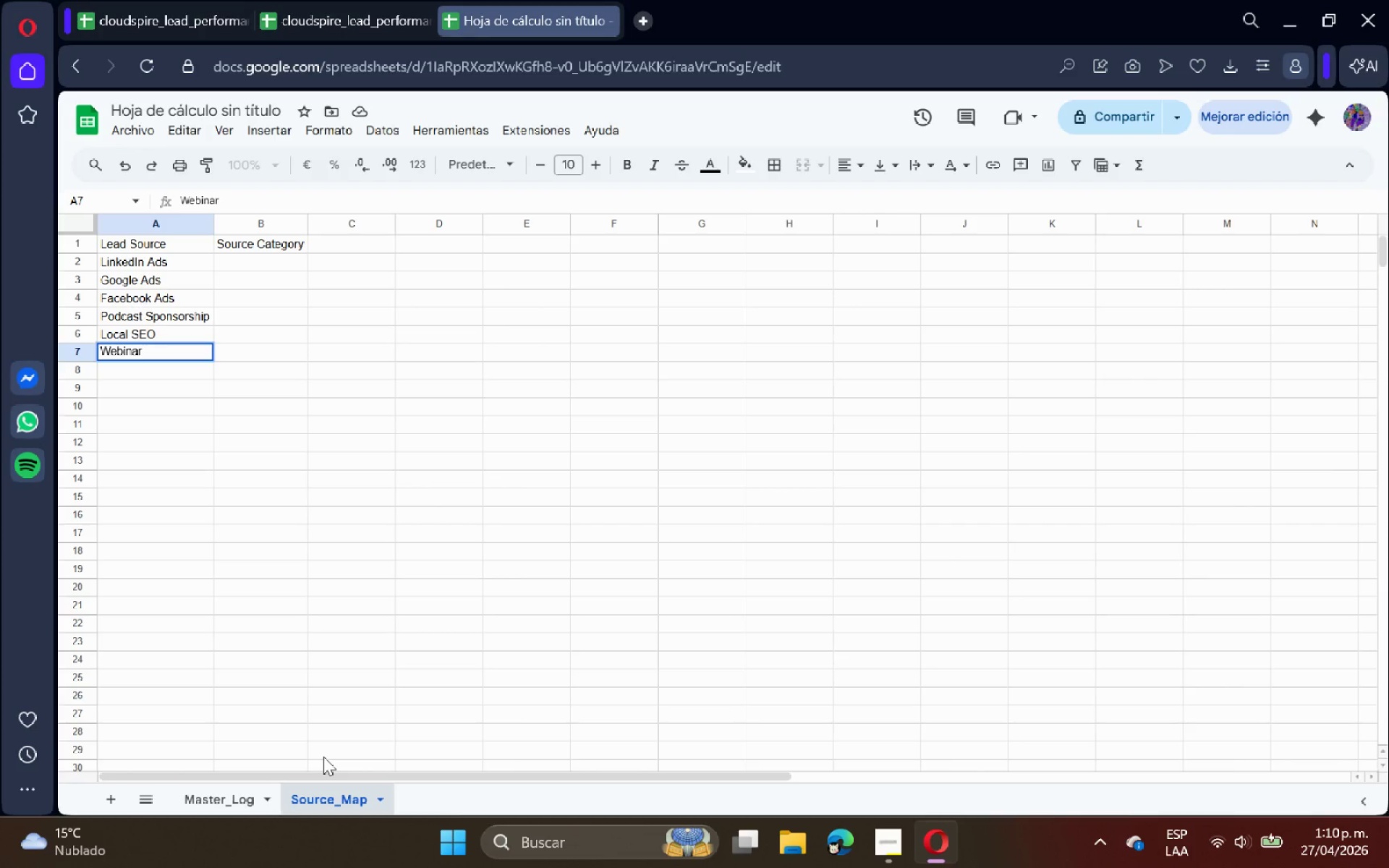 
key(Enter)
 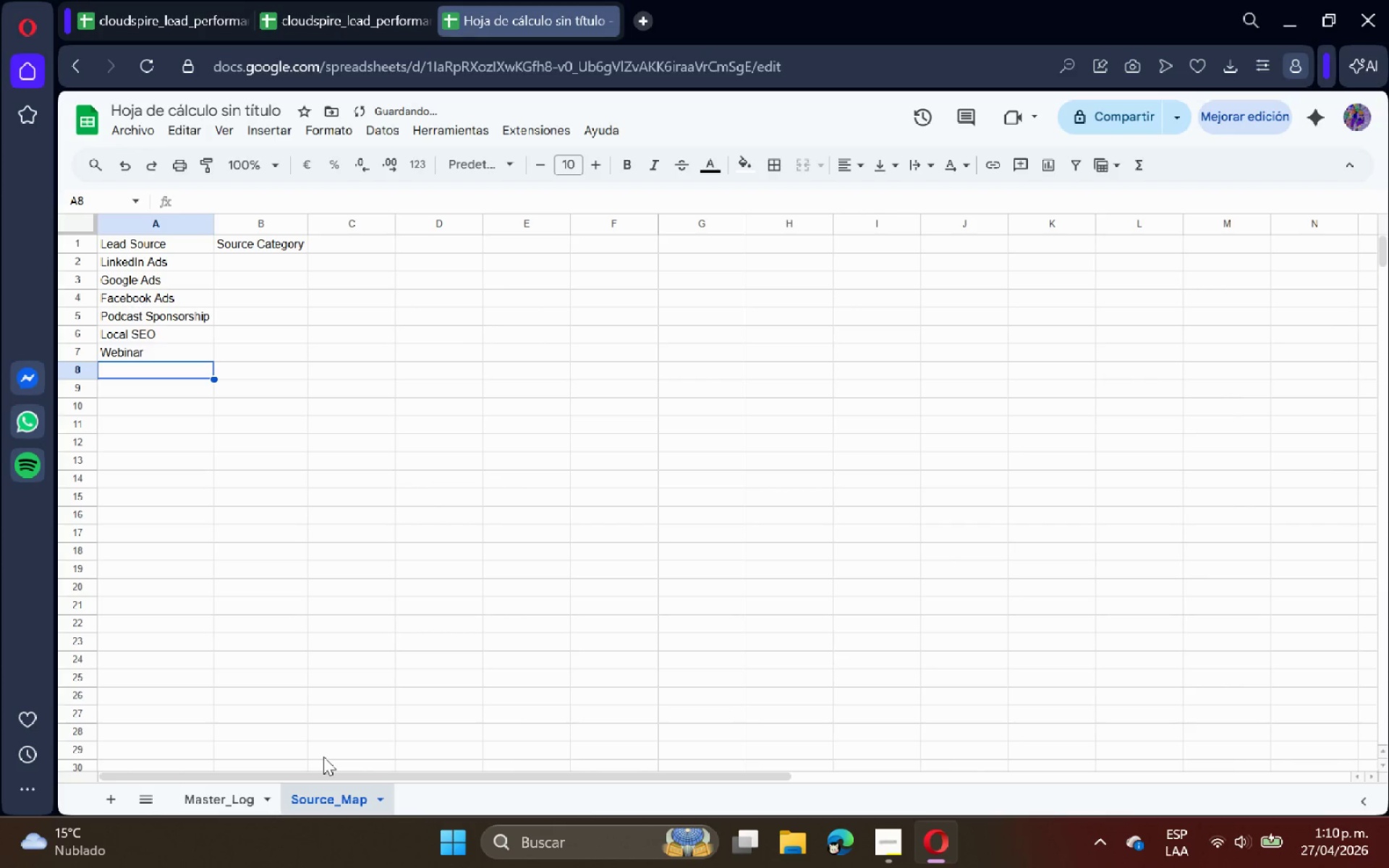 
type(Tech Blog Post)
 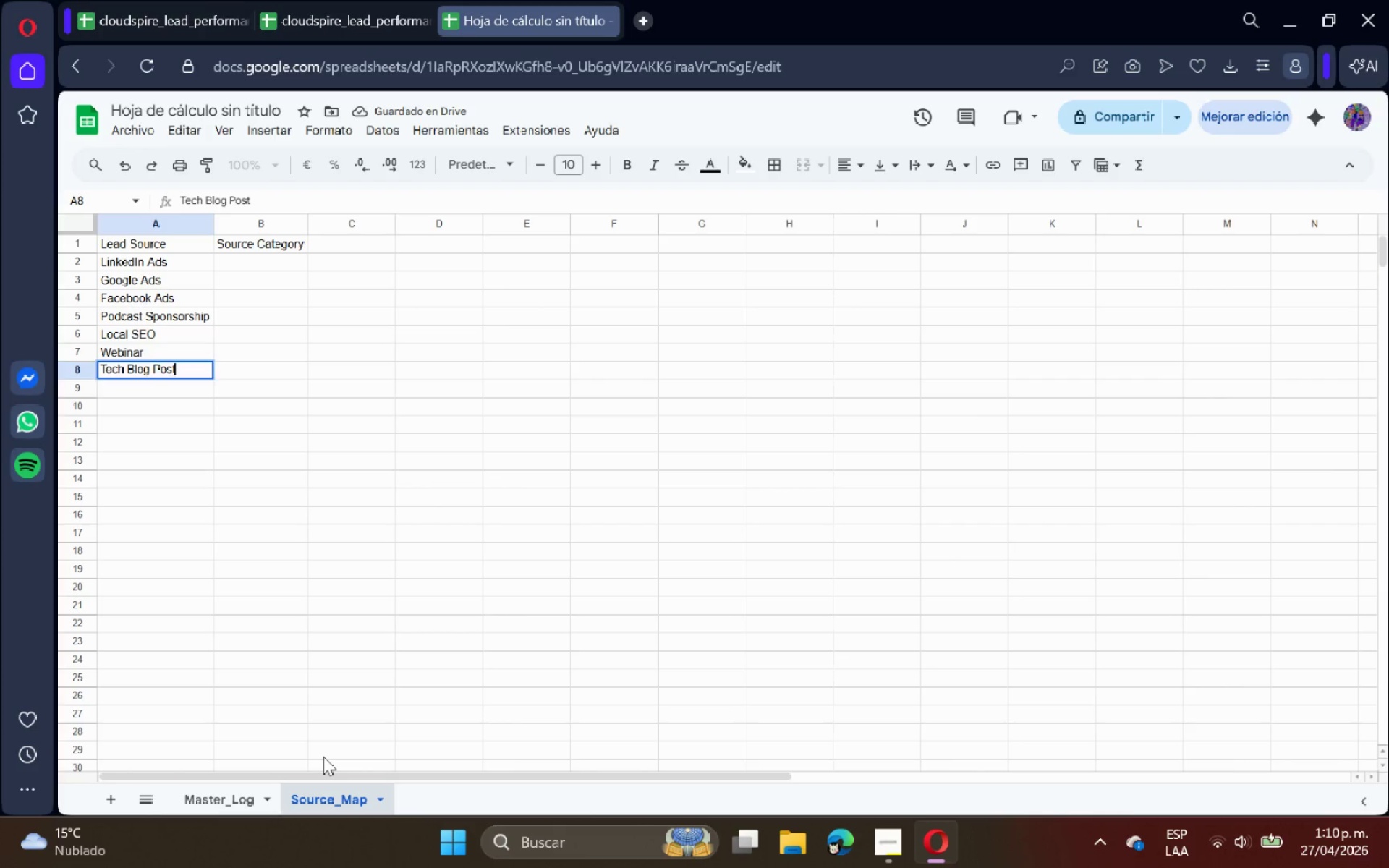 
key(Enter)
 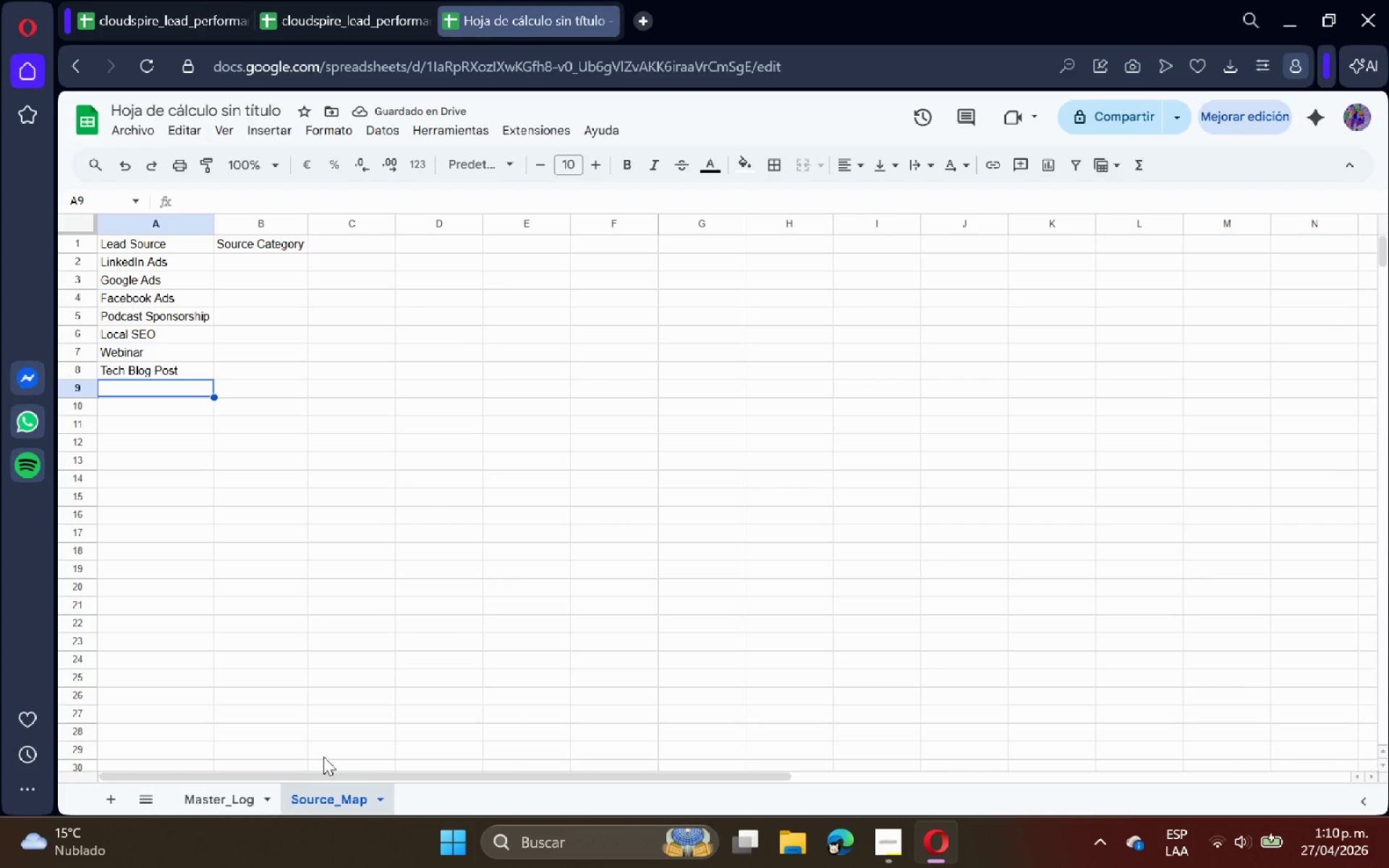 
wait(5.83)
 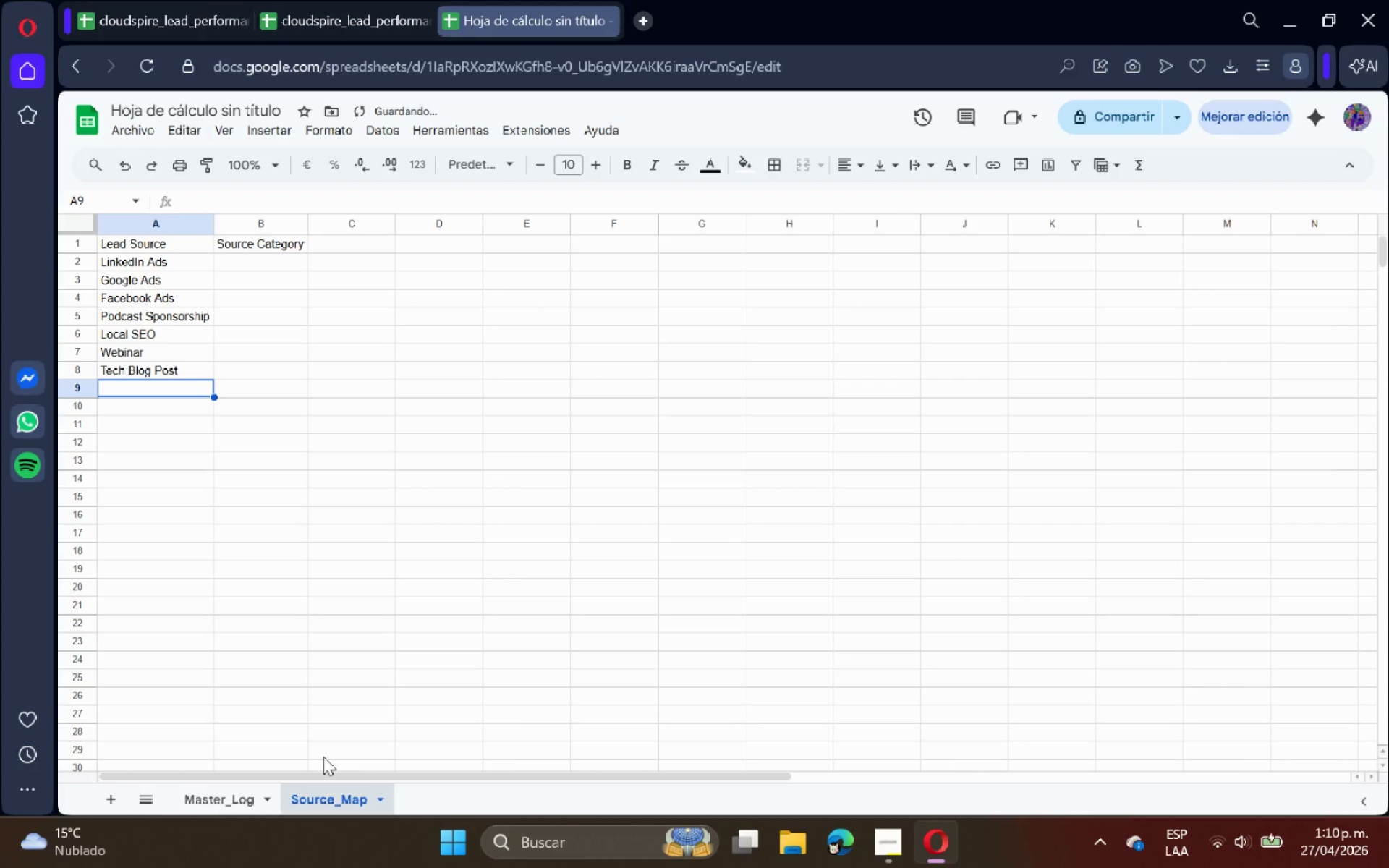 
type(/)
key(Backspace)
type(Bing Search)
 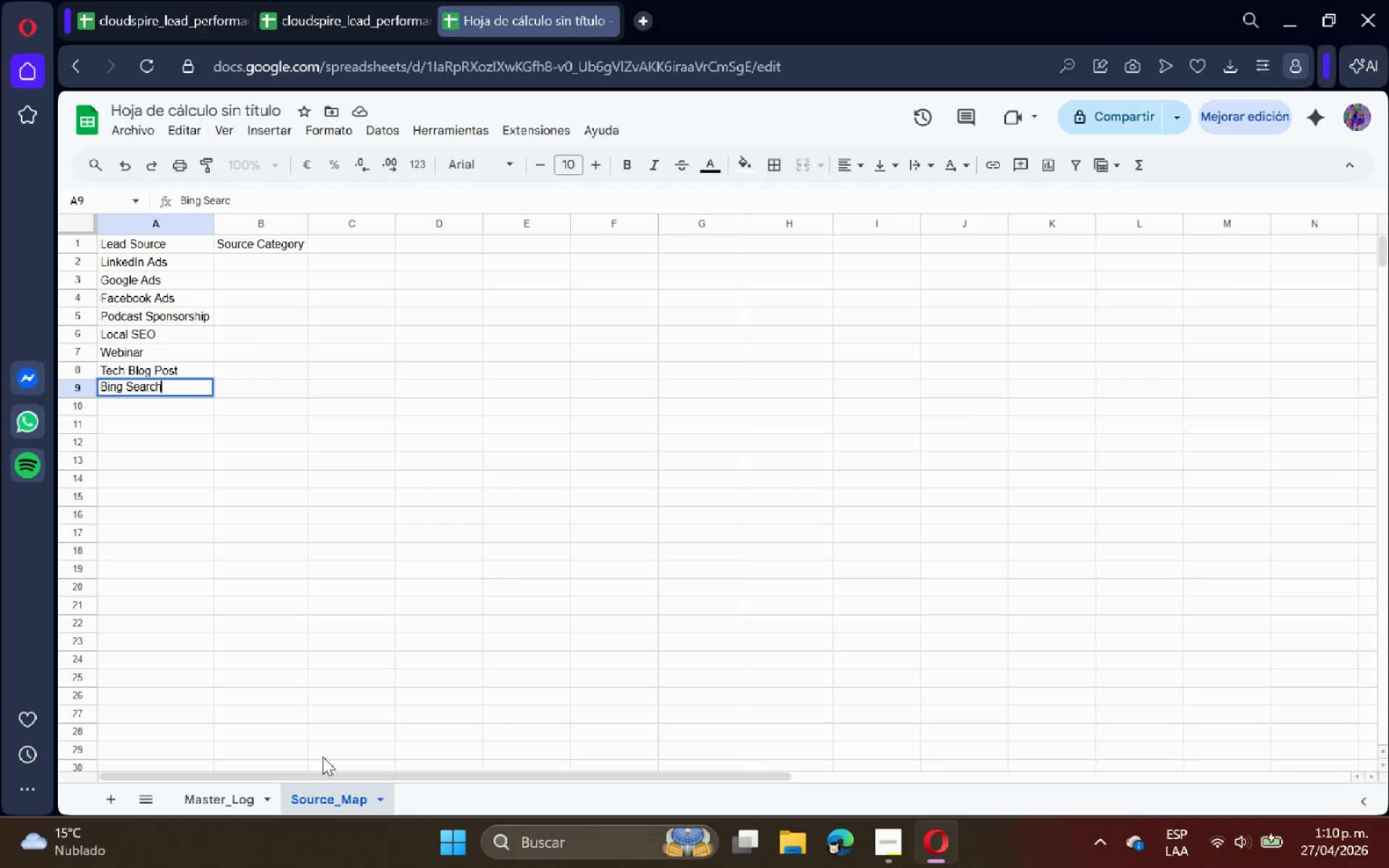 
key(Enter)
 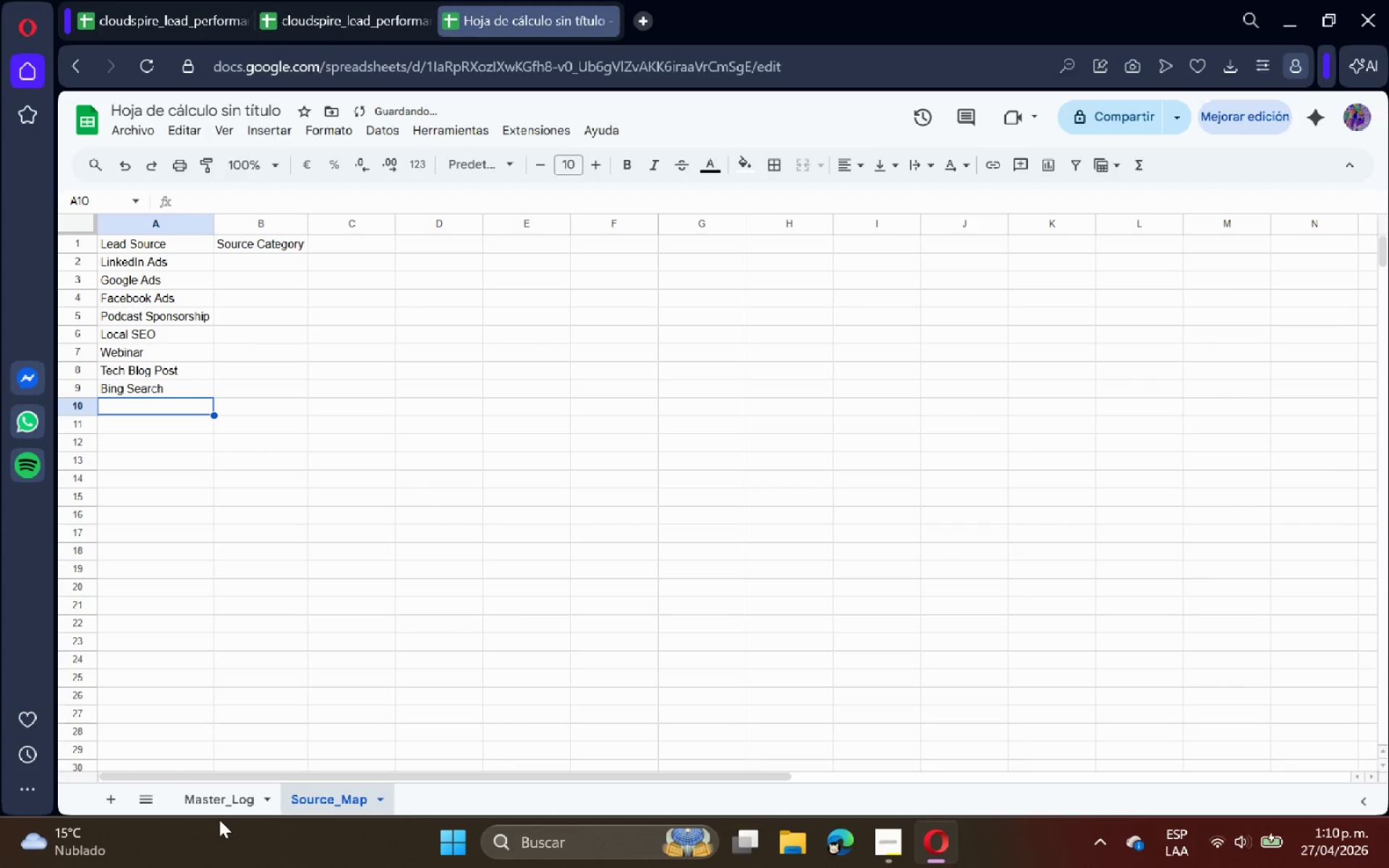 
double_click([217, 807])
 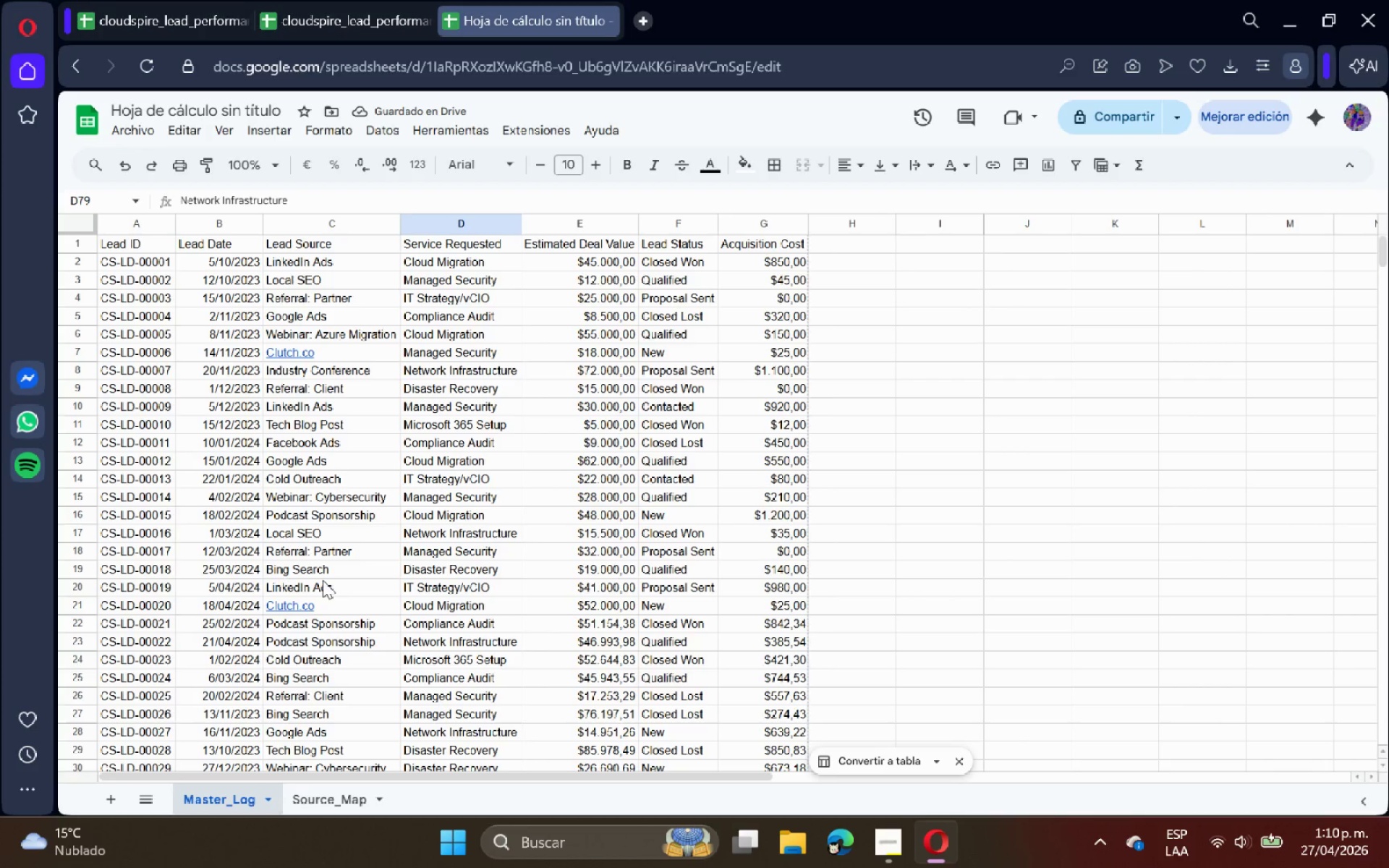 
left_click([323, 570])
 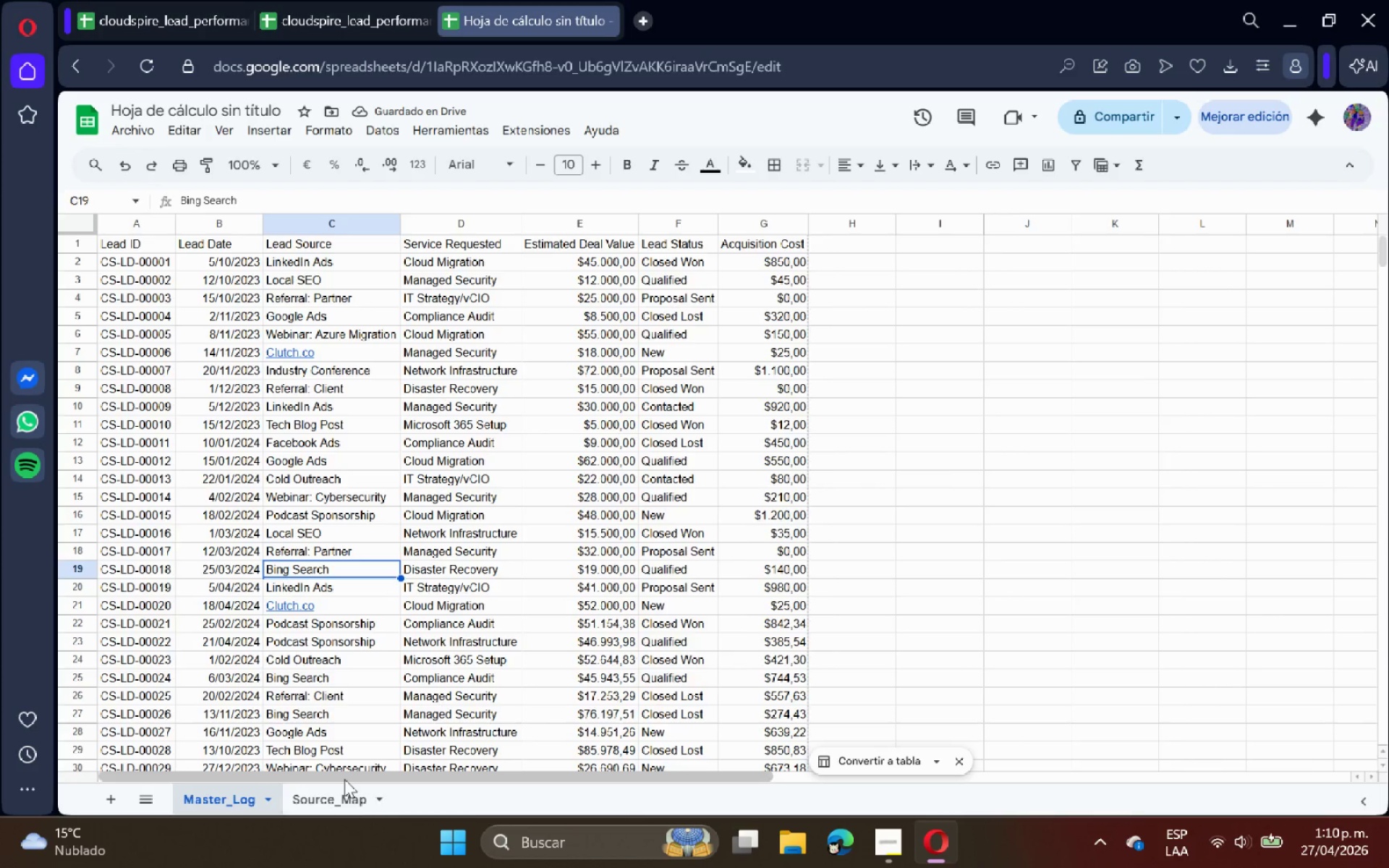 
left_click([344, 794])
 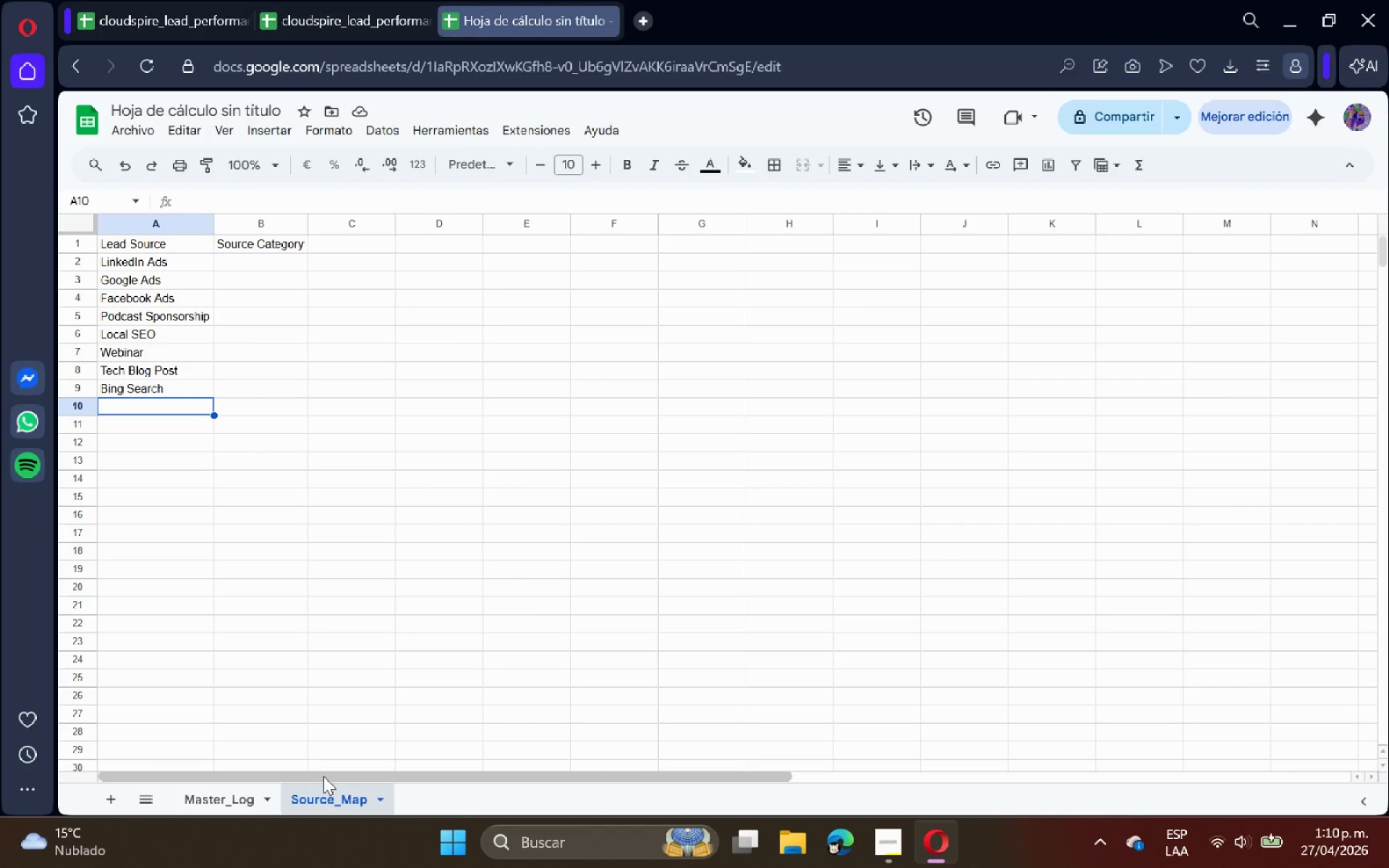 
type(Industry Conference)
 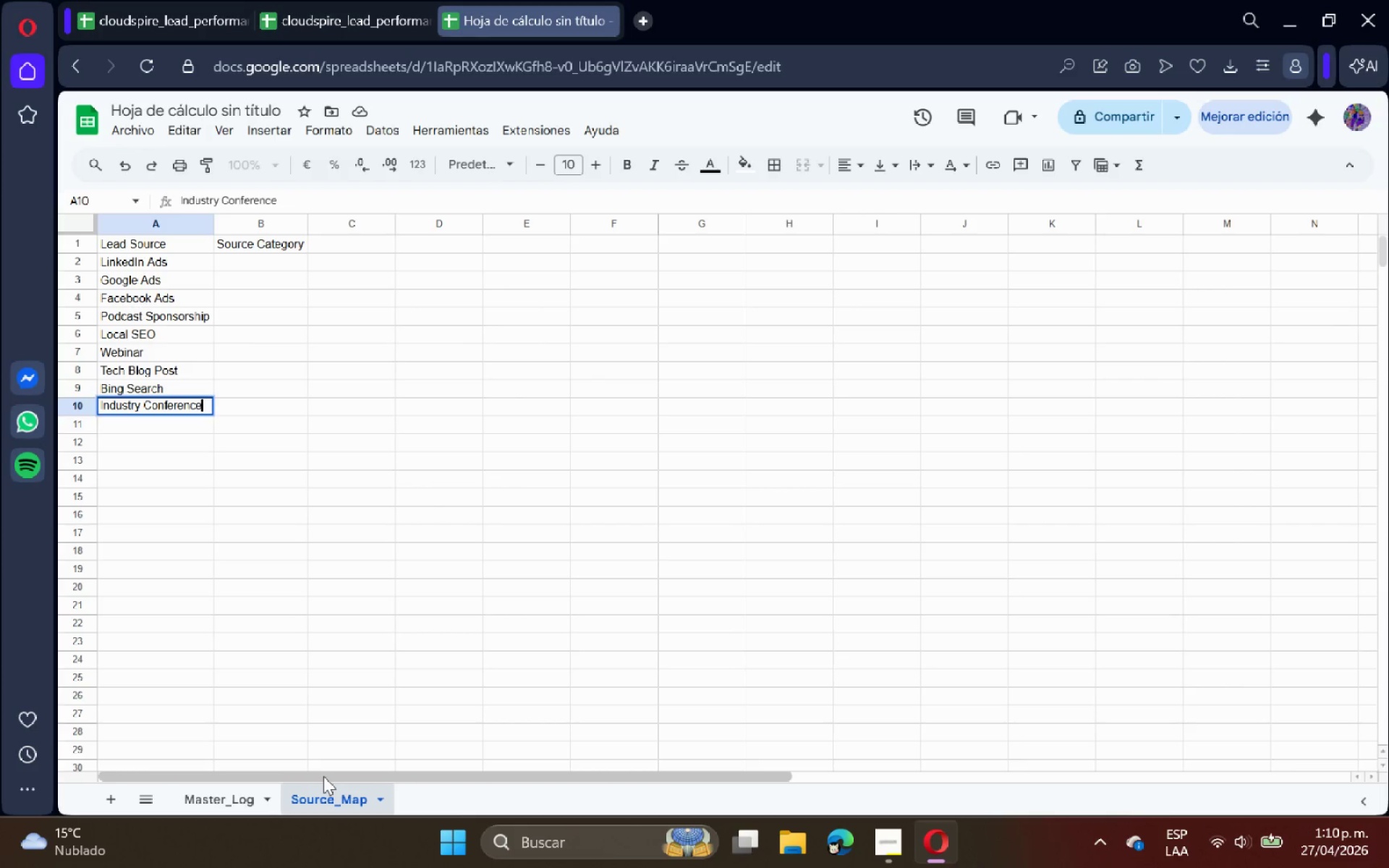 
key(Enter)
 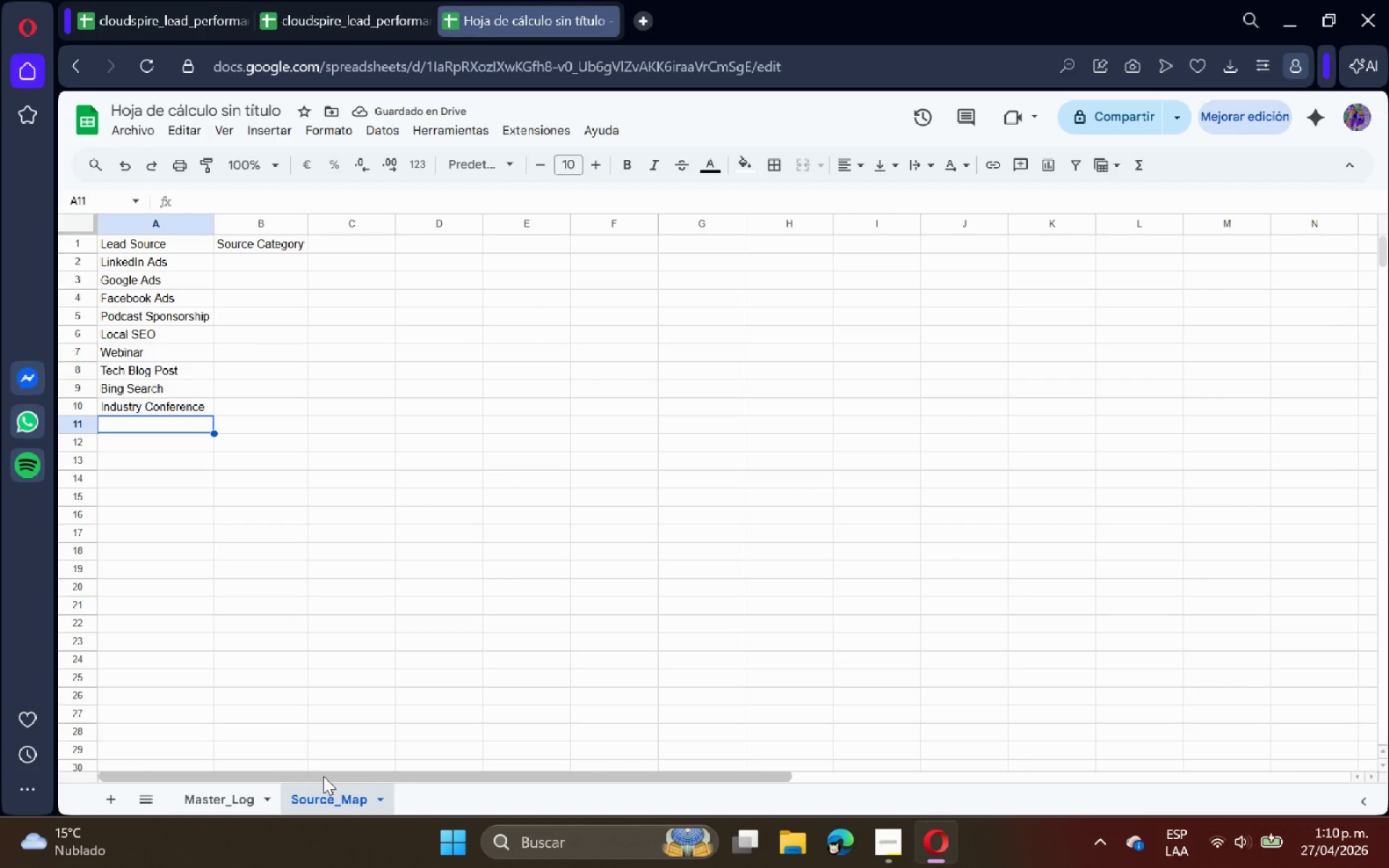 
wait(6.22)
 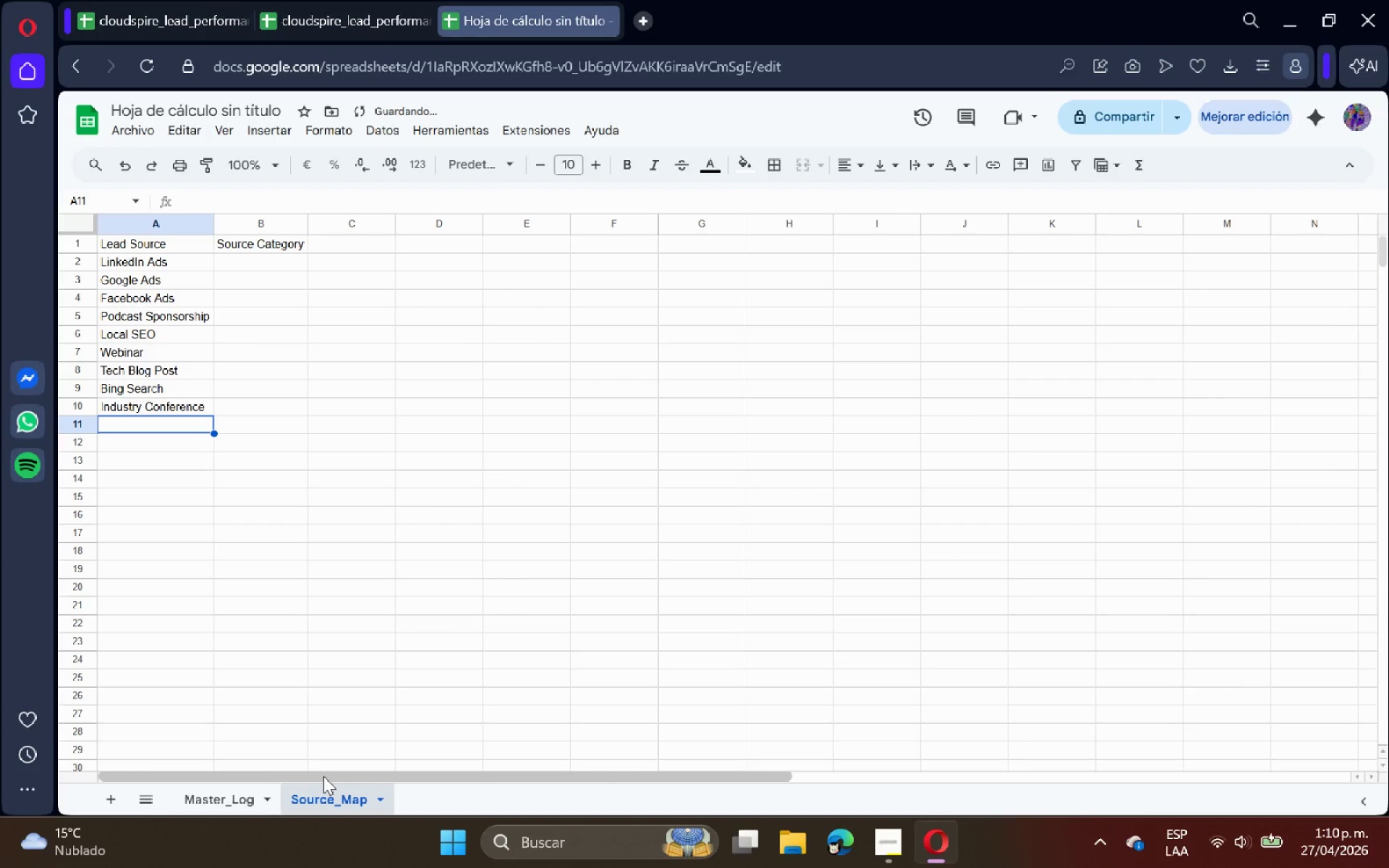 
double_click([169, 353])
 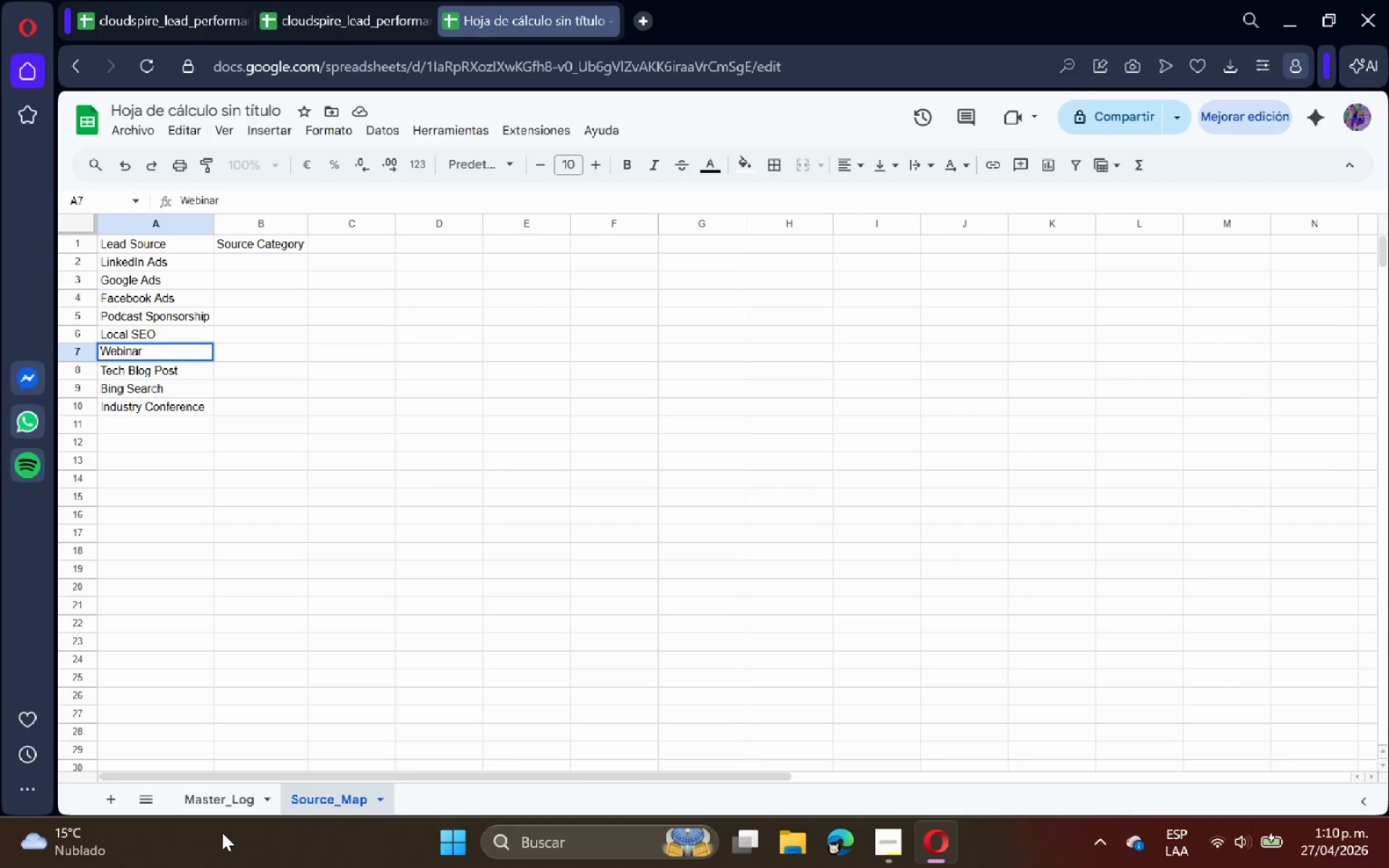 
left_click([234, 801])
 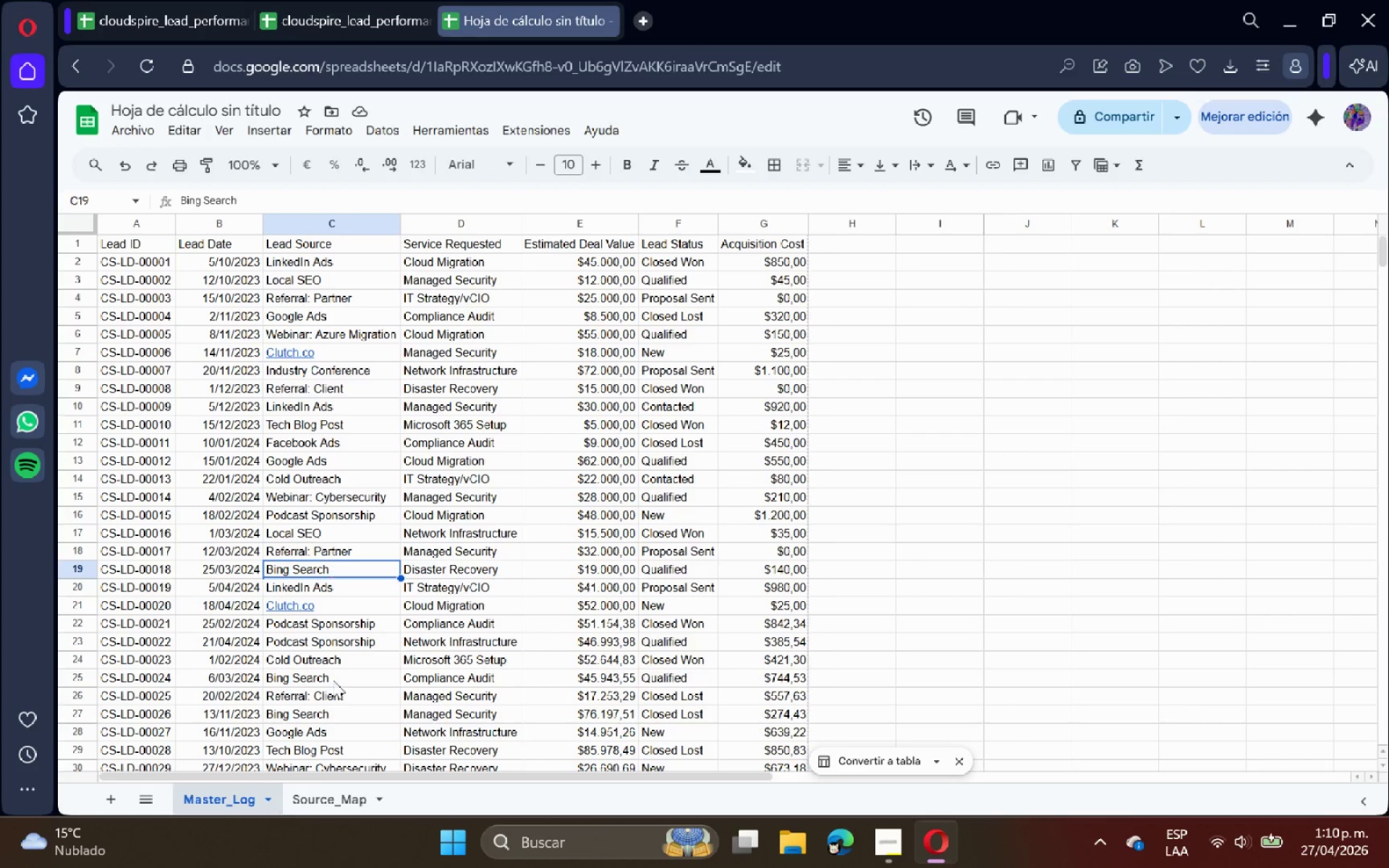 
left_click([307, 796])
 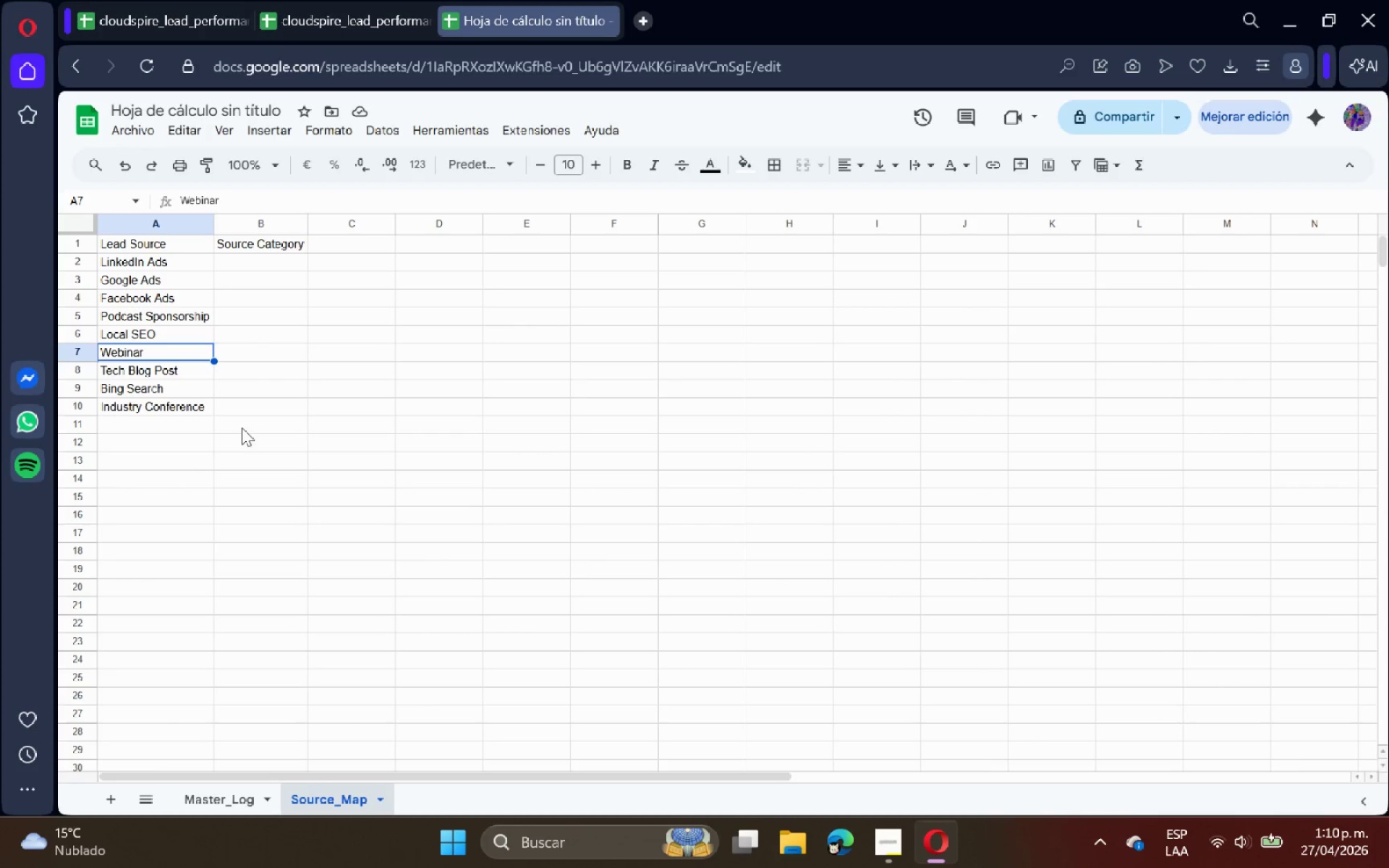 
double_click([169, 350])
 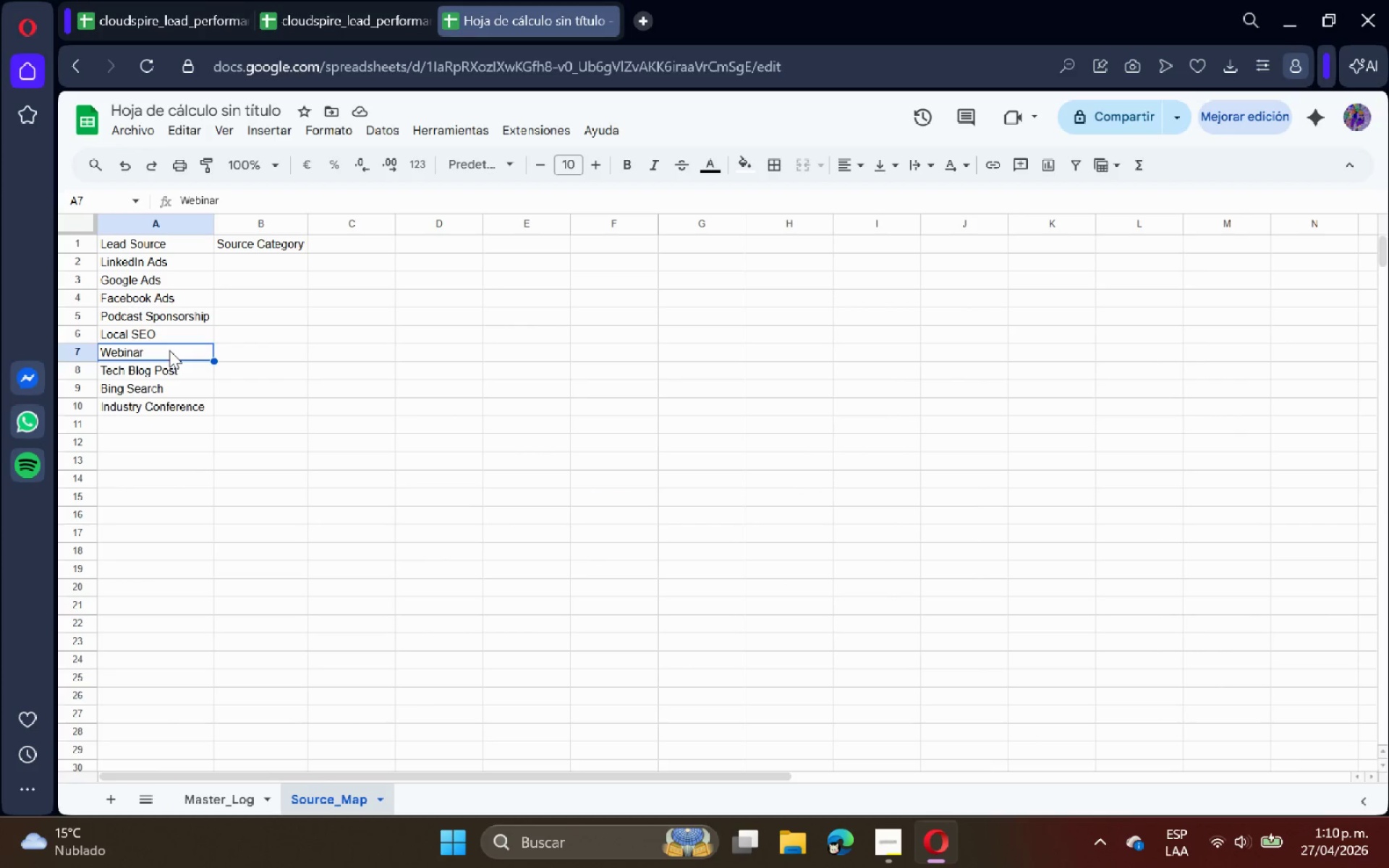 
triple_click([169, 350])
 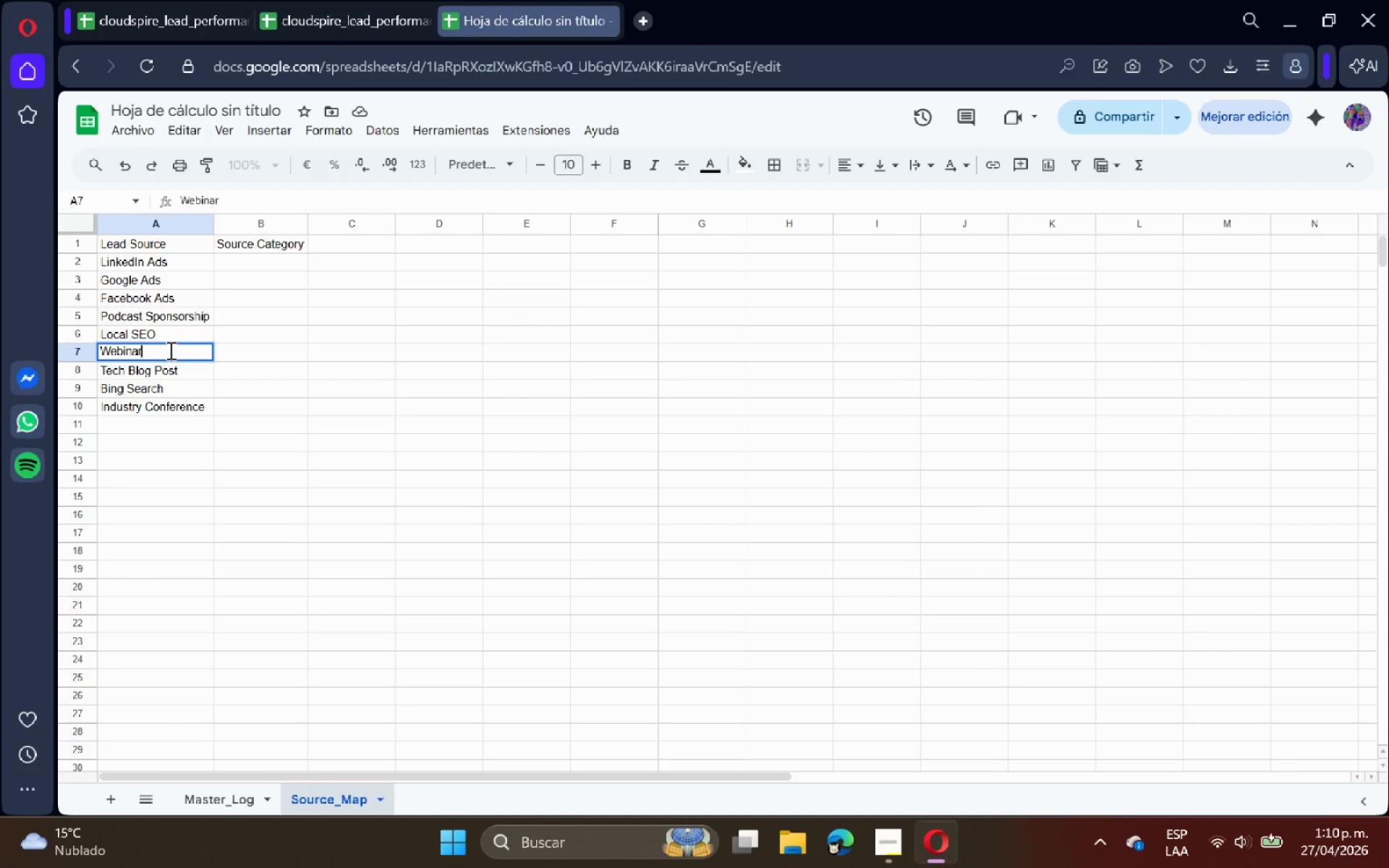 
type(> Azure Migration)
 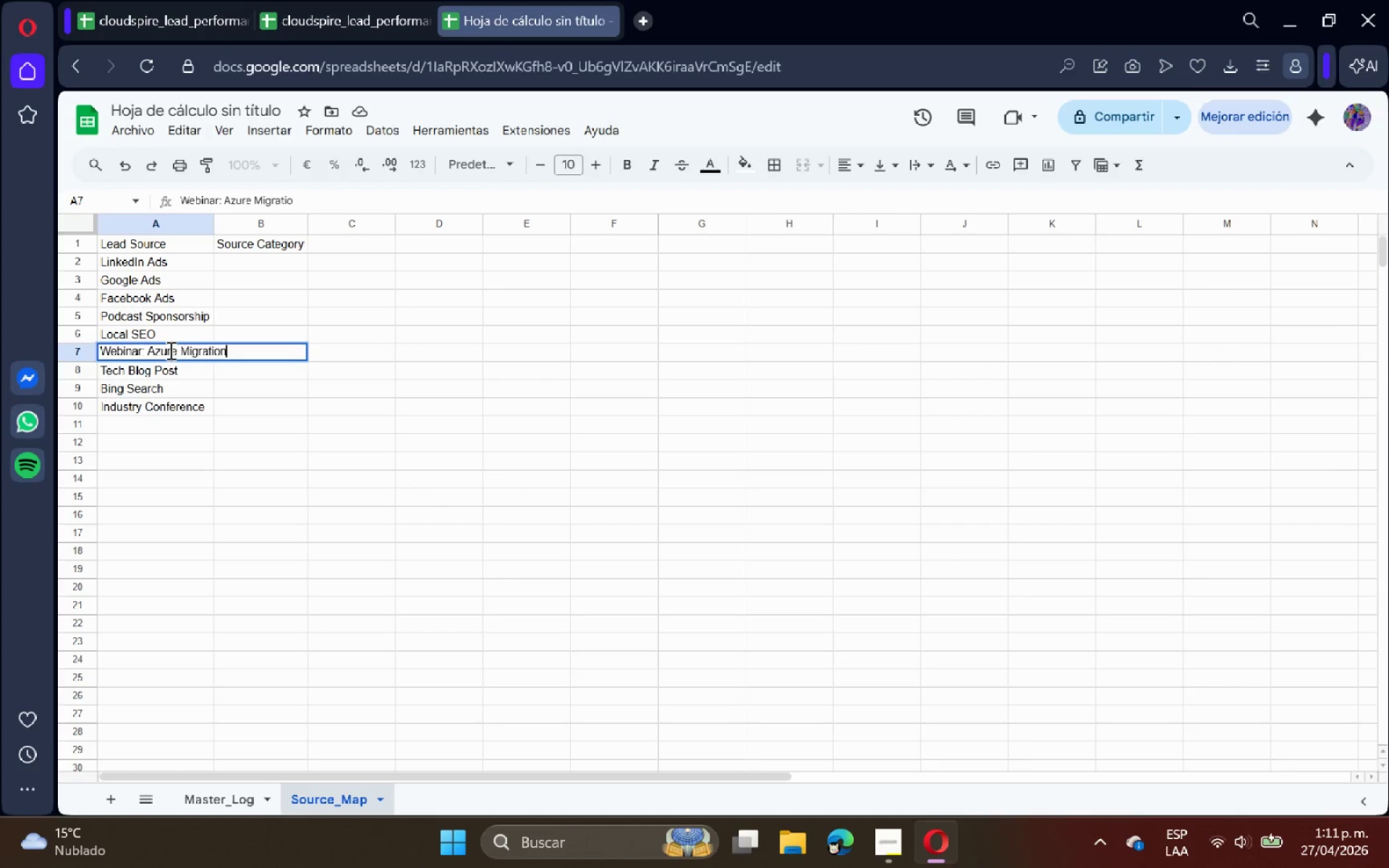 
key(Enter)
 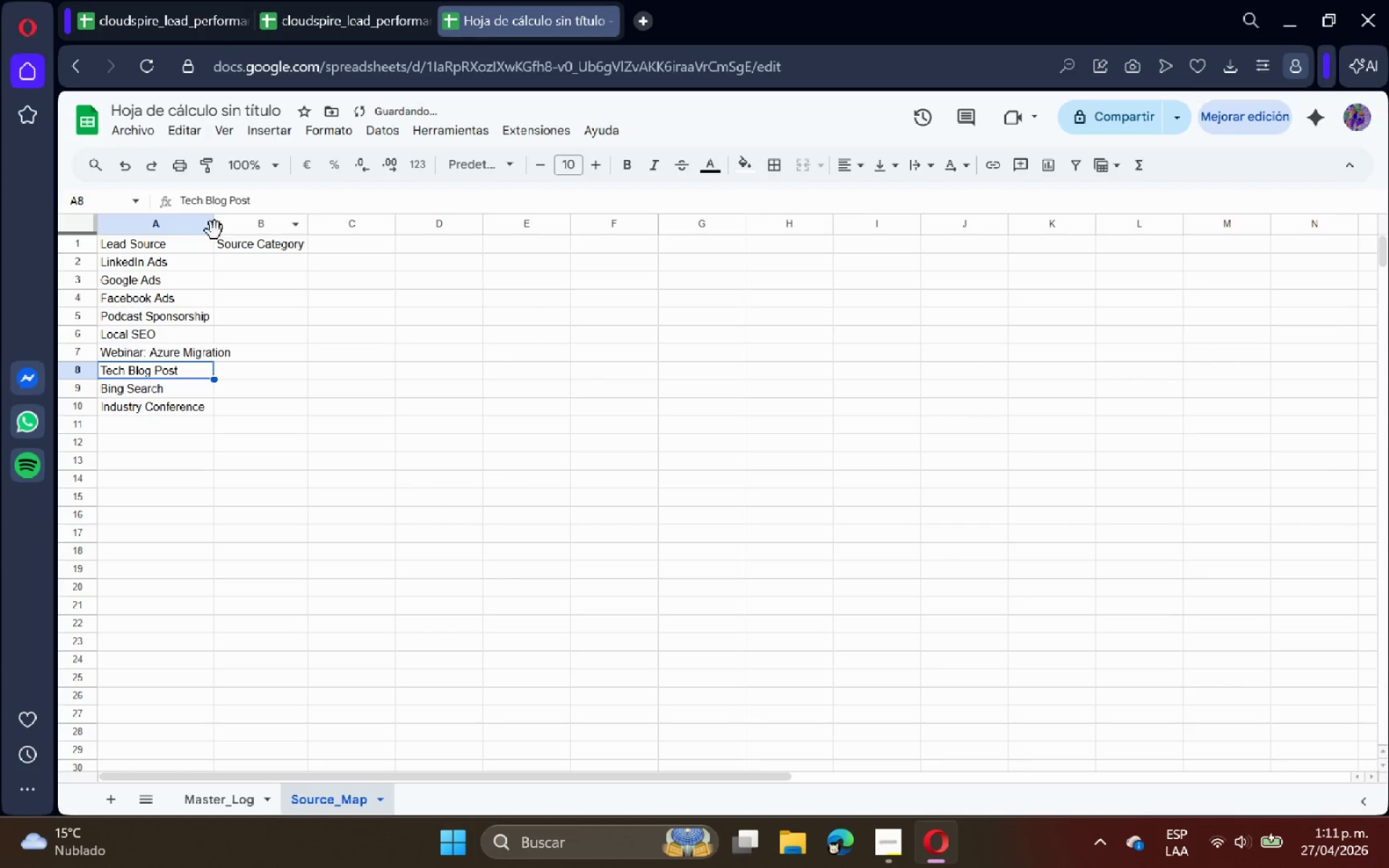 
double_click([213, 229])
 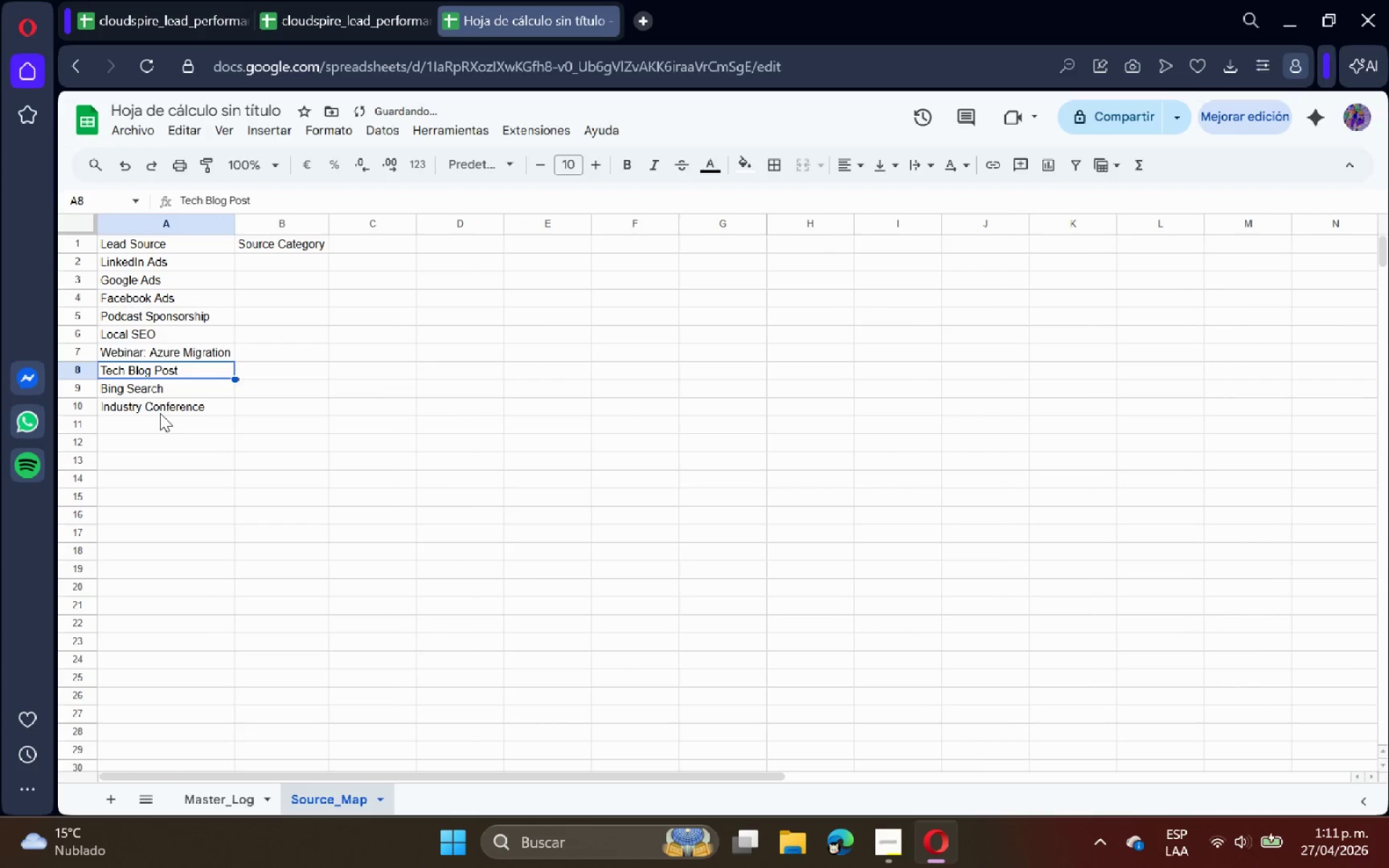 
left_click([159, 414])
 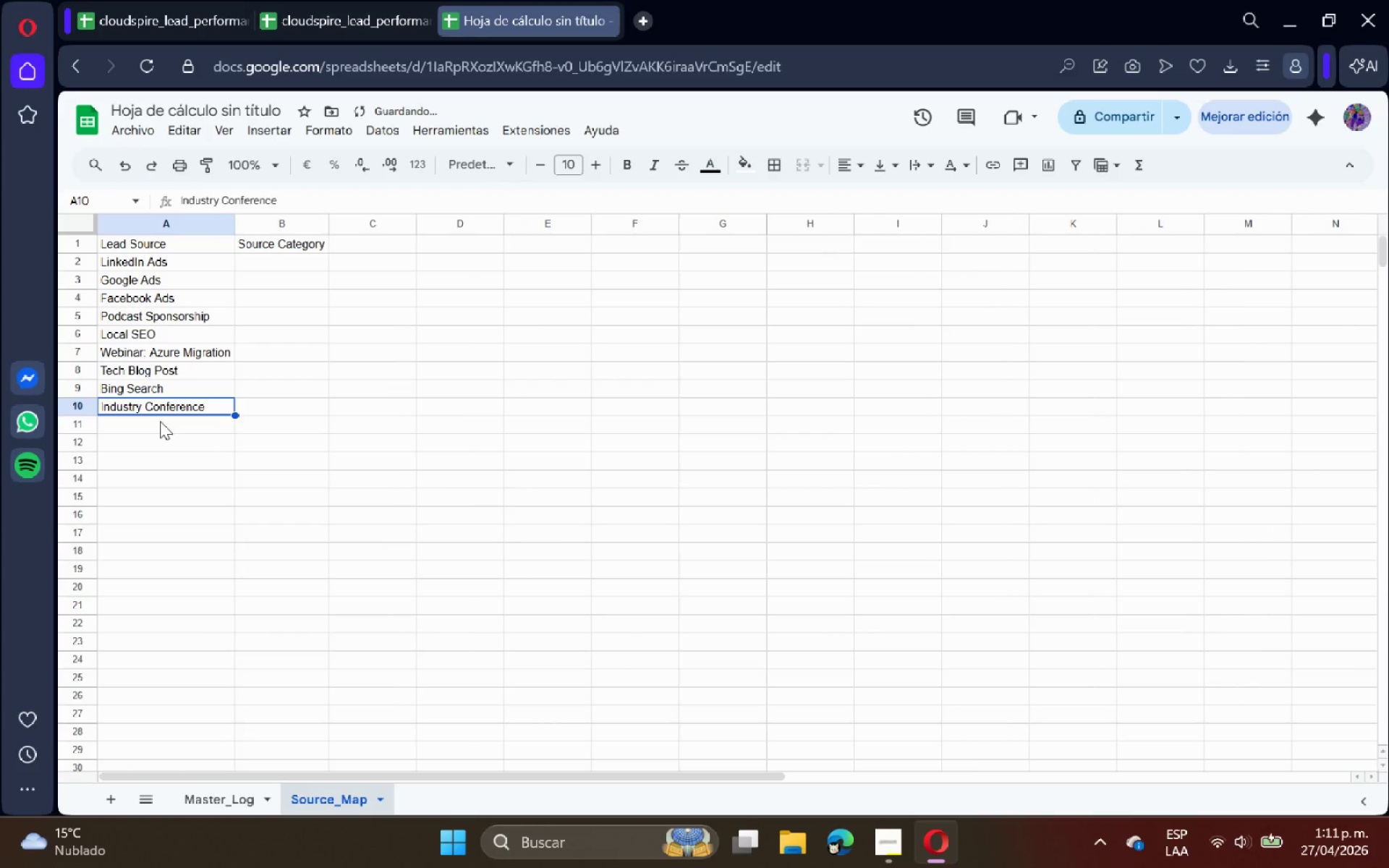 
left_click([160, 421])
 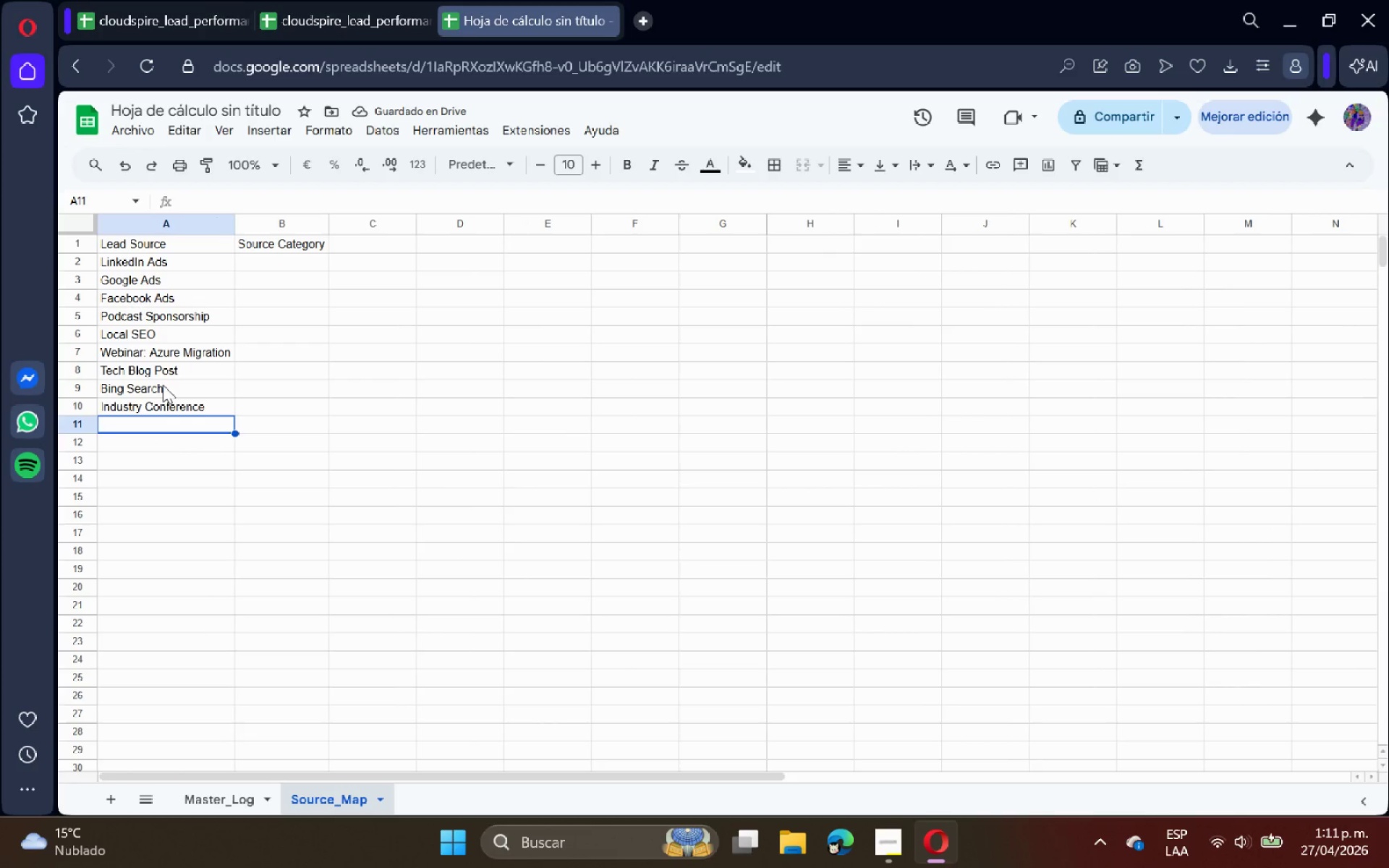 
type(Webinar> Cybersecurity)
 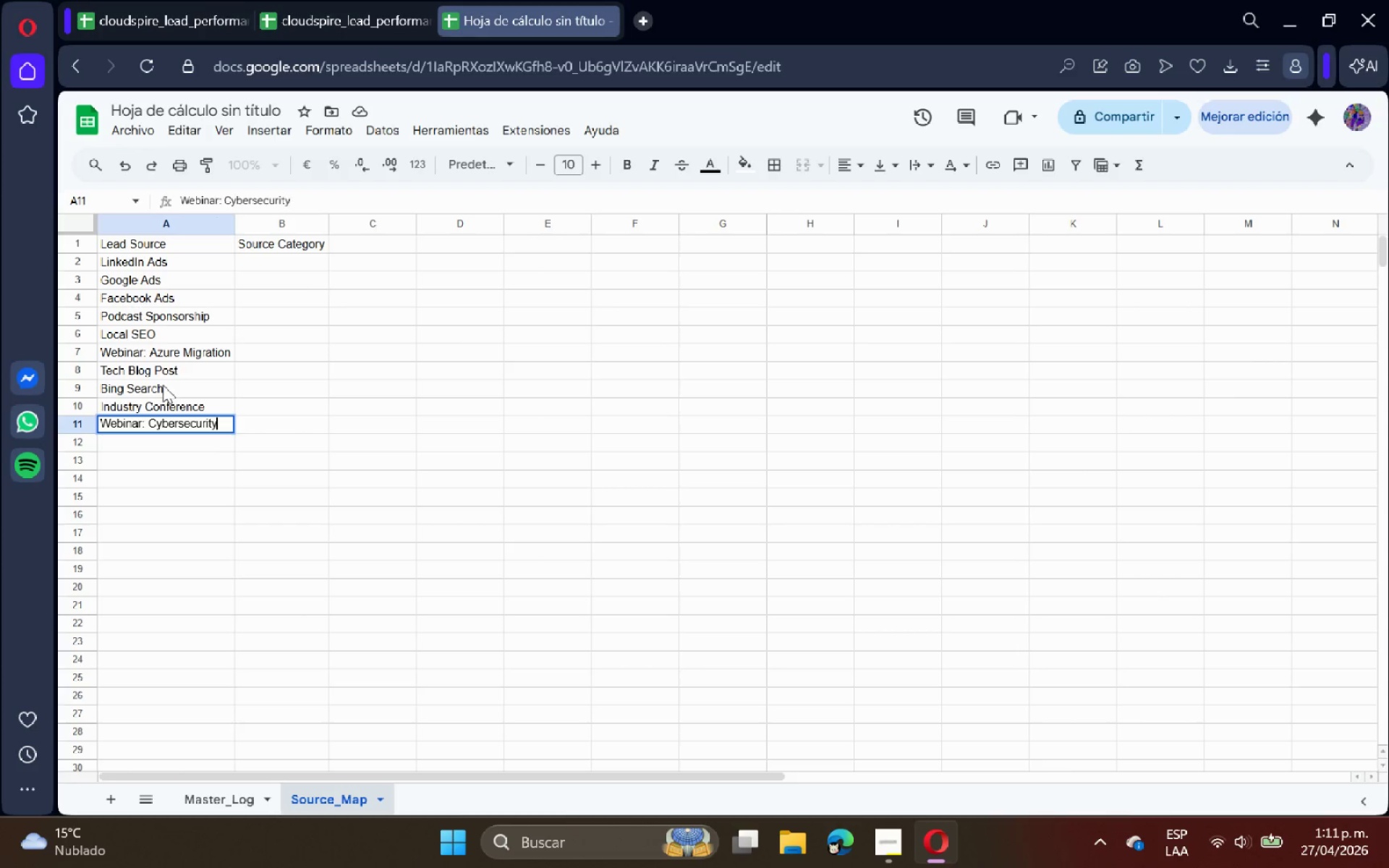 
key(Enter)
 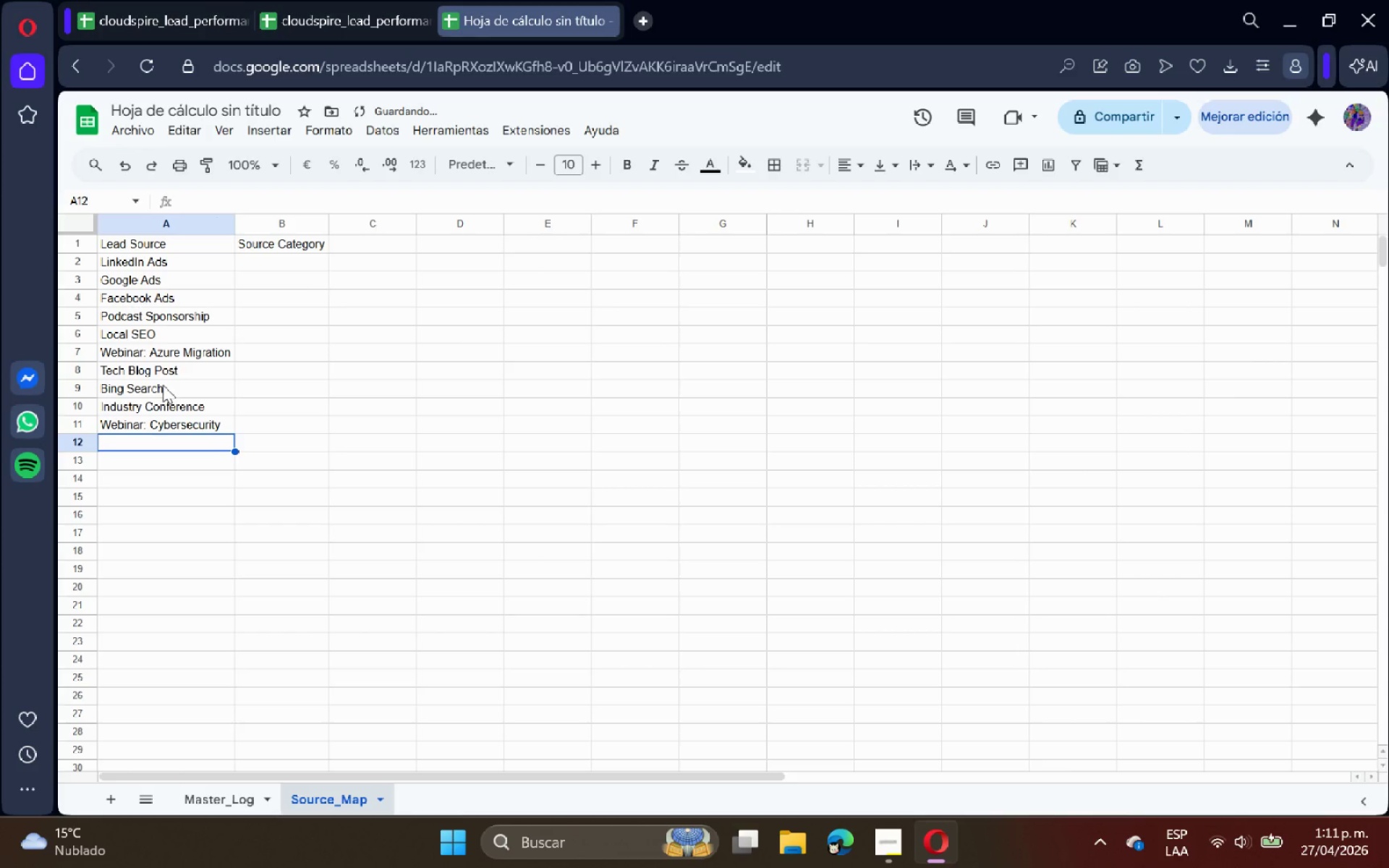 
type(Cold Outreach)
 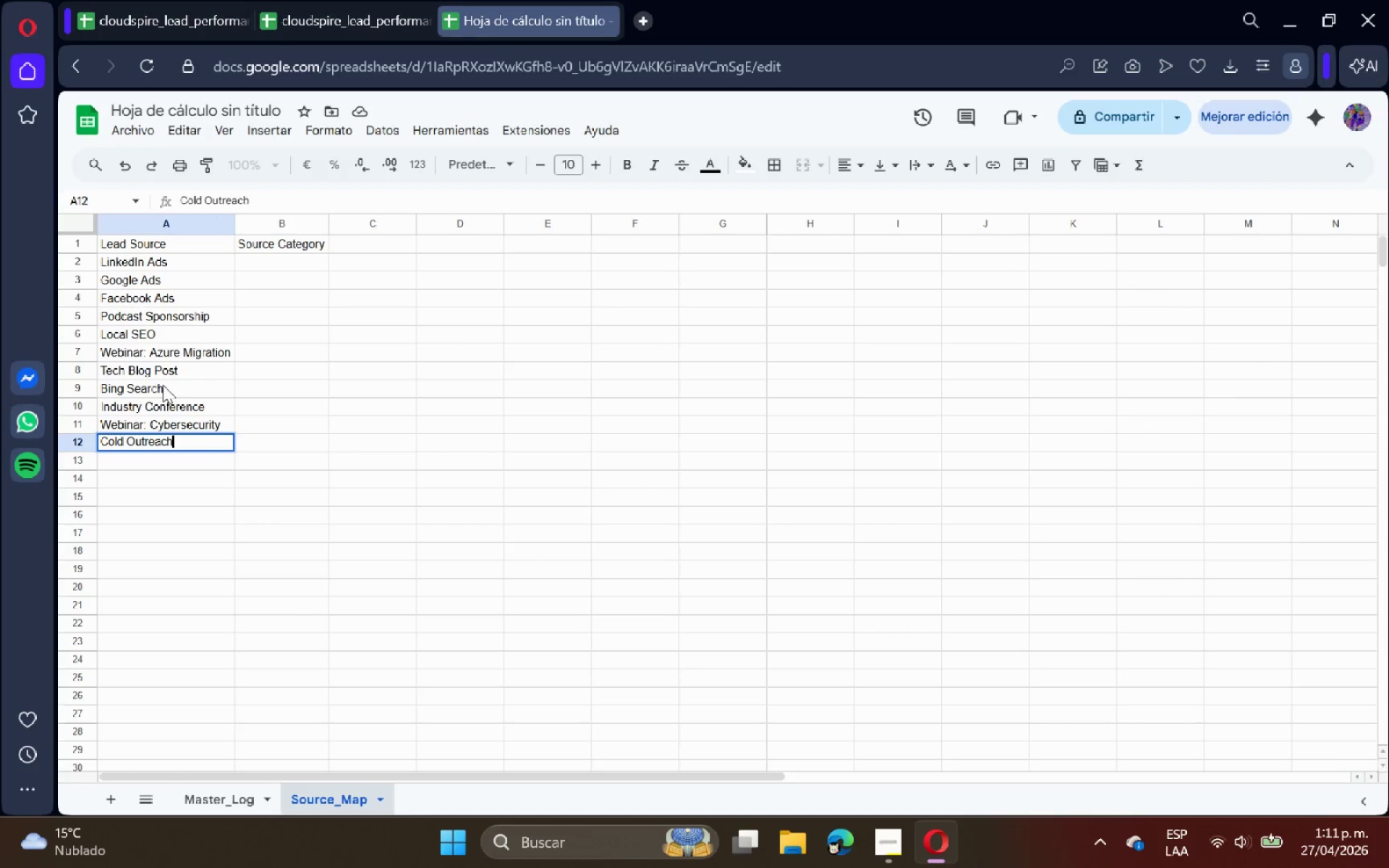 
key(Enter)
 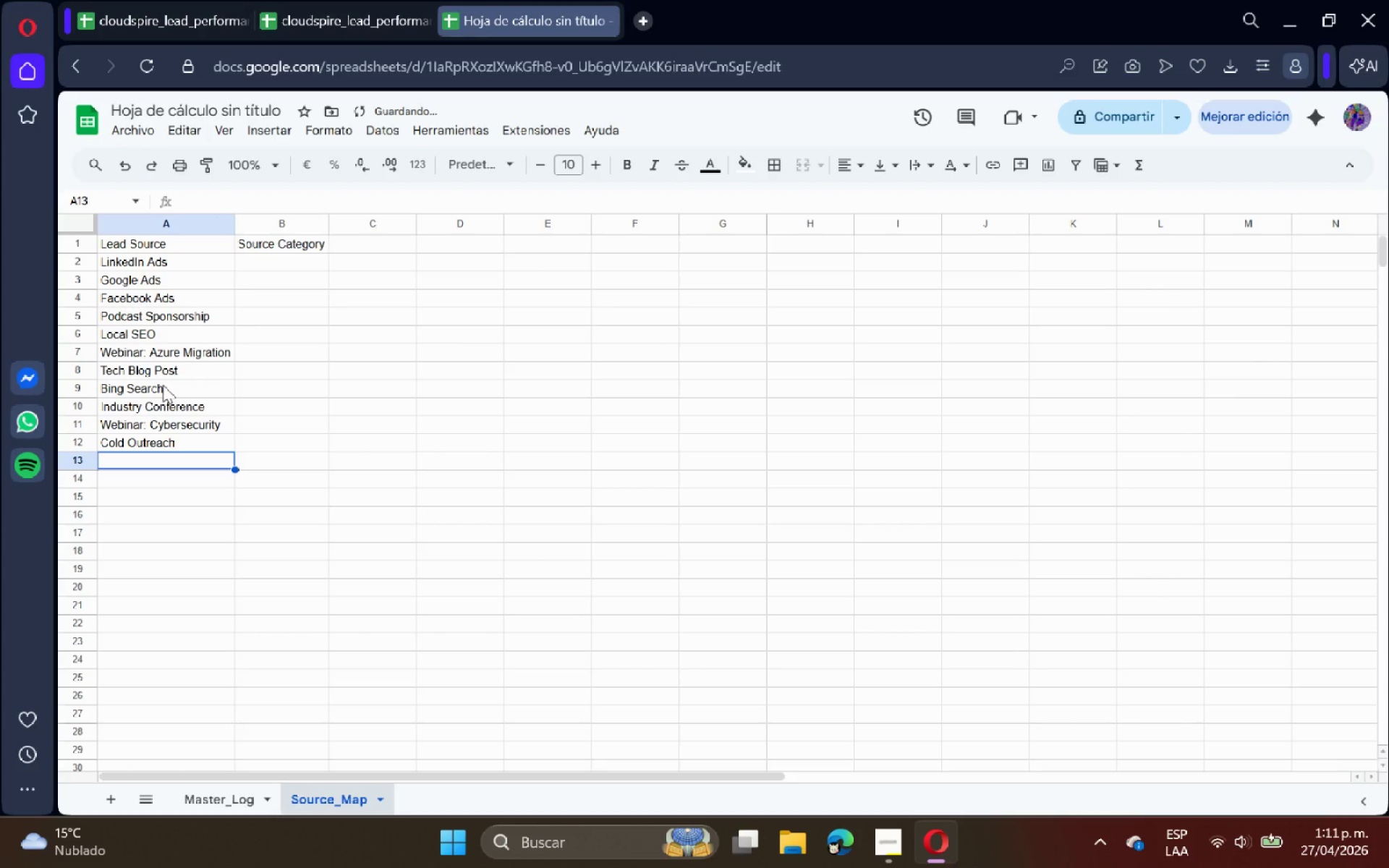 
type(Clutch.co)
 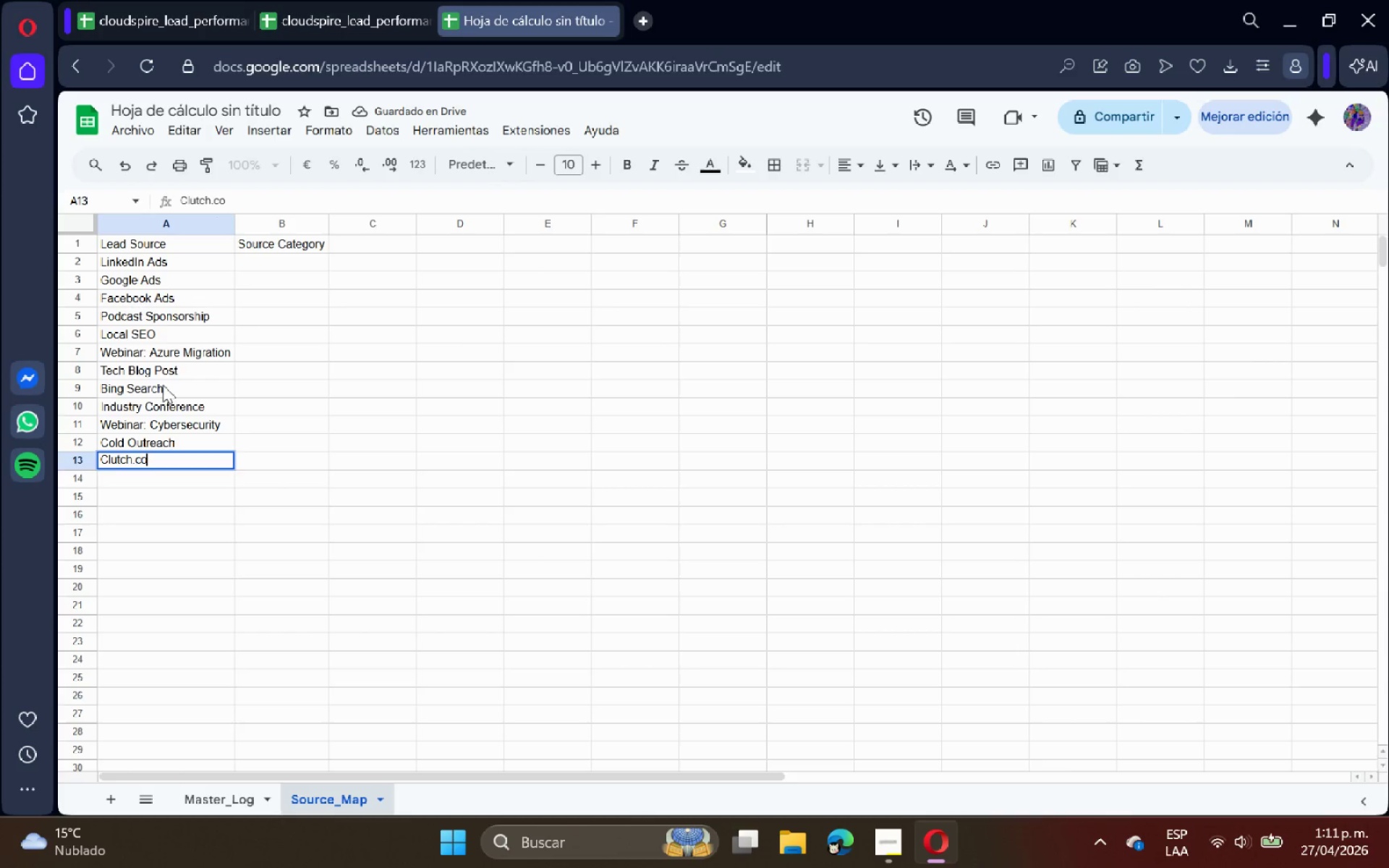 
key(Enter)
 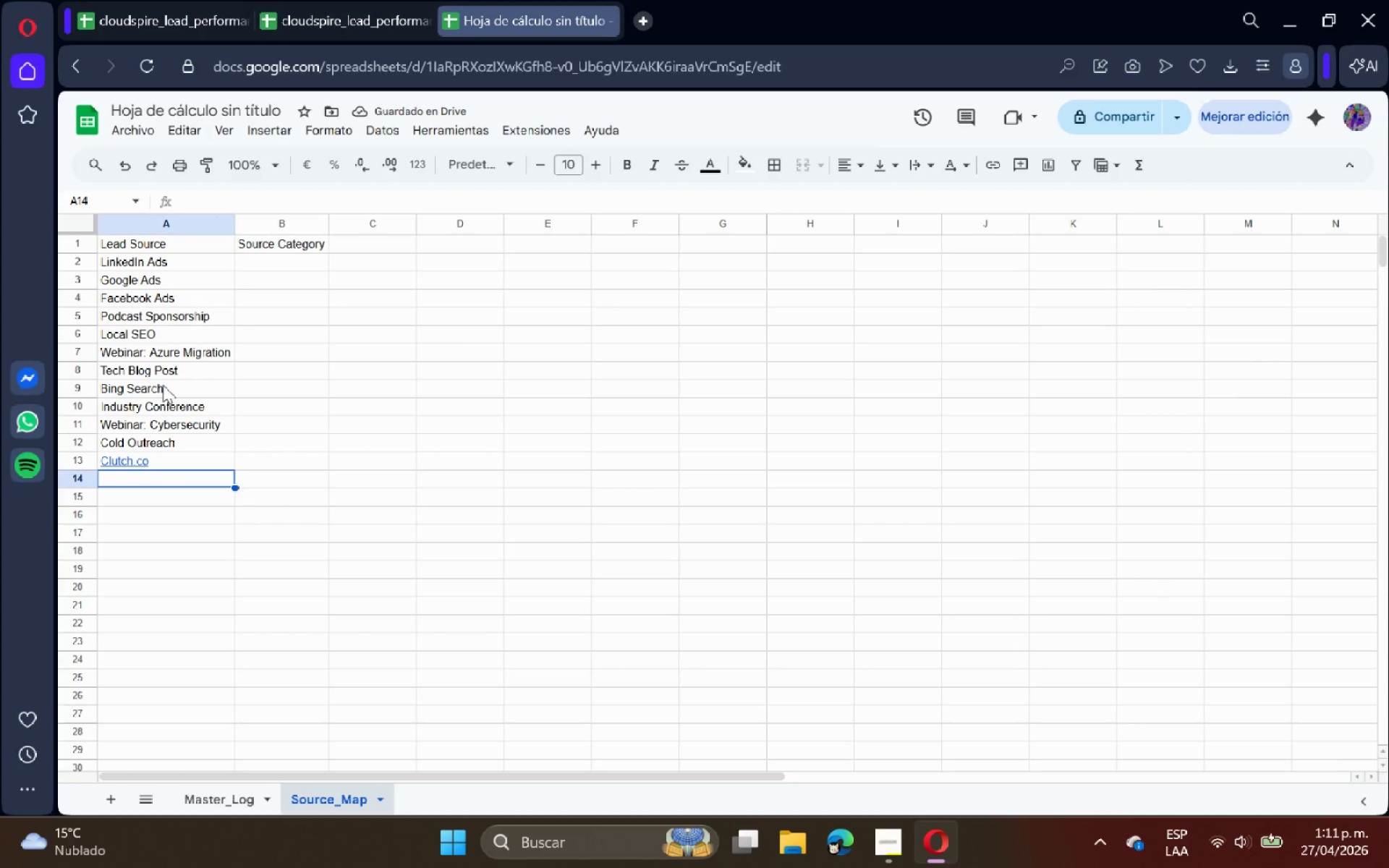 
type(Referral> Partners)
key(Backspace)
 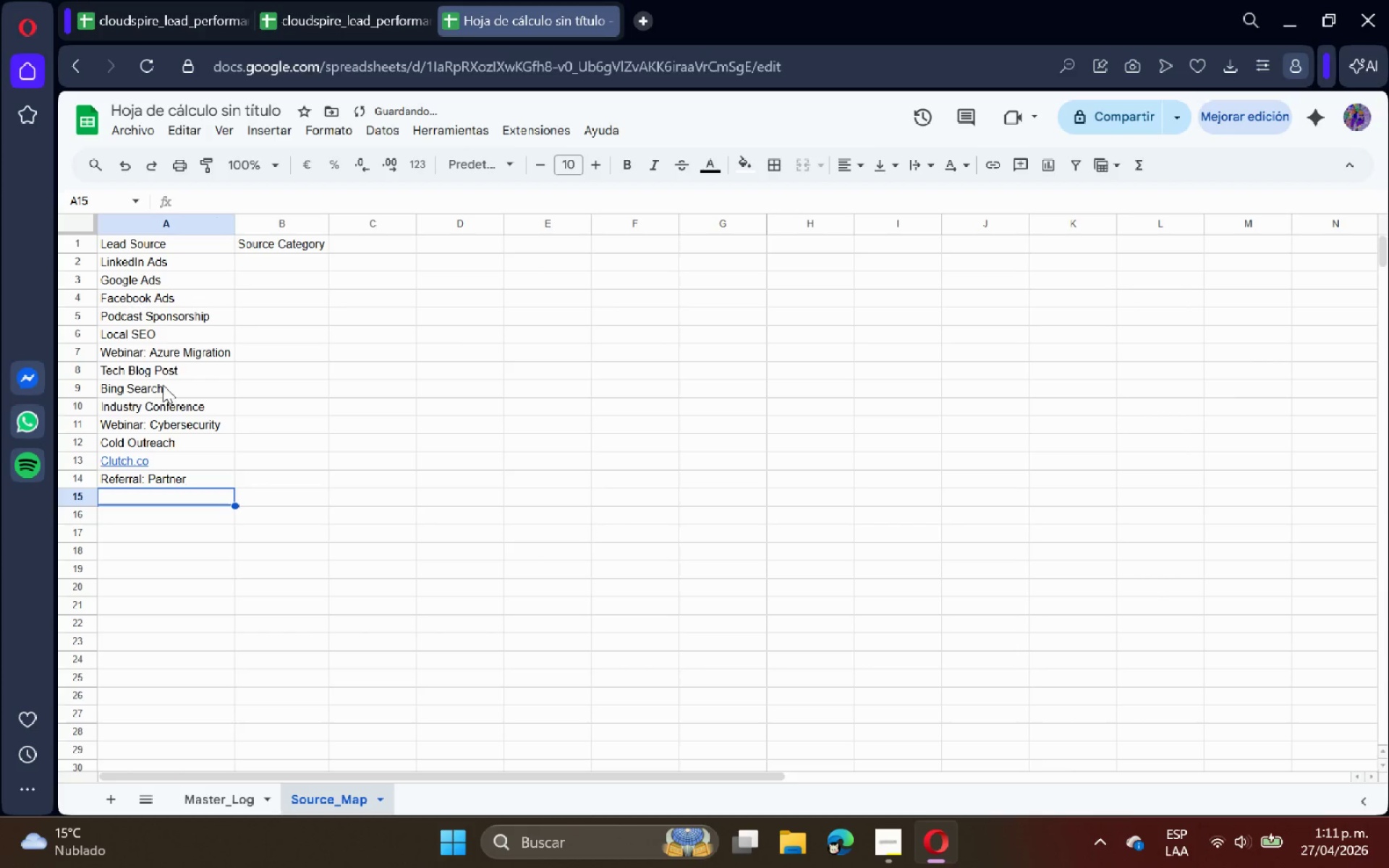 
key(Enter)
 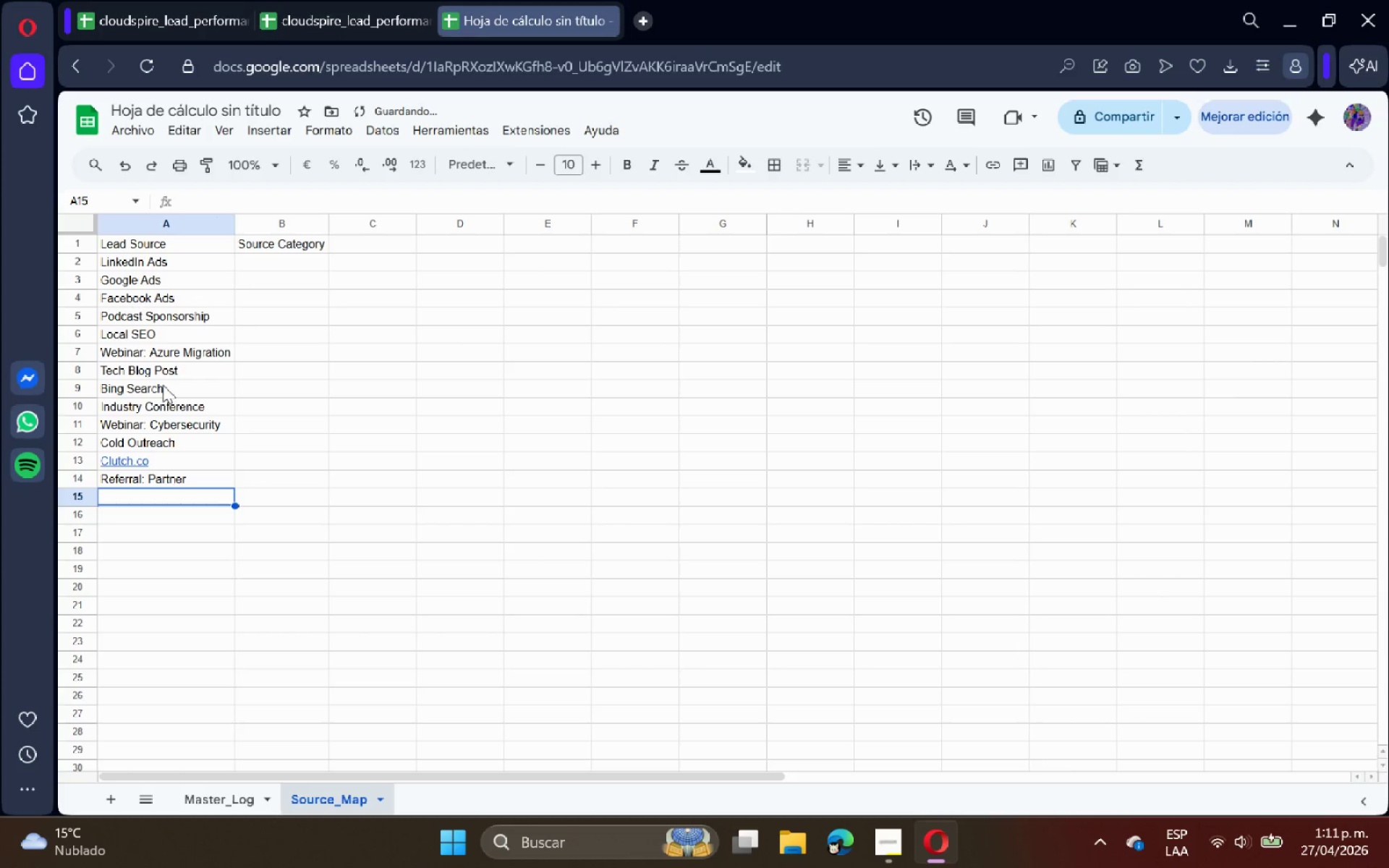 
type(Referral> Client)
 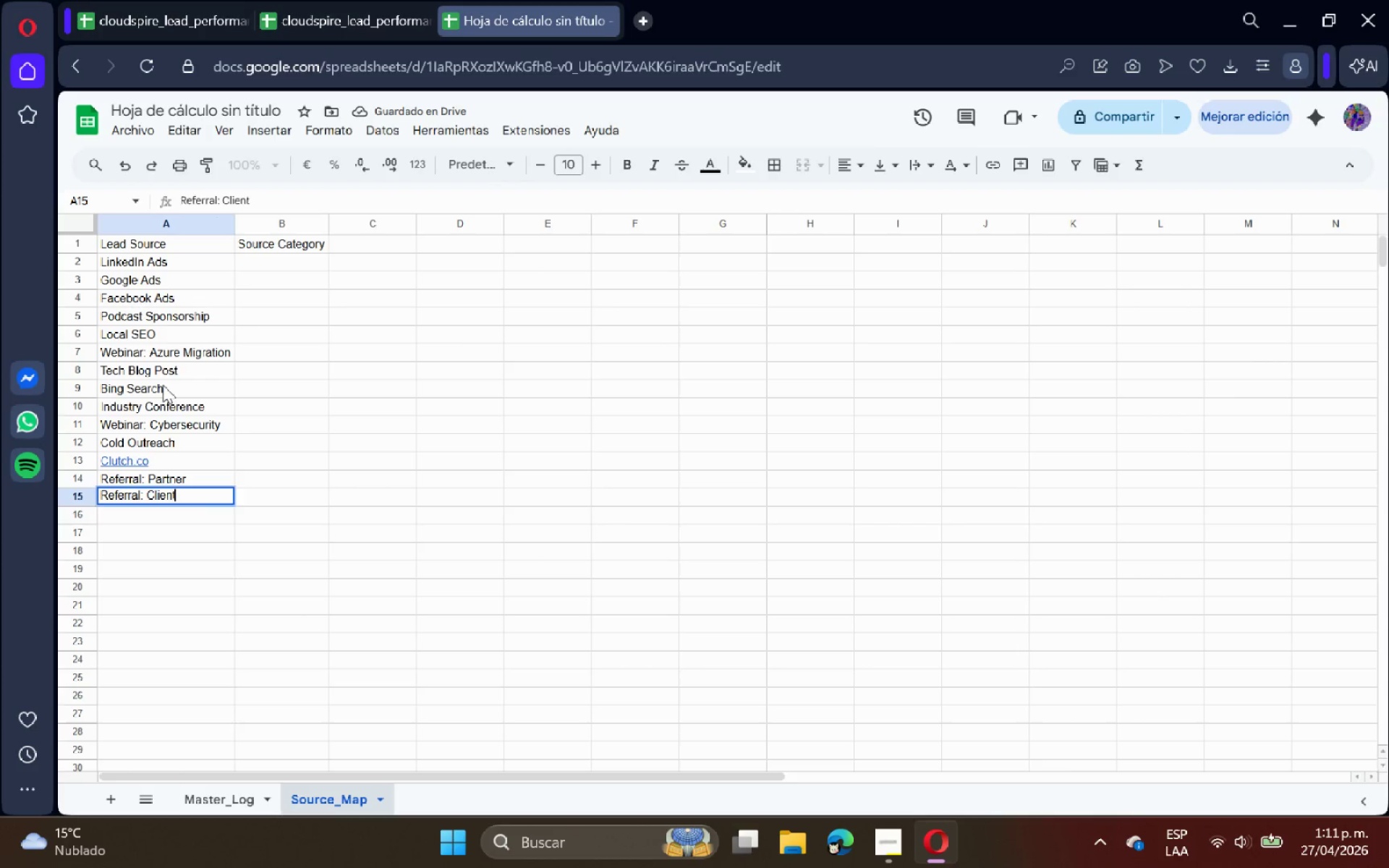 
key(Enter)
 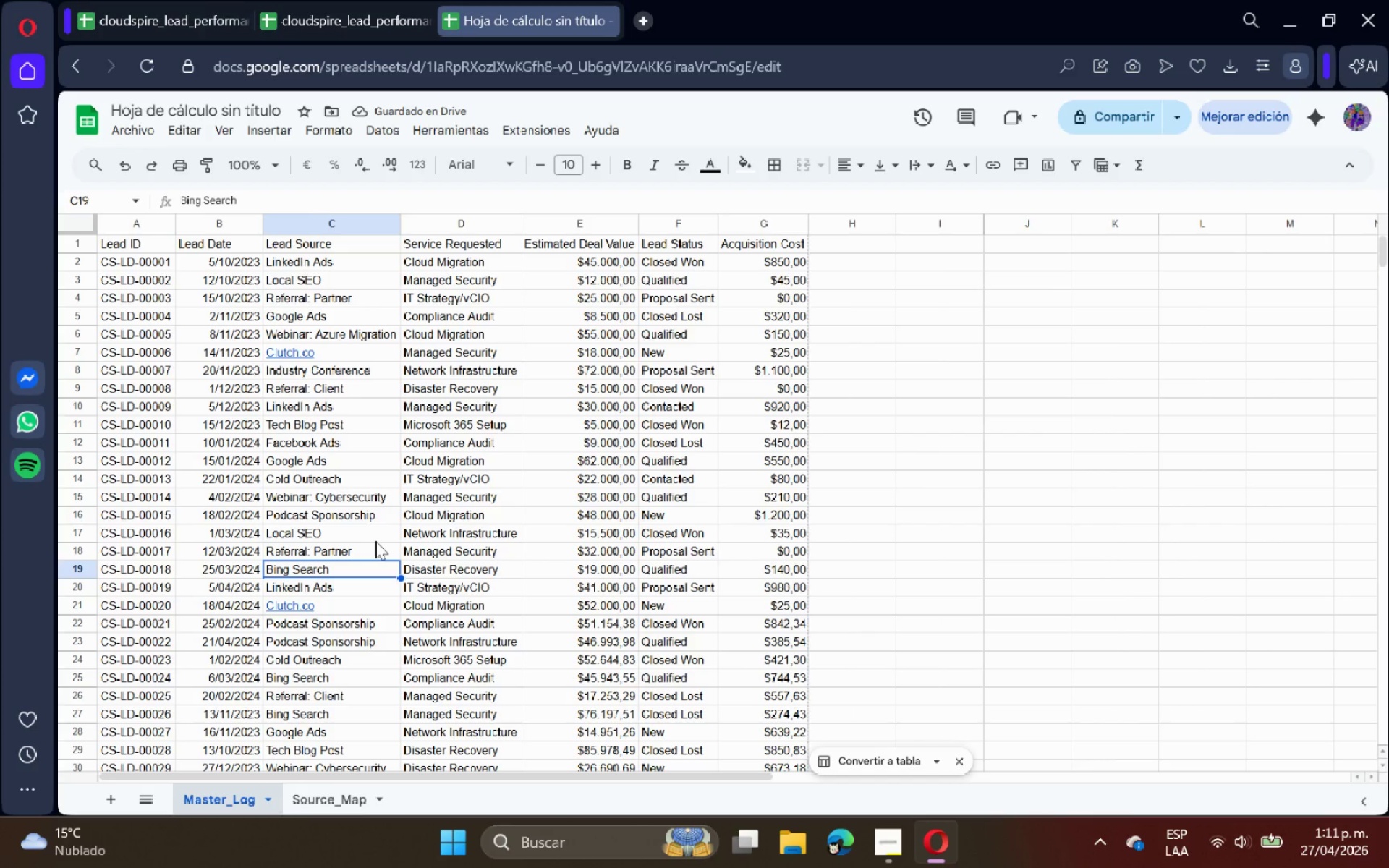 
wait(5.47)
 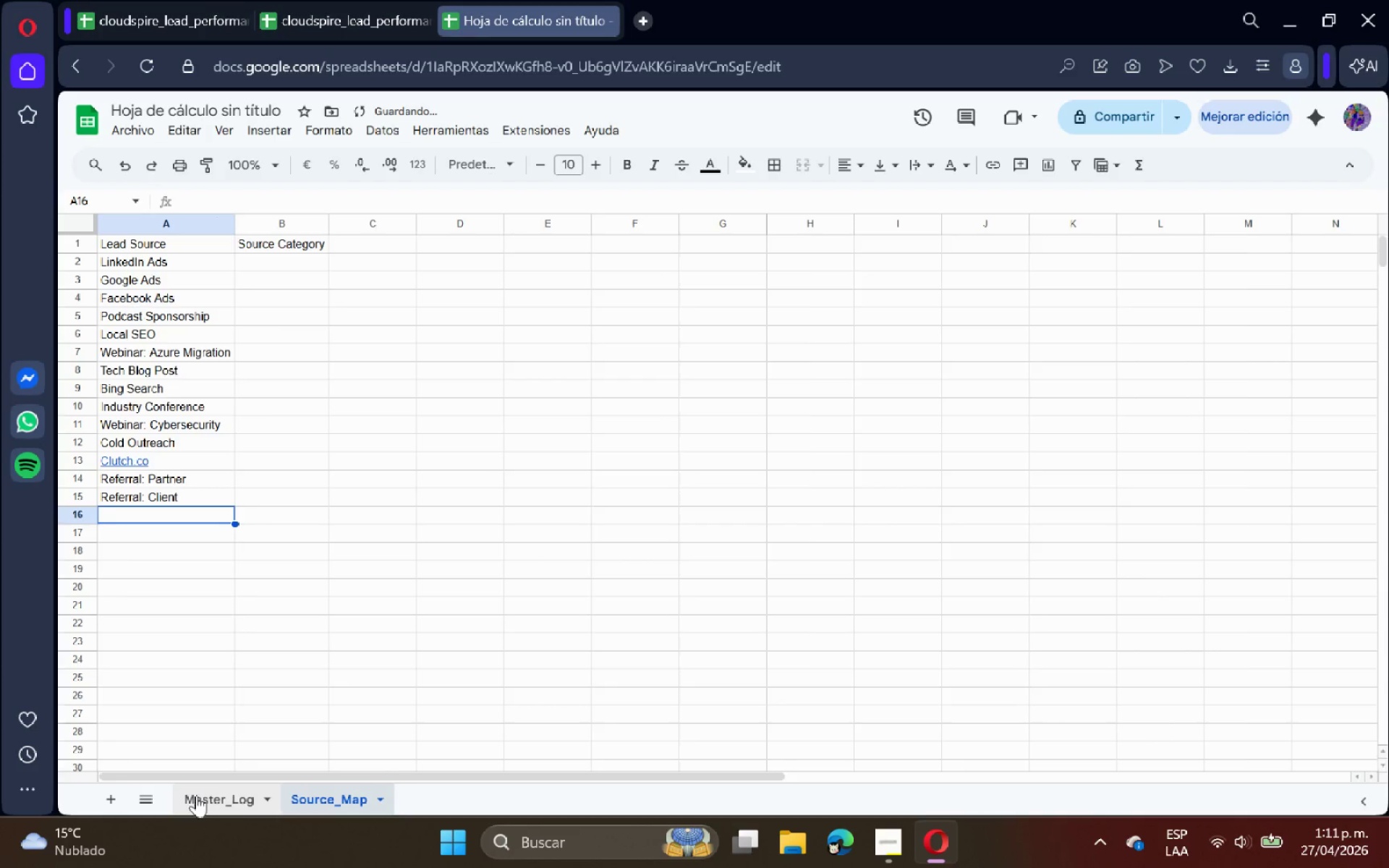 
scroll: coordinate [470, 464], scroll_direction: up, amount: 7.0
 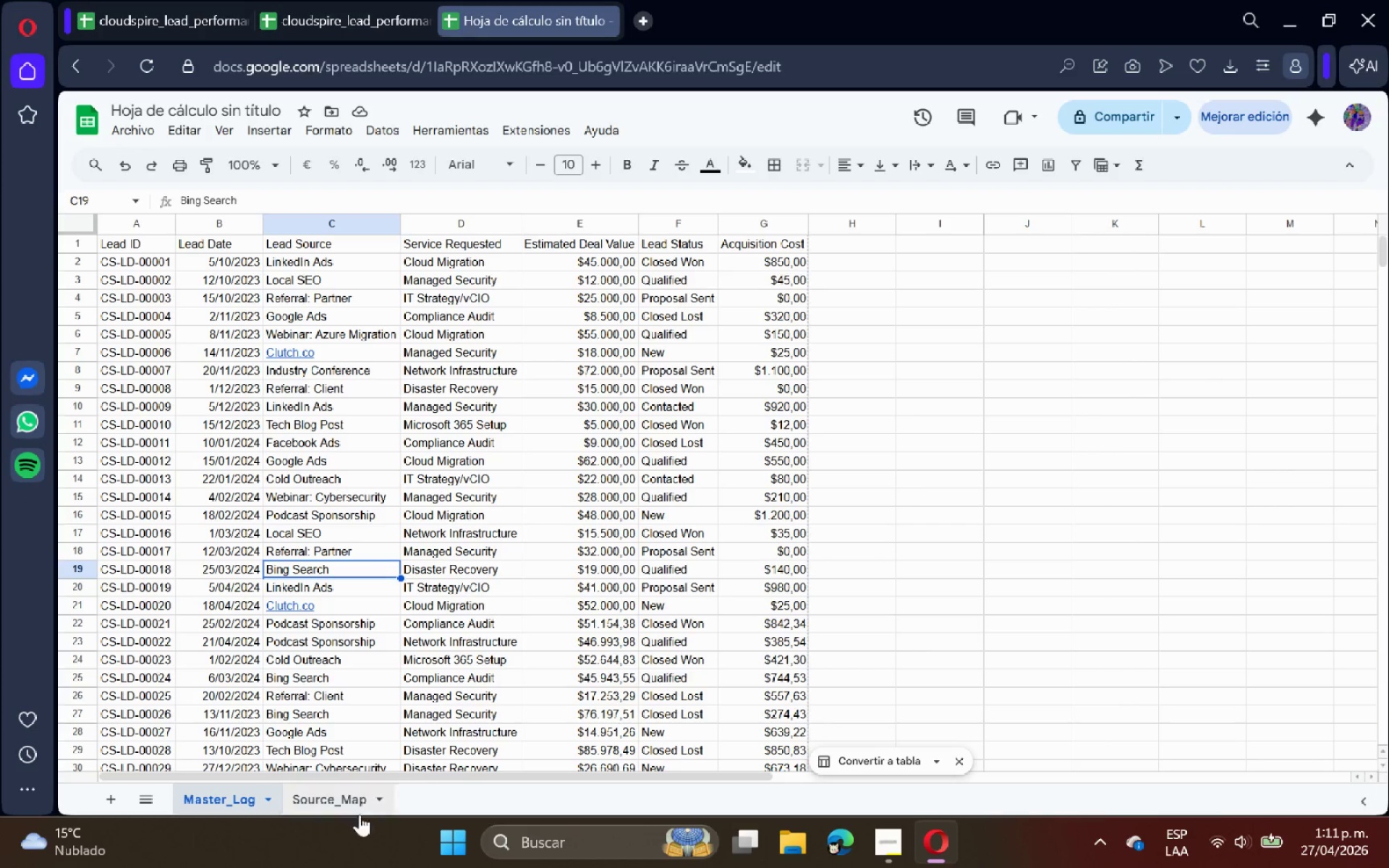 
left_click([328, 807])
 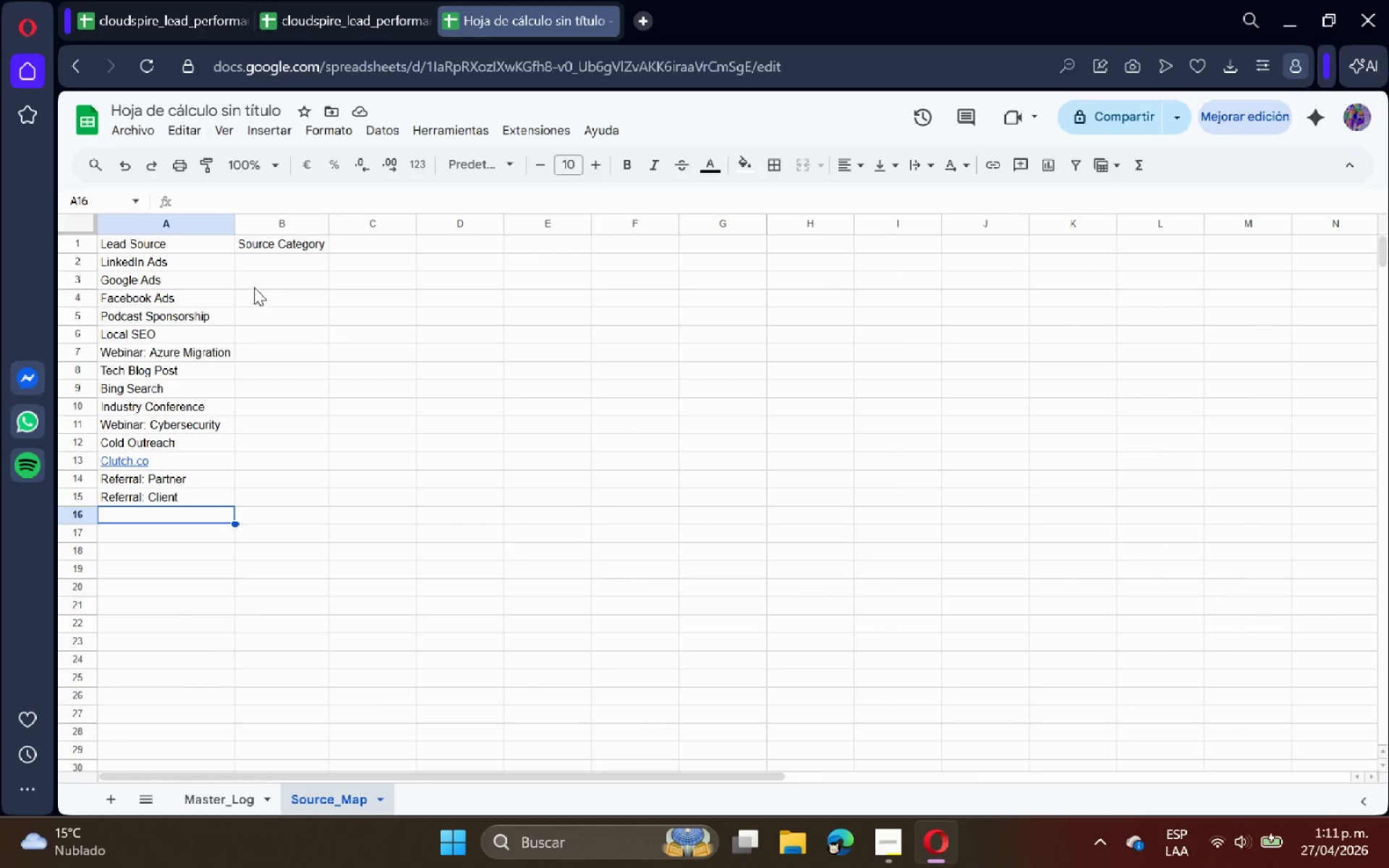 
left_click([263, 265])
 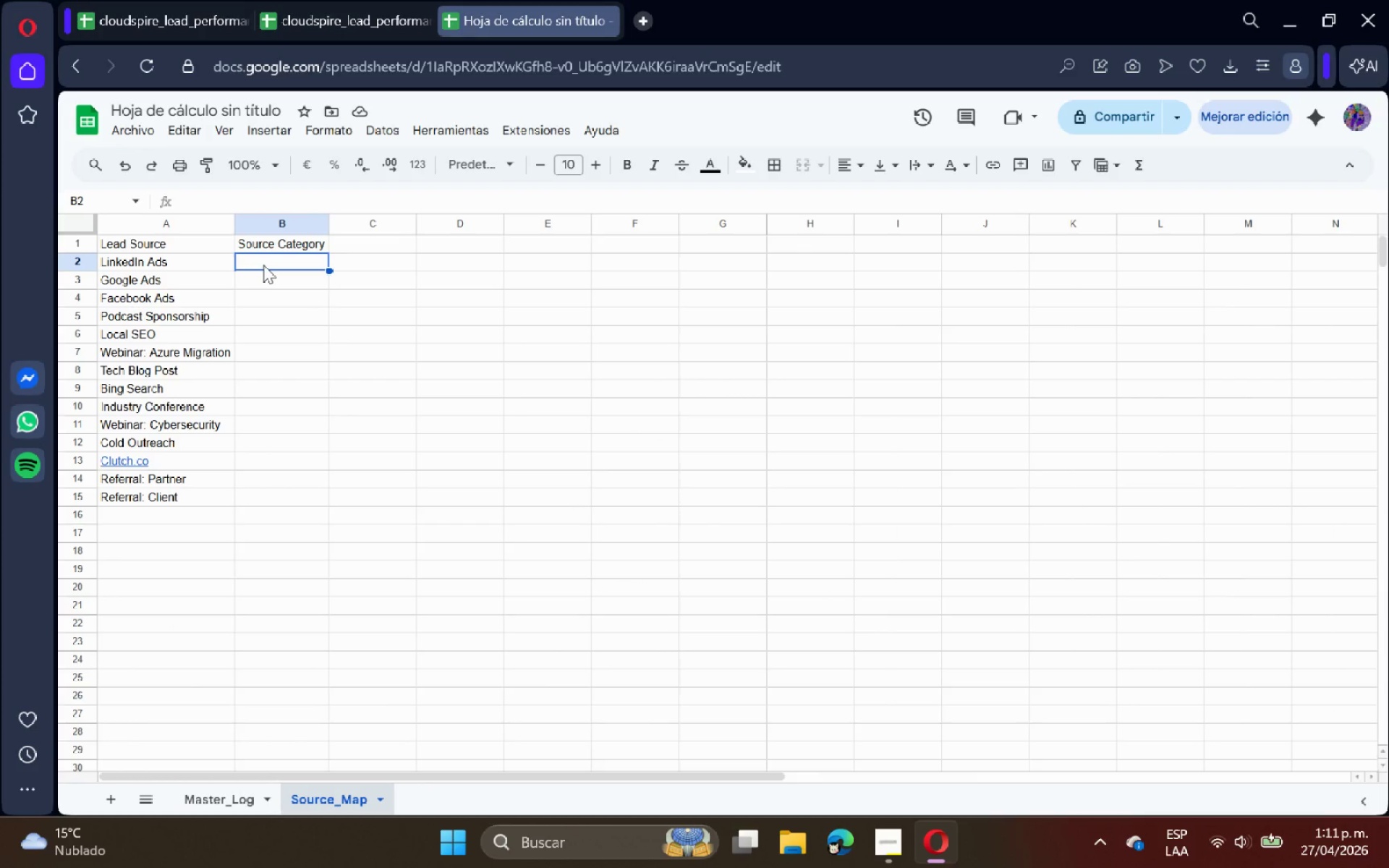 
type(Pi)
key(Backspace)
type(aid)
 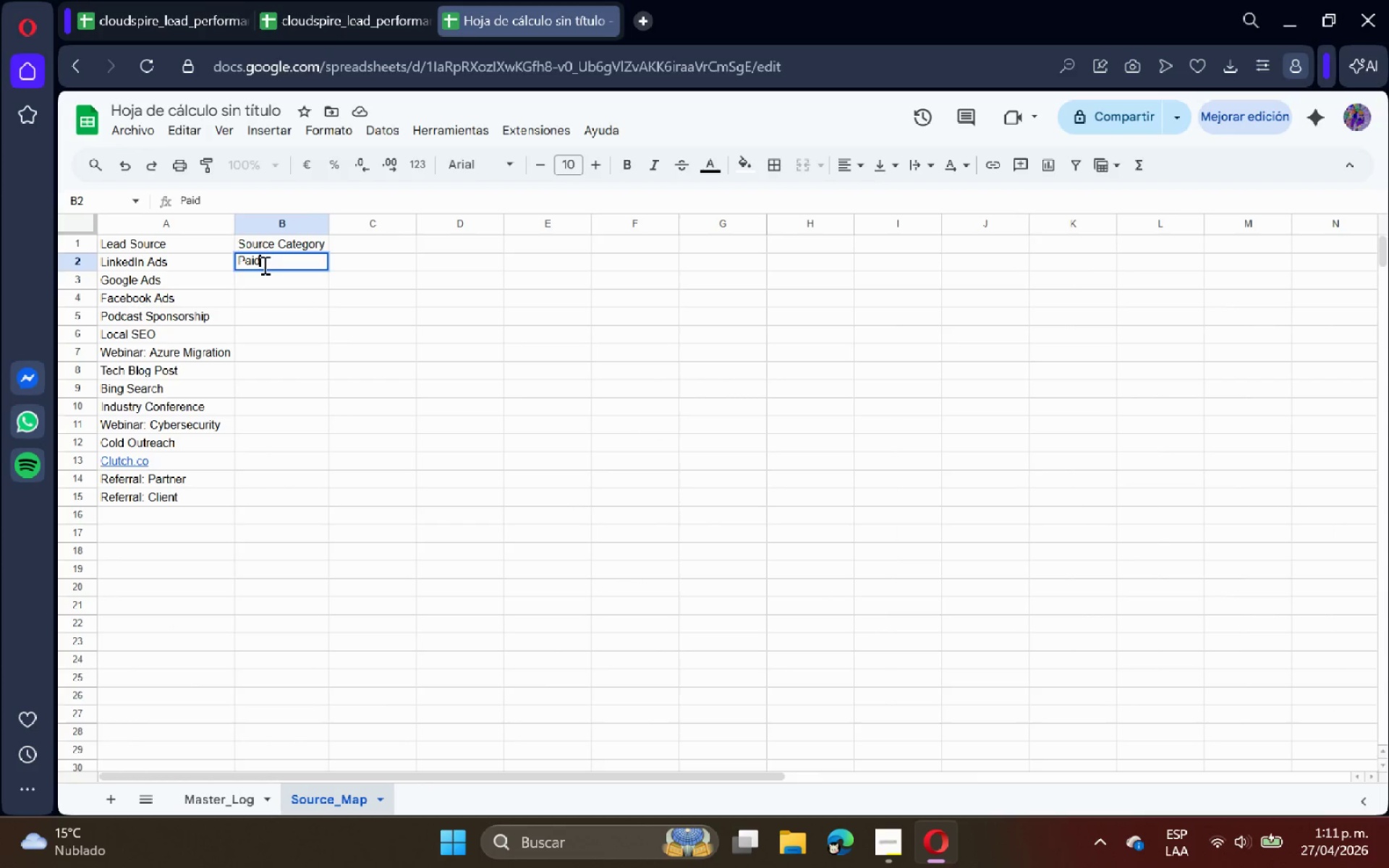 
key(Enter)
 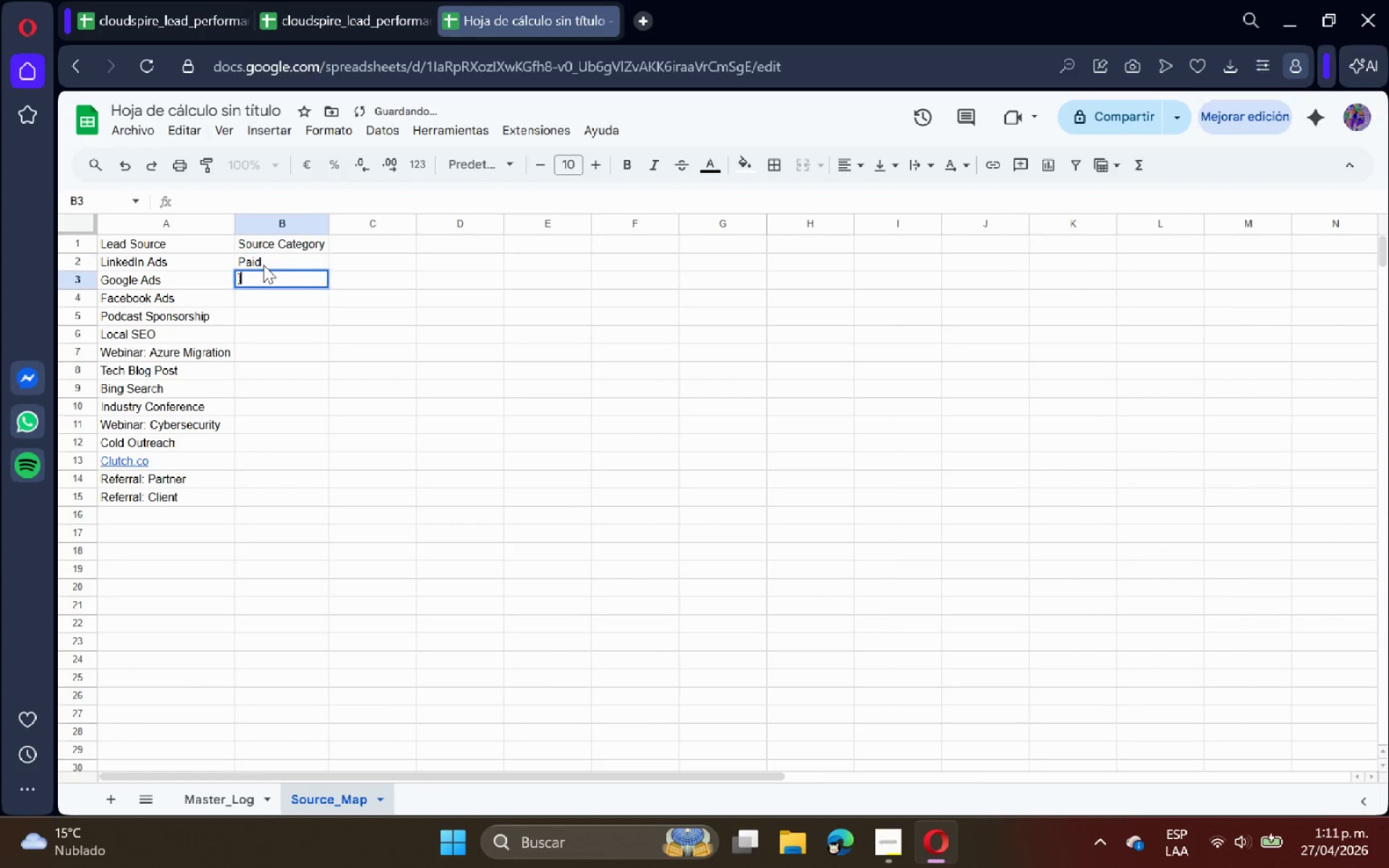 
key(Slash)
 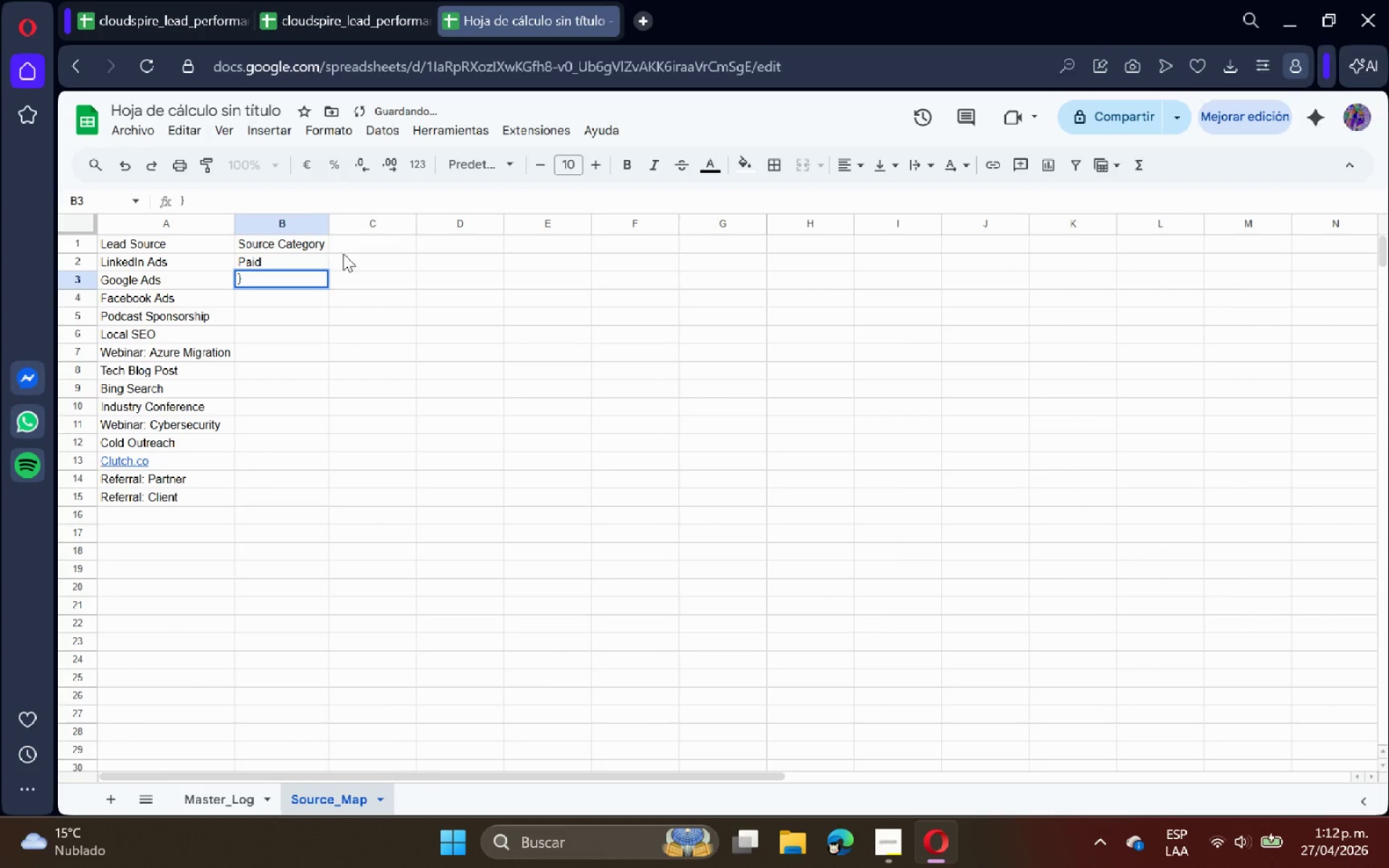 
key(Backspace)
type(Paid)
 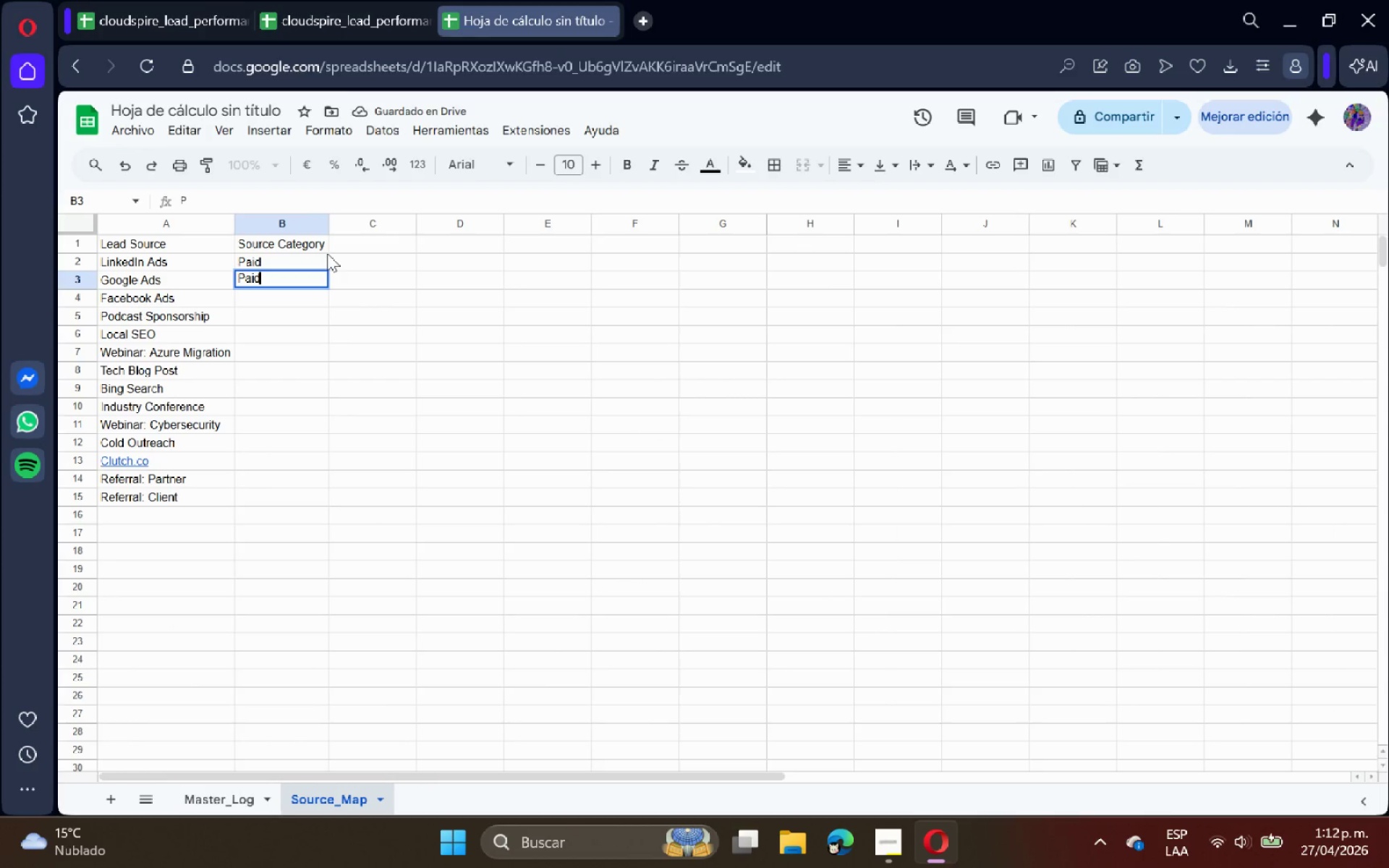 
key(Enter)
 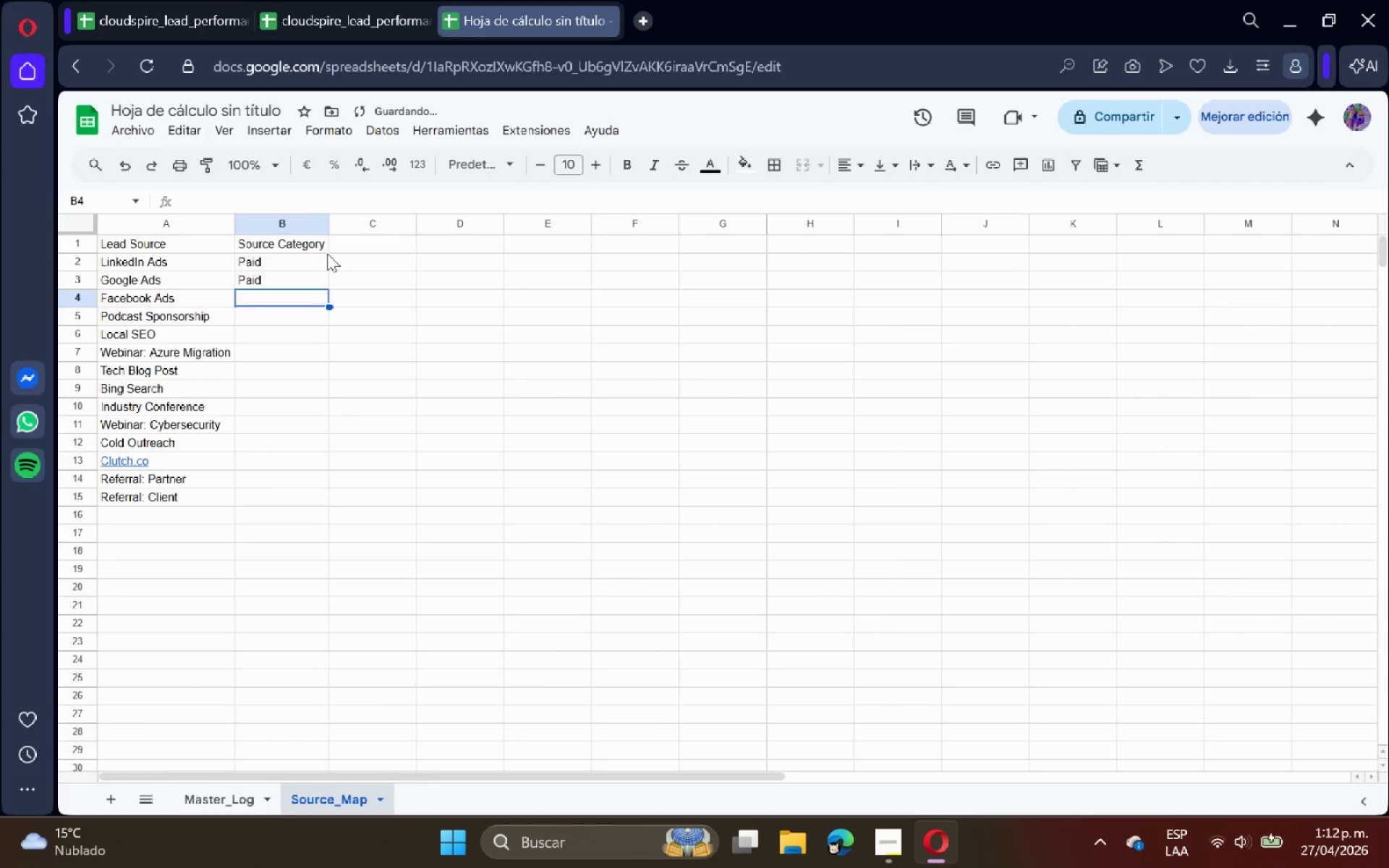 
type(Paid)
 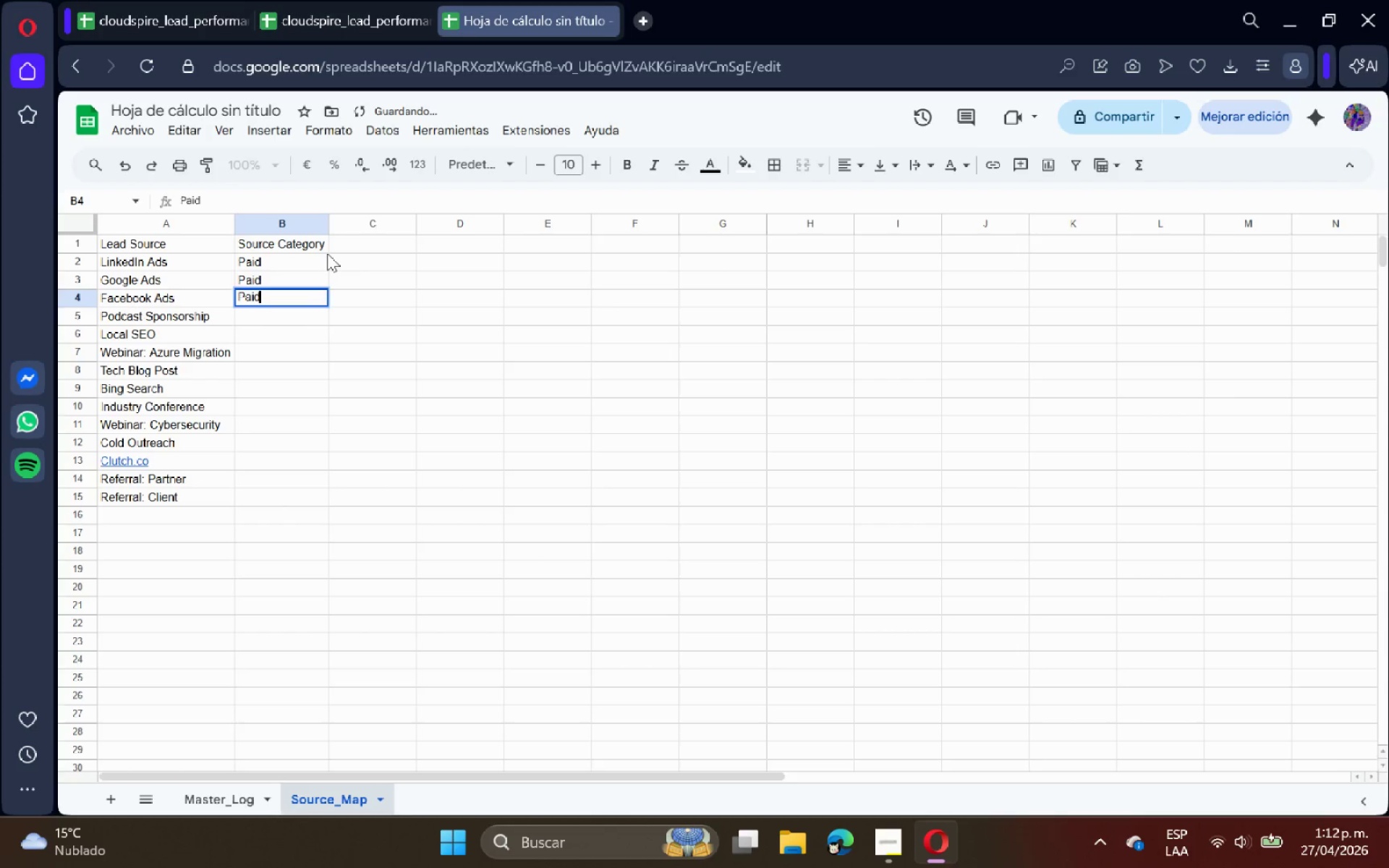 
key(Enter)
 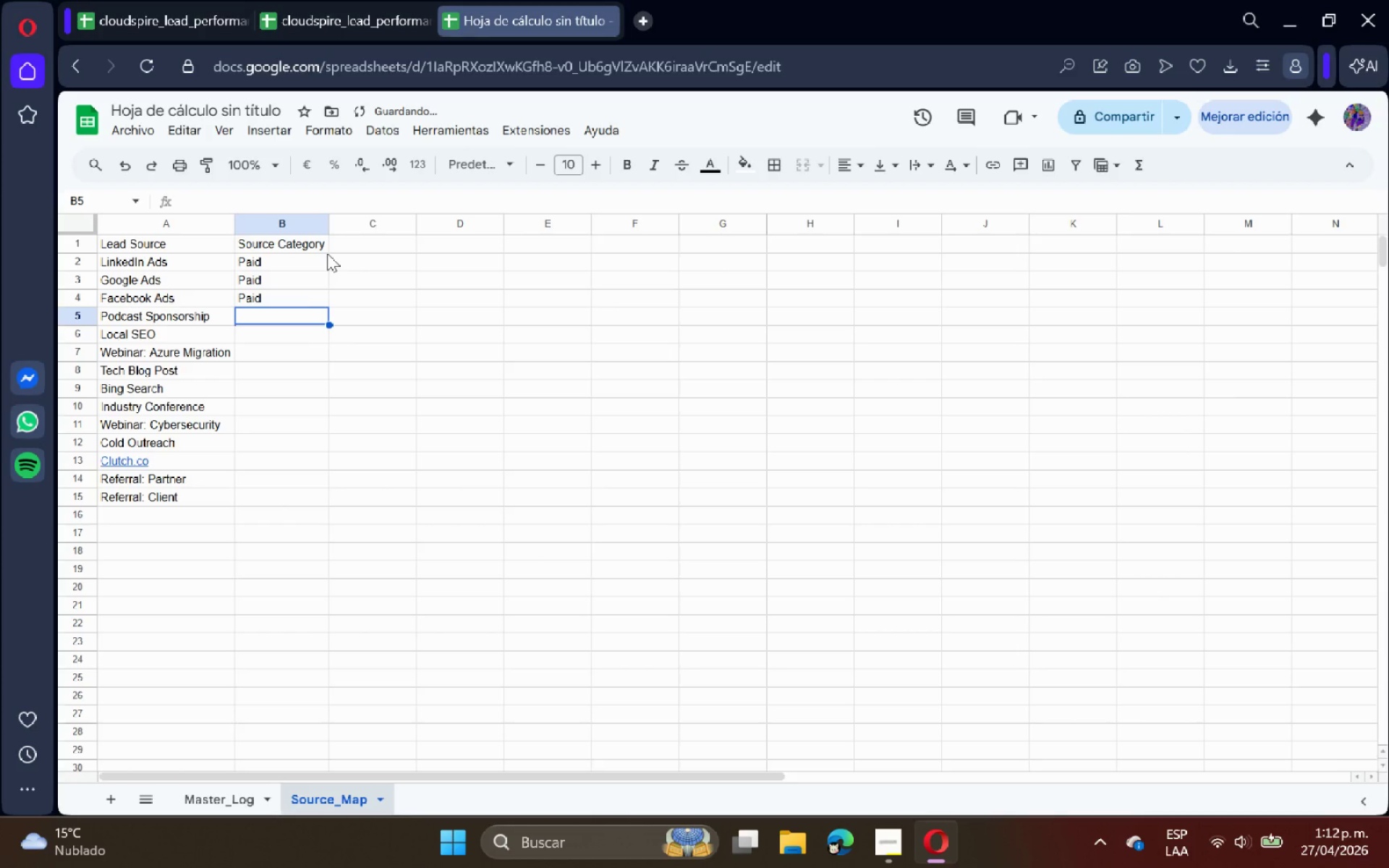 
type(Paid)
 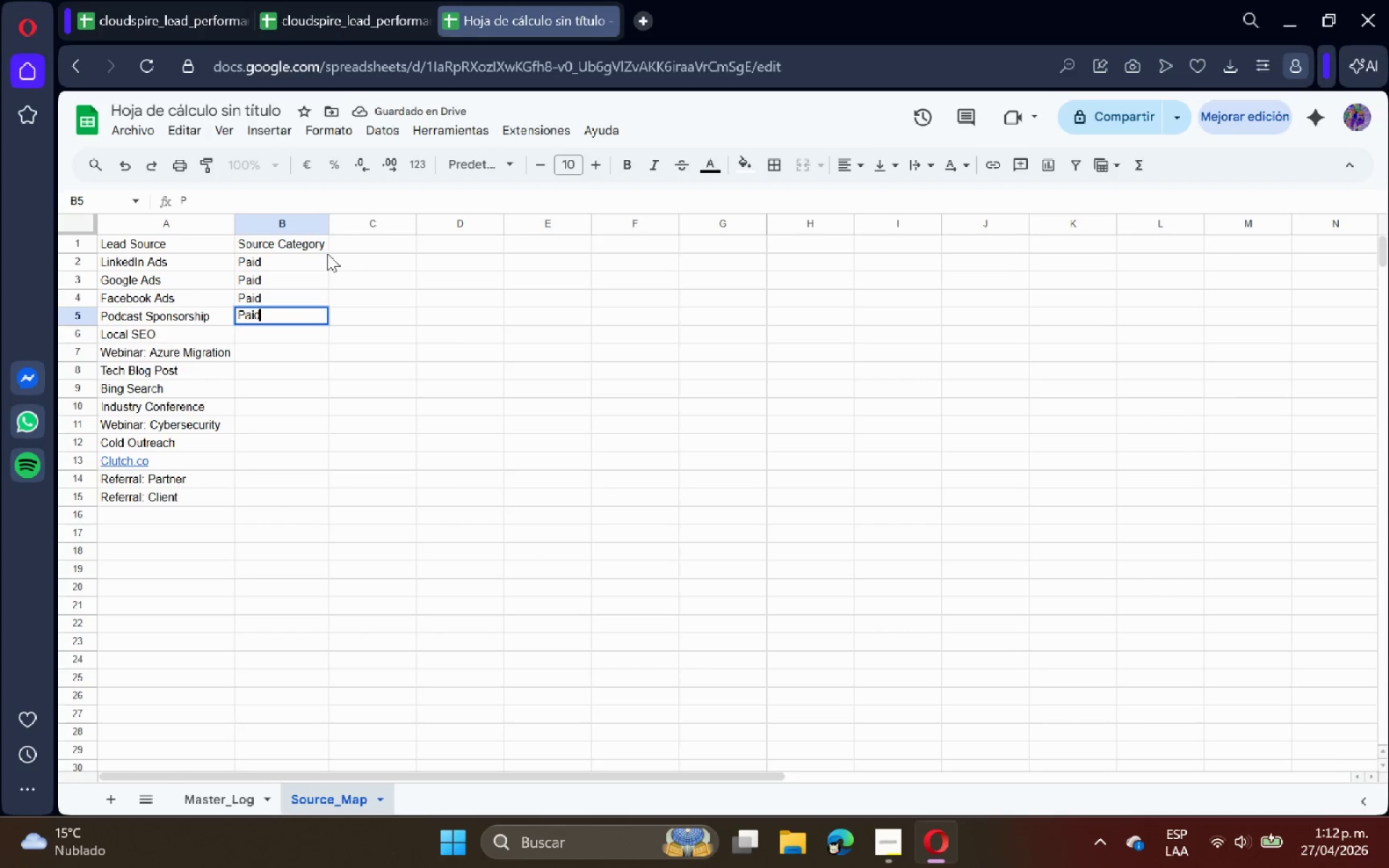 
key(Enter)
 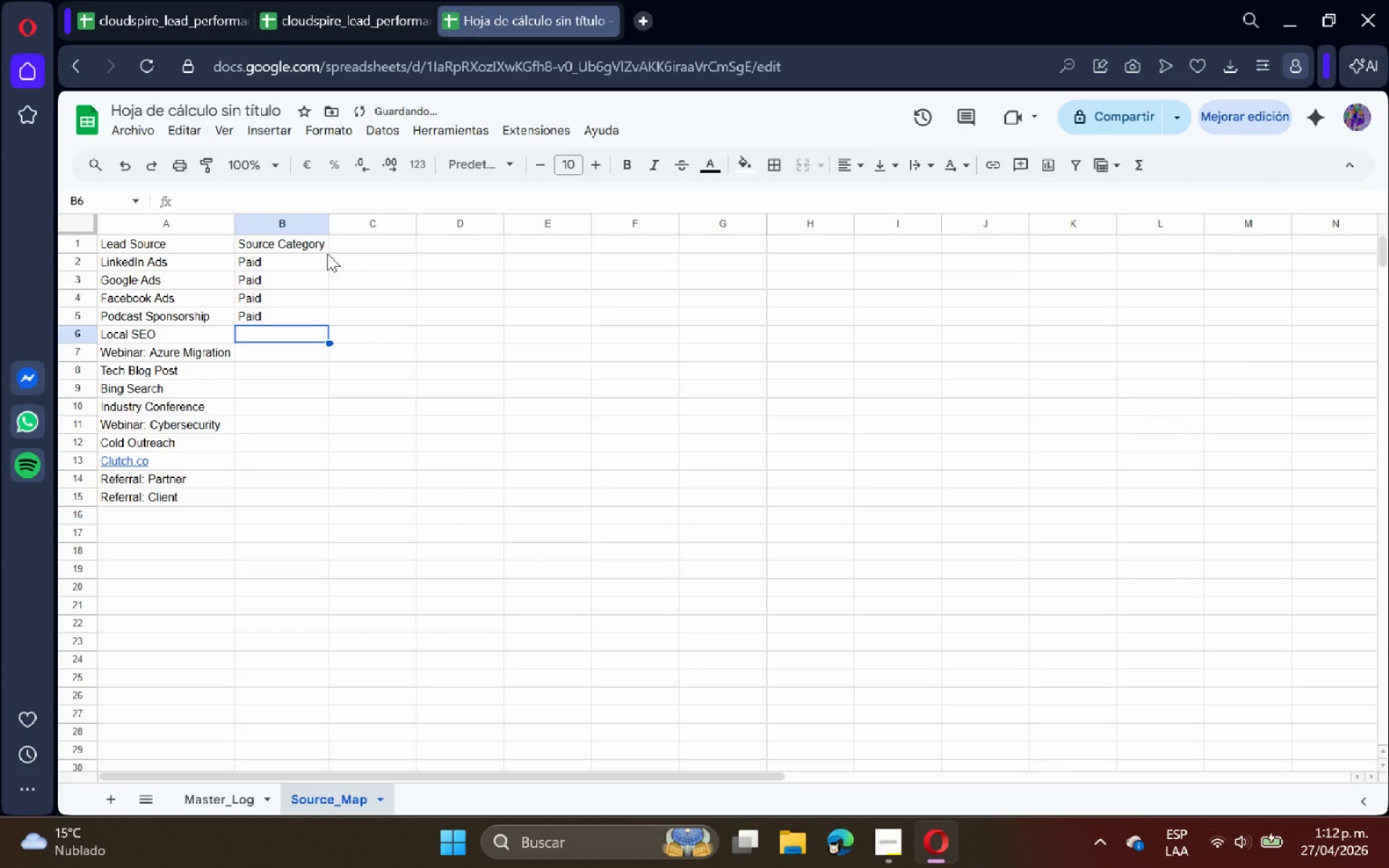 
type(Organic)
 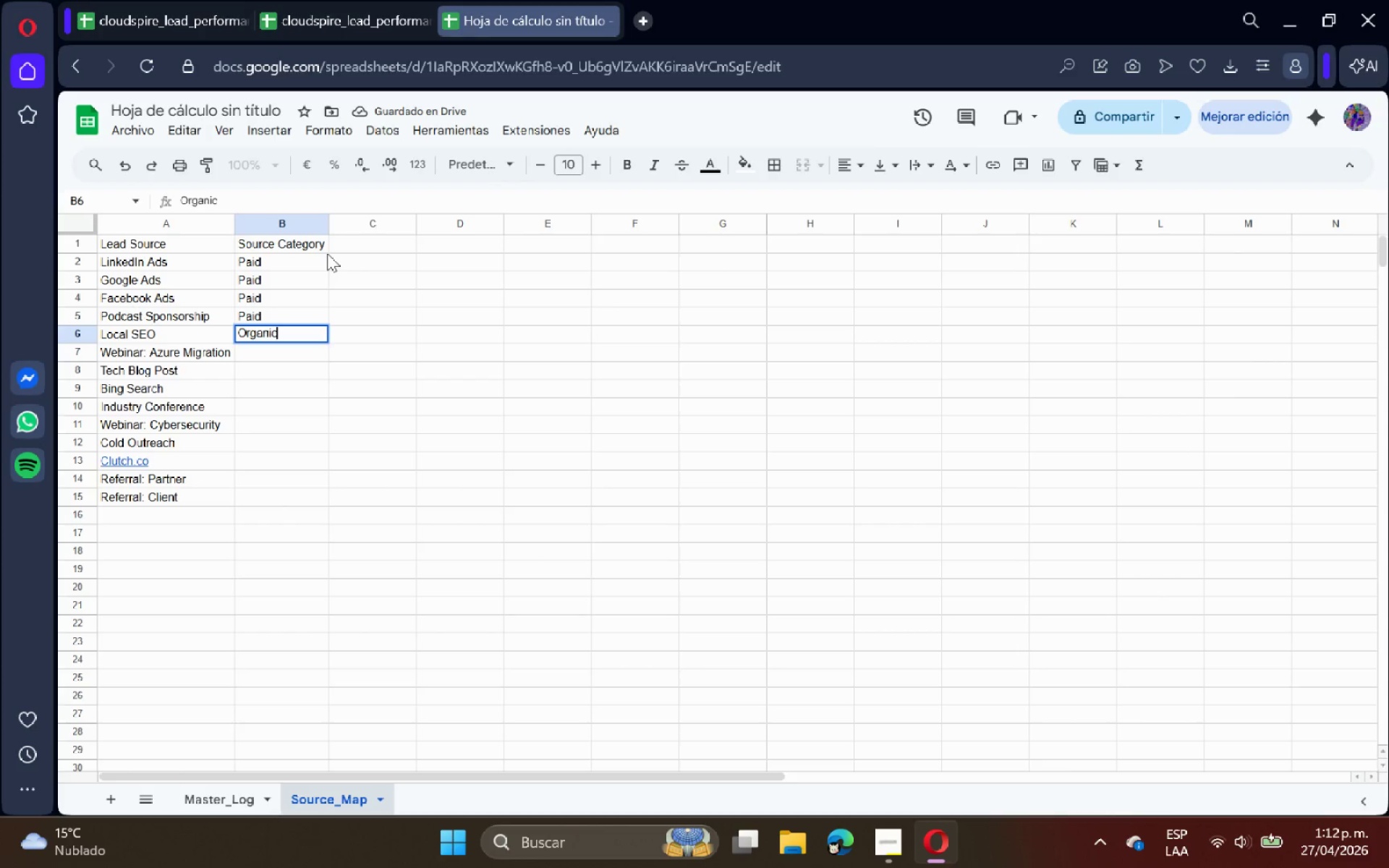 
key(Enter)
 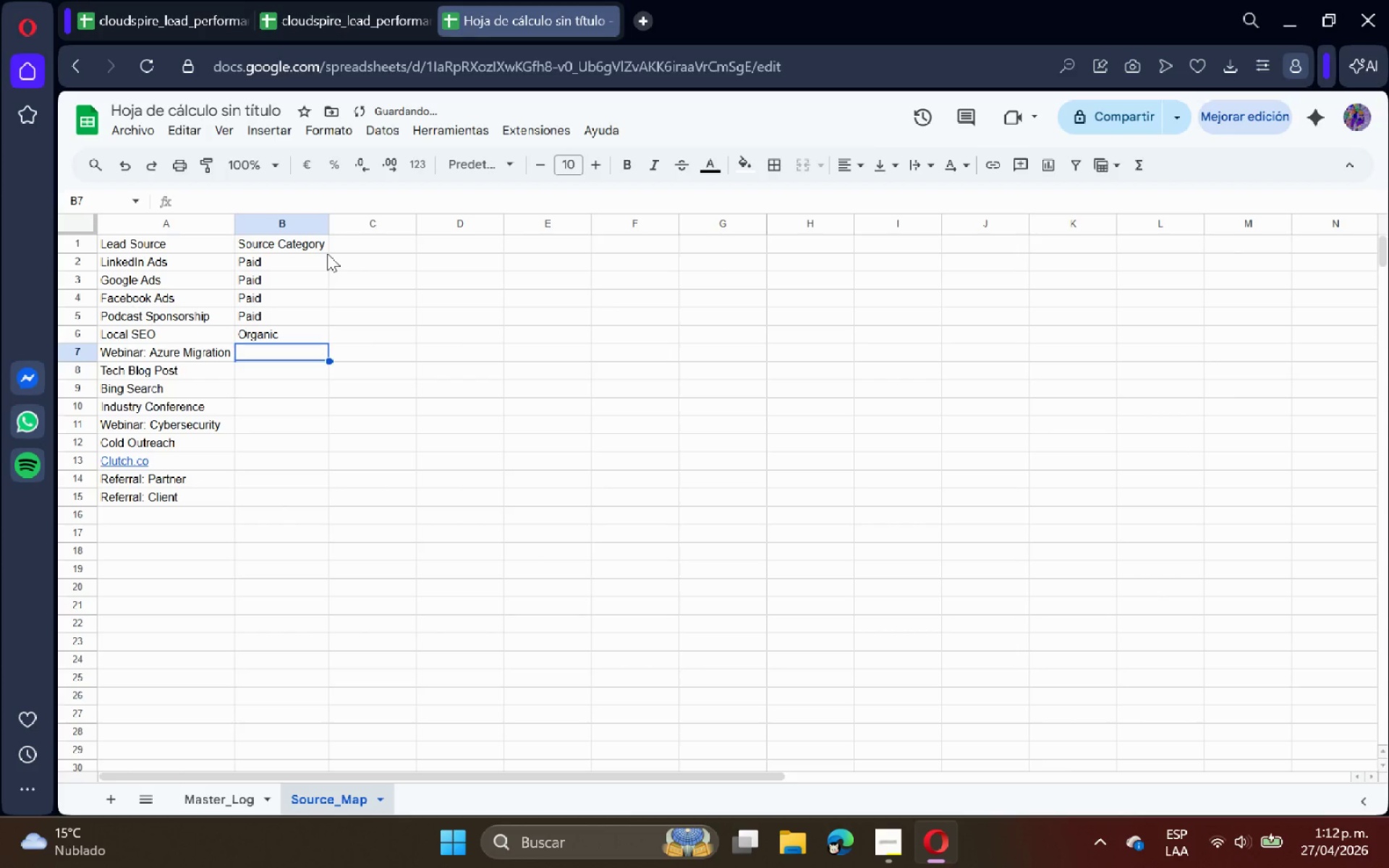 
type(Organic)
 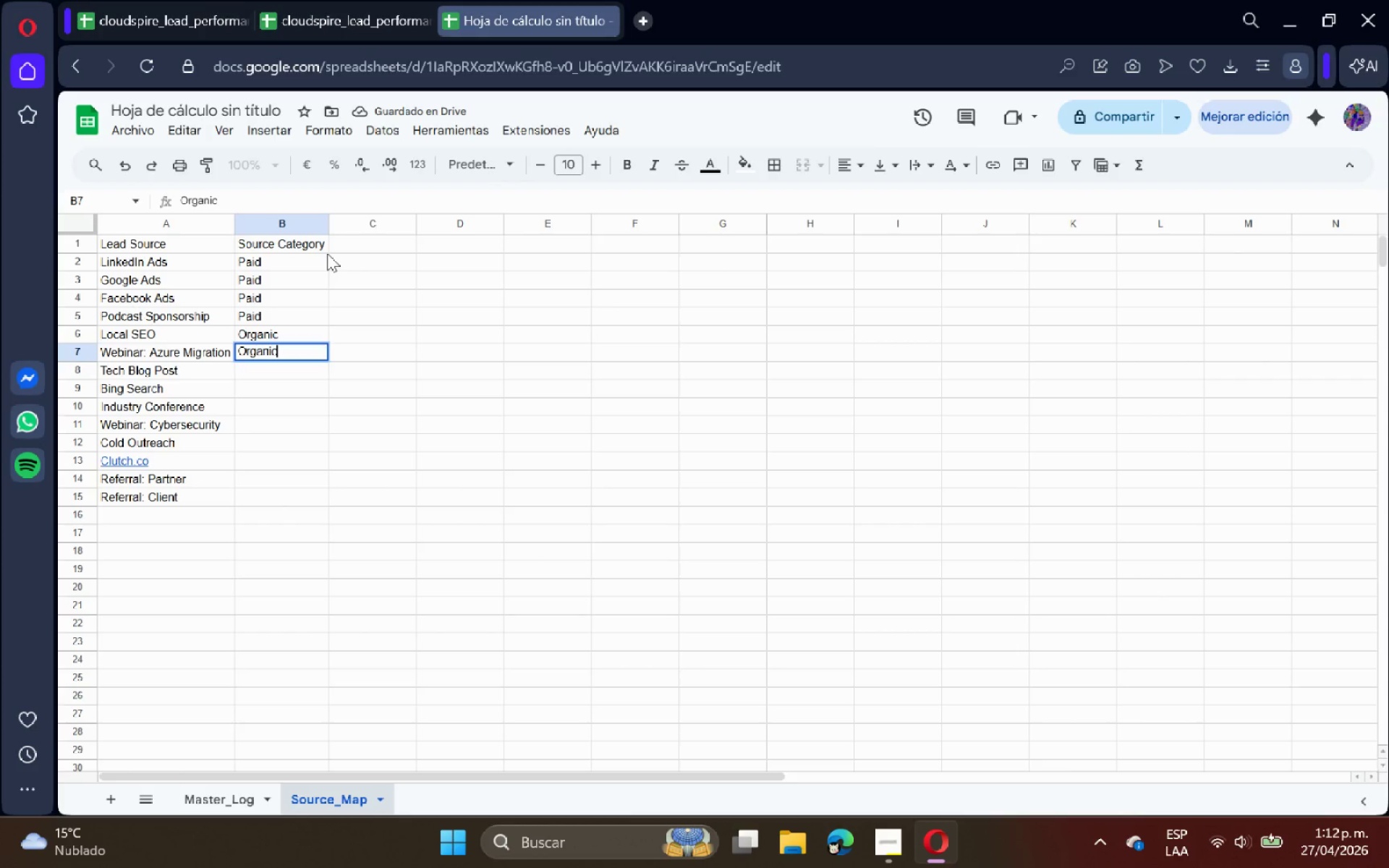 
key(Enter)
 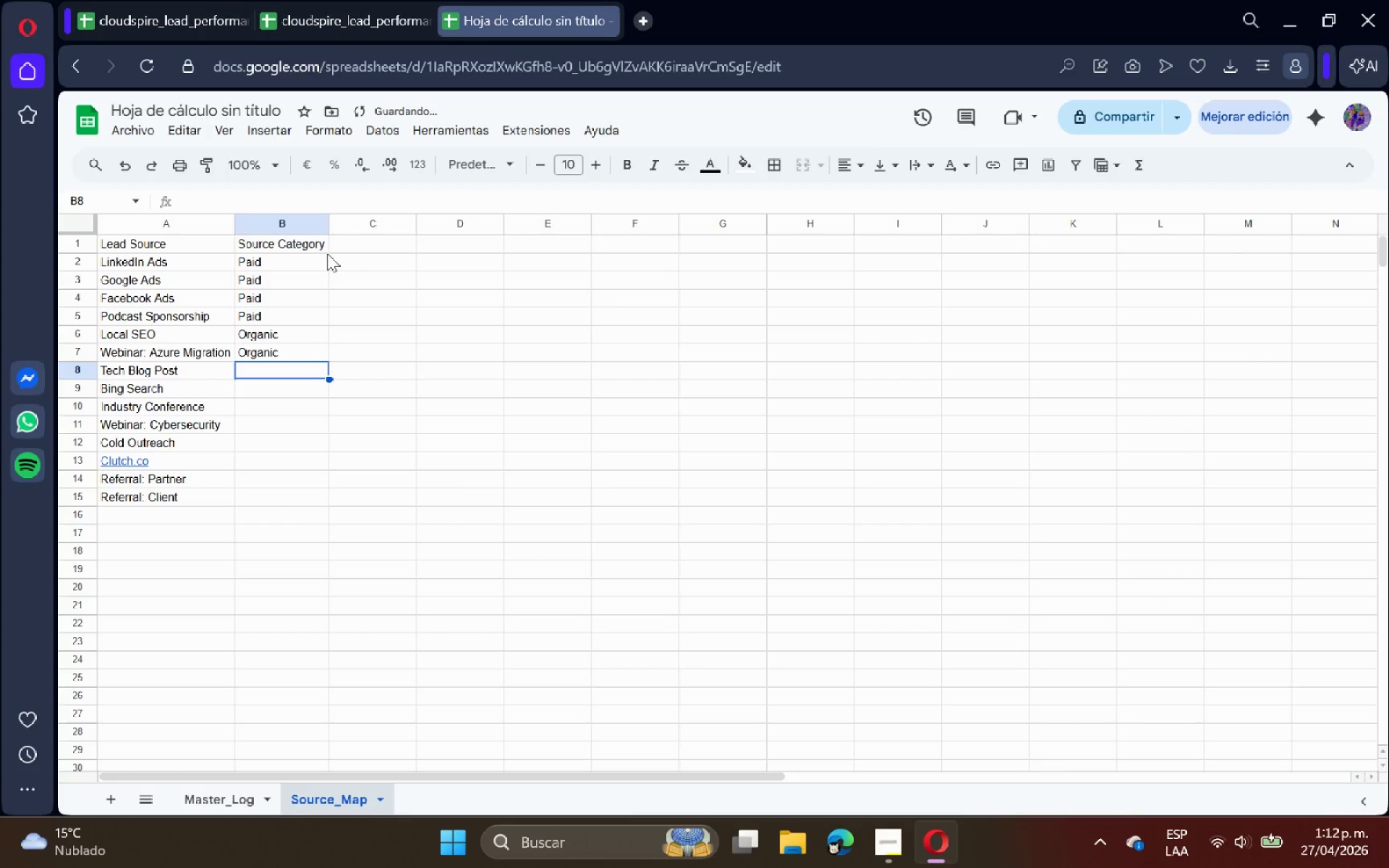 
type(Organic)
 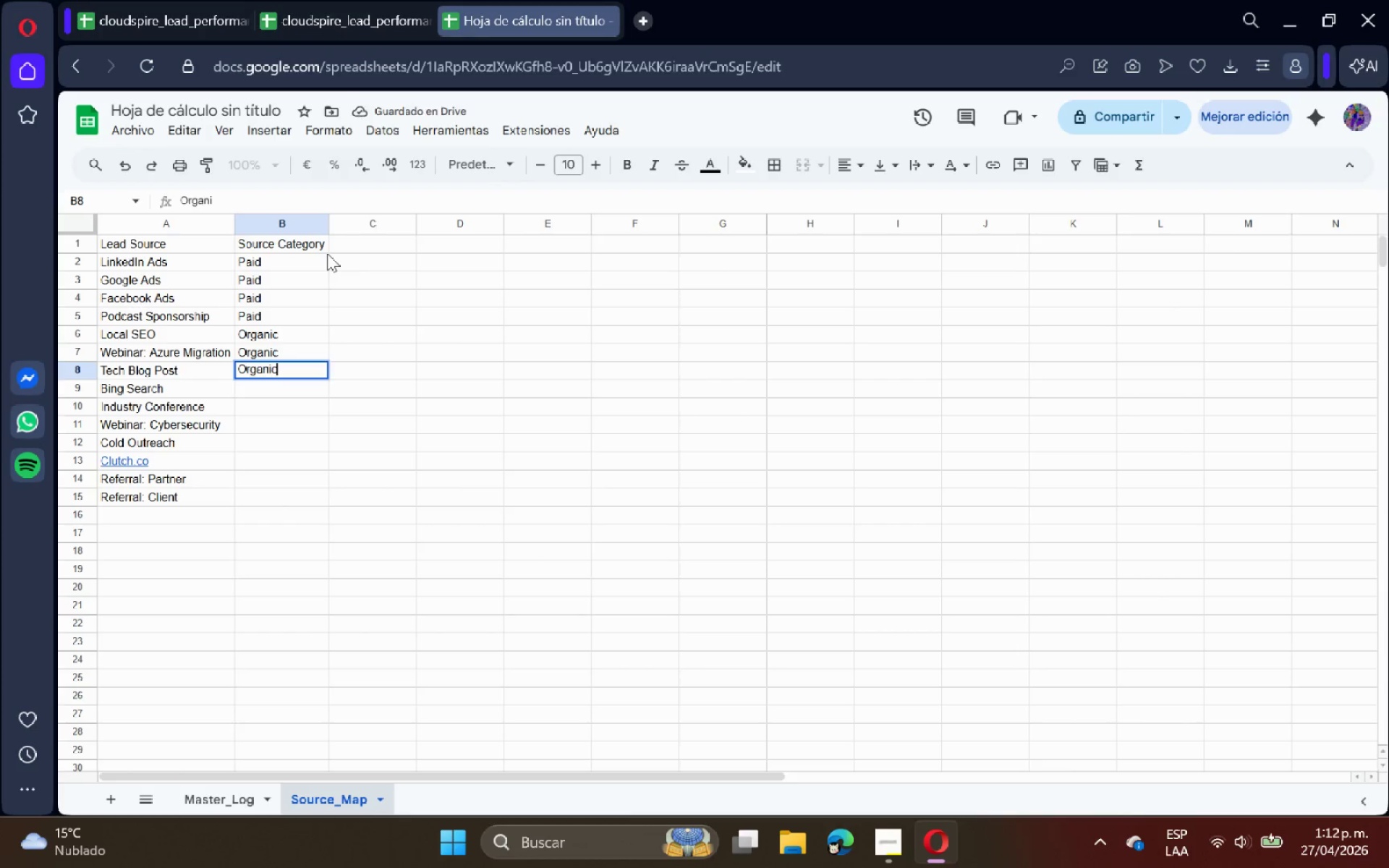 
key(Enter)
 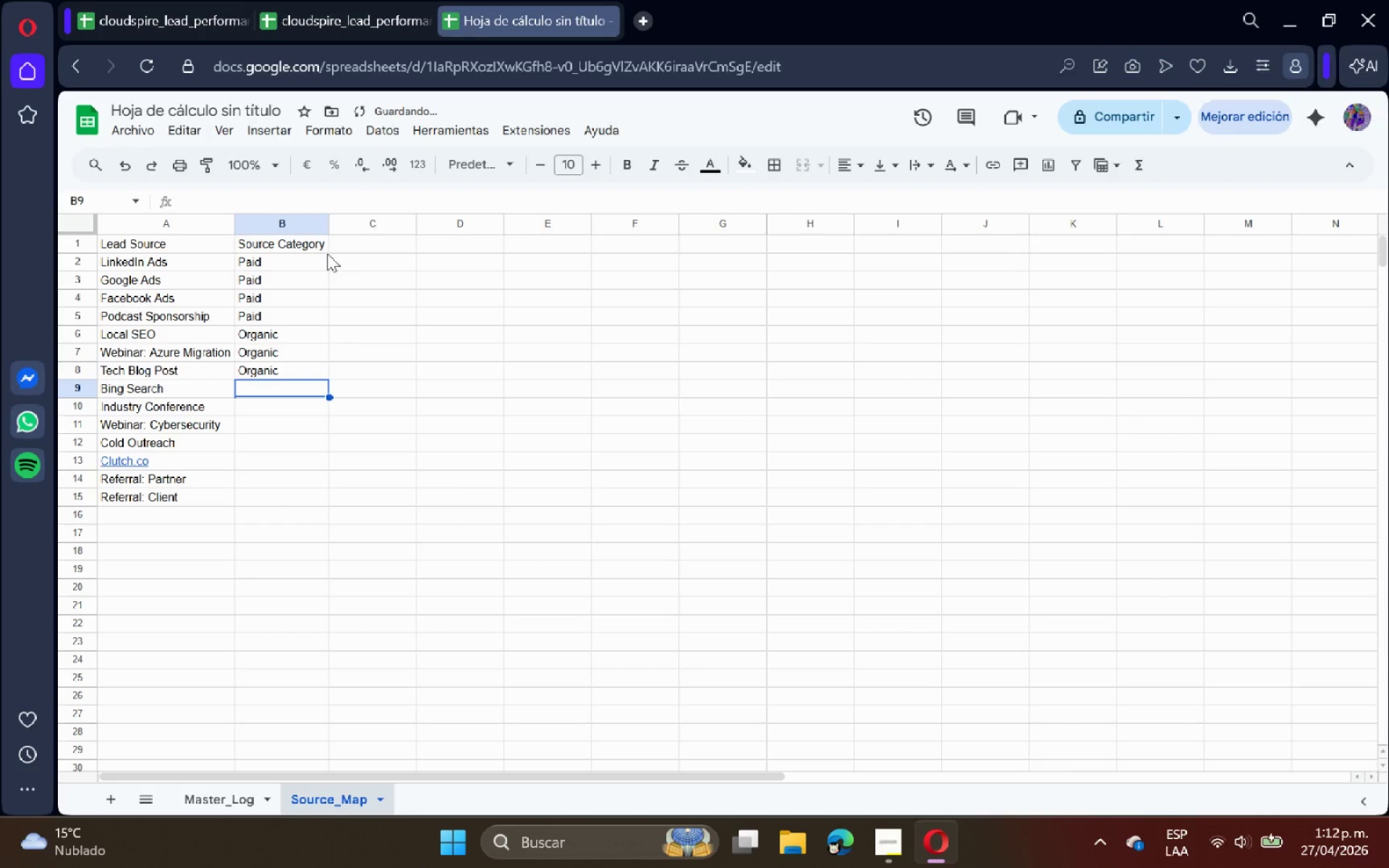 
type(Organic)
 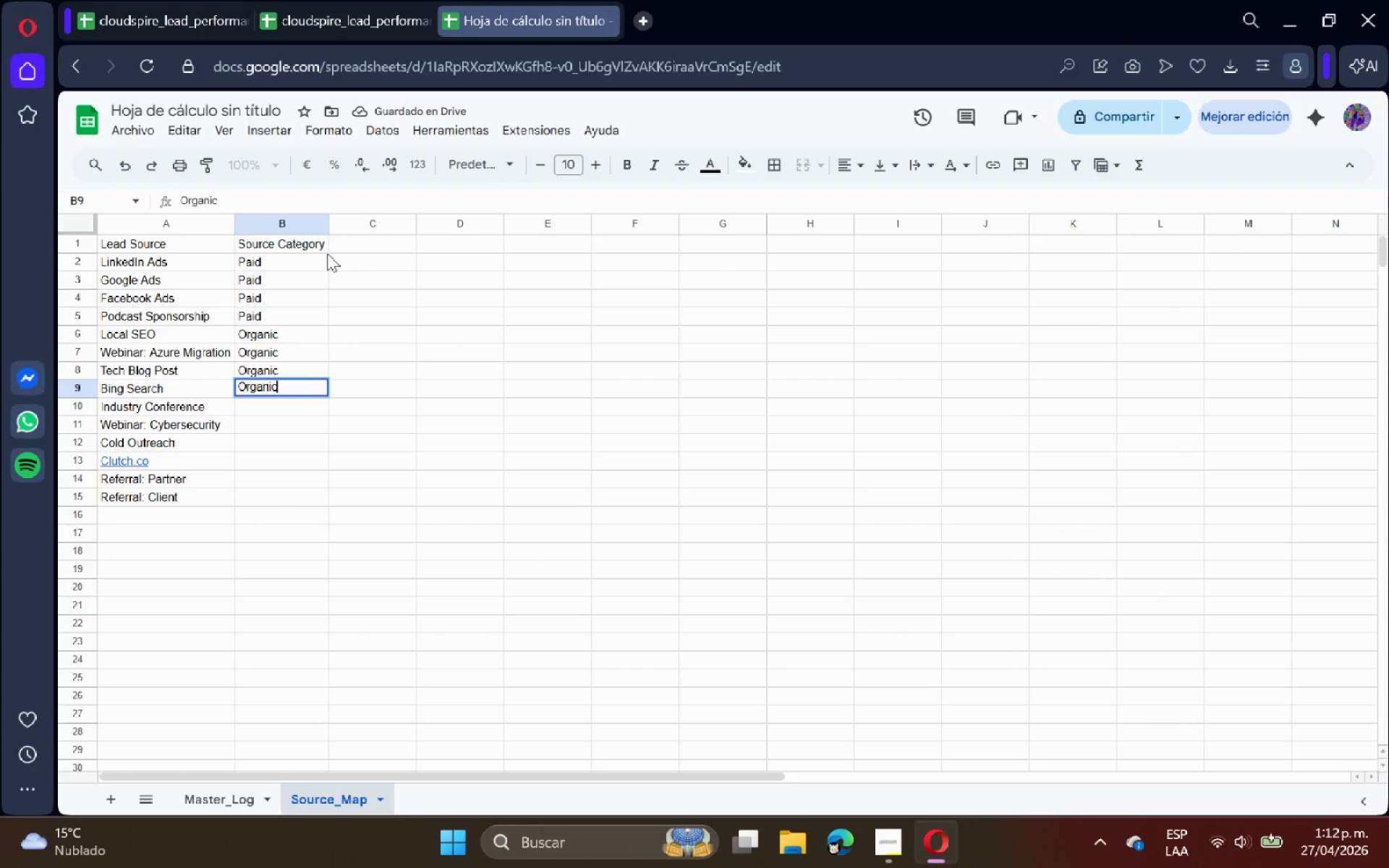 
key(Enter)
 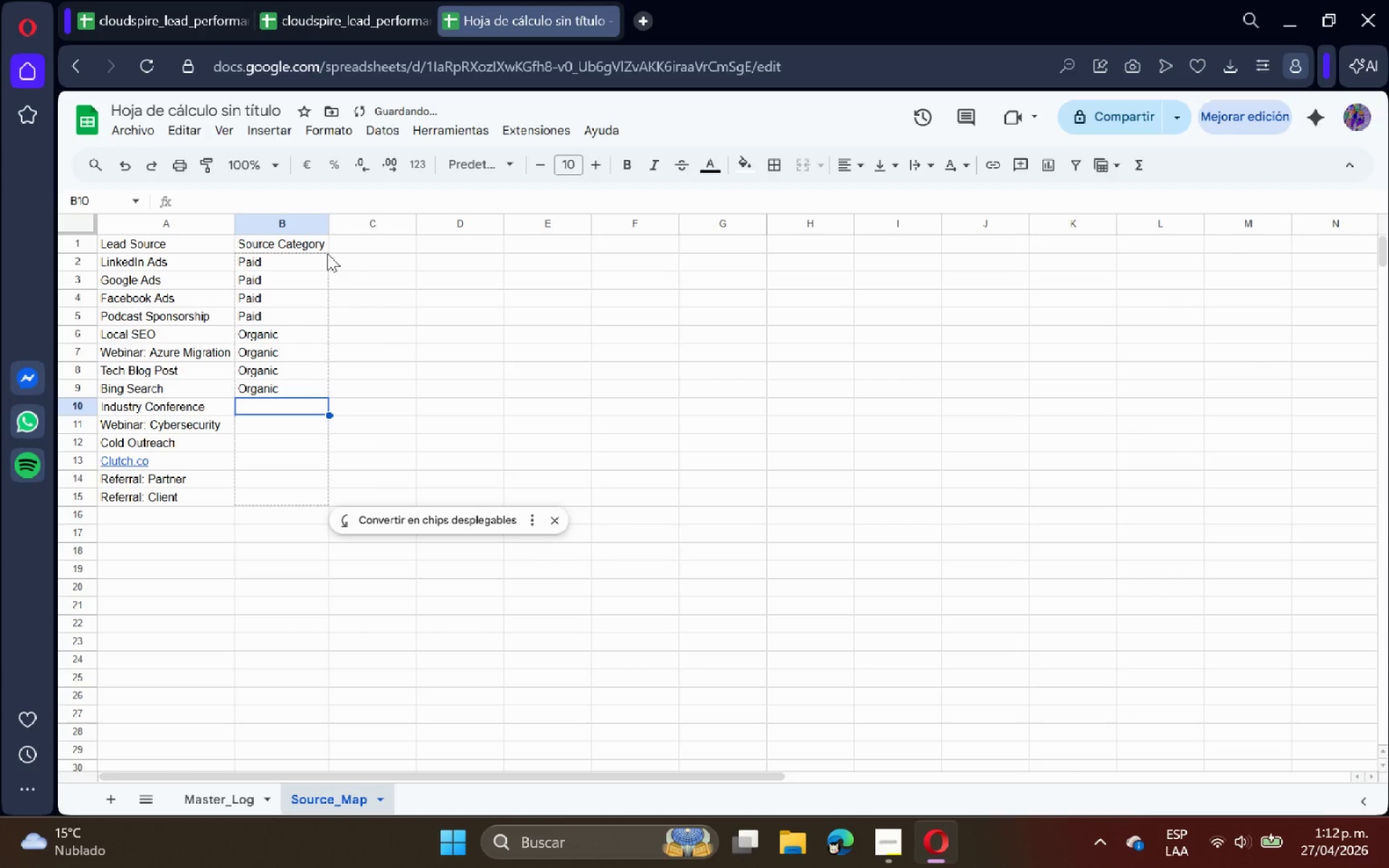 
type(Organic)
 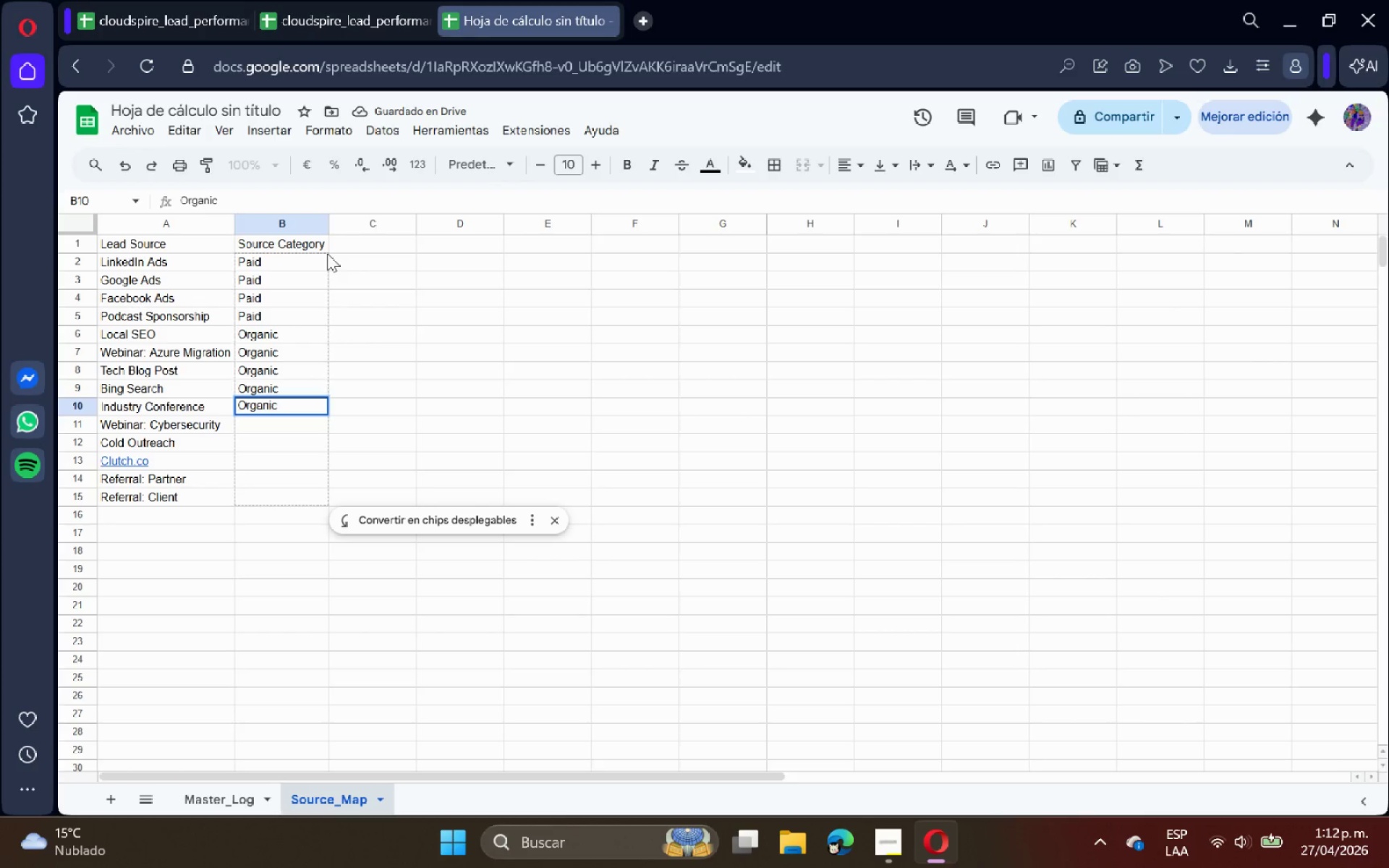 
key(Enter)
 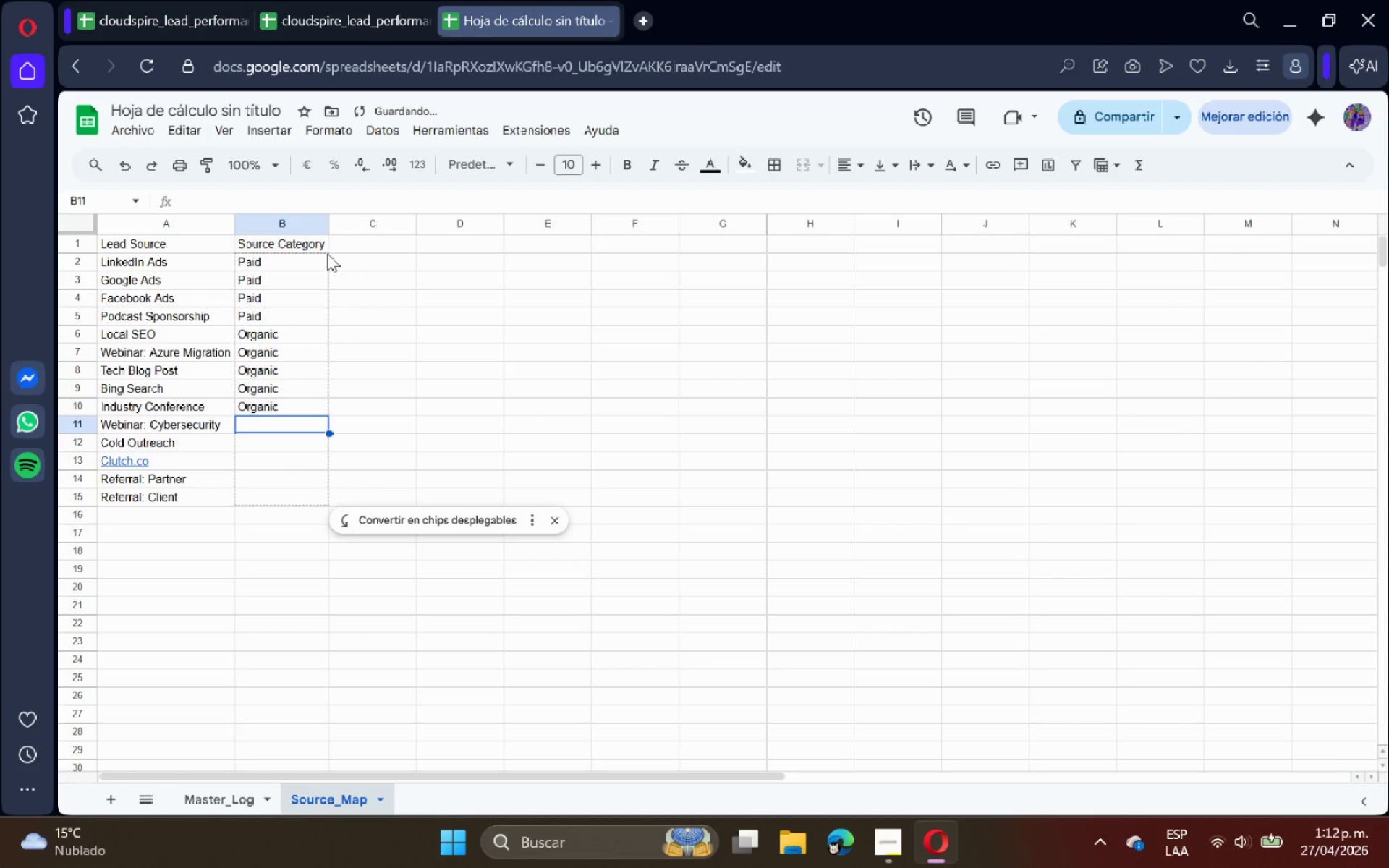 
type(Organic)
 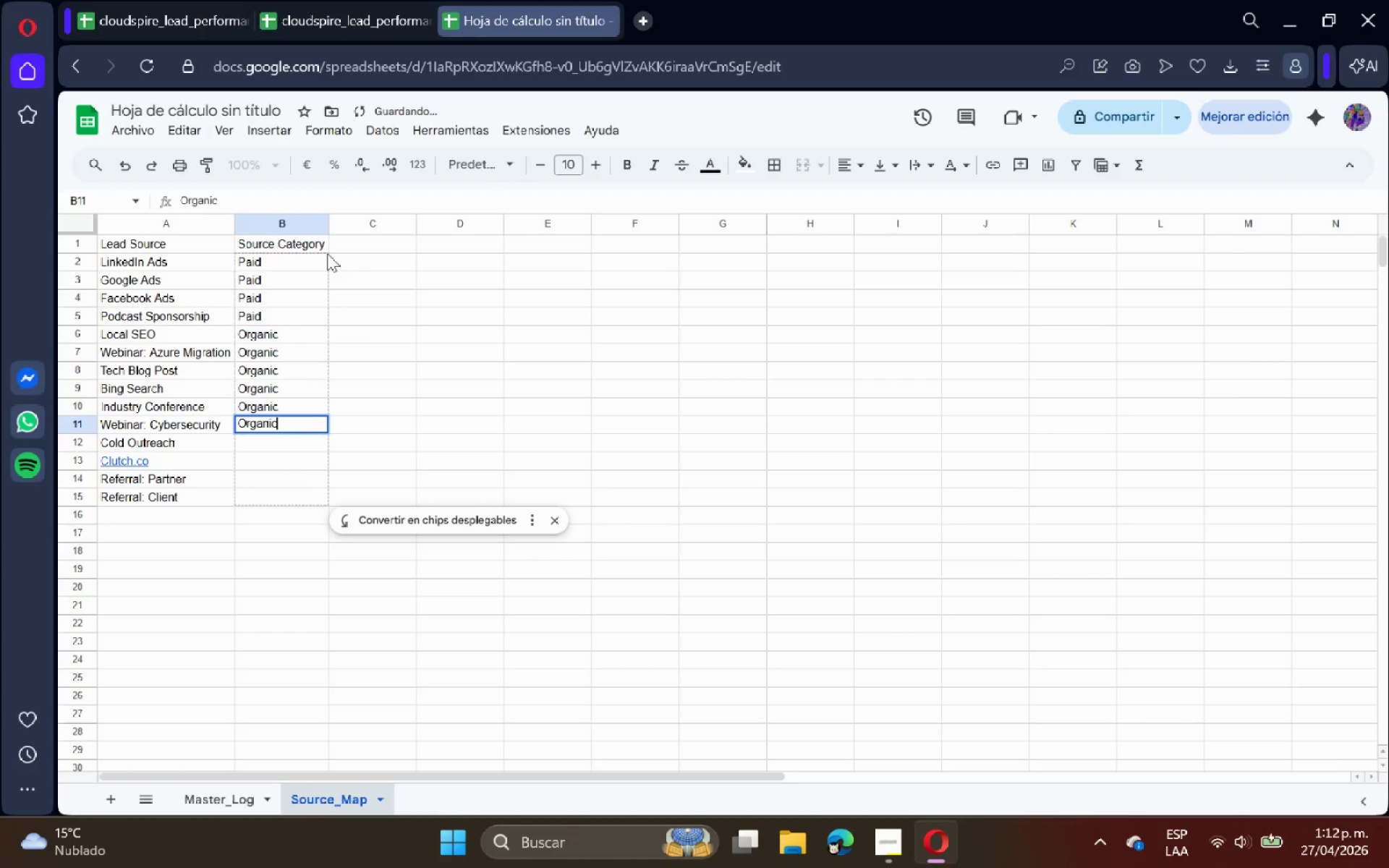 
key(Enter)
 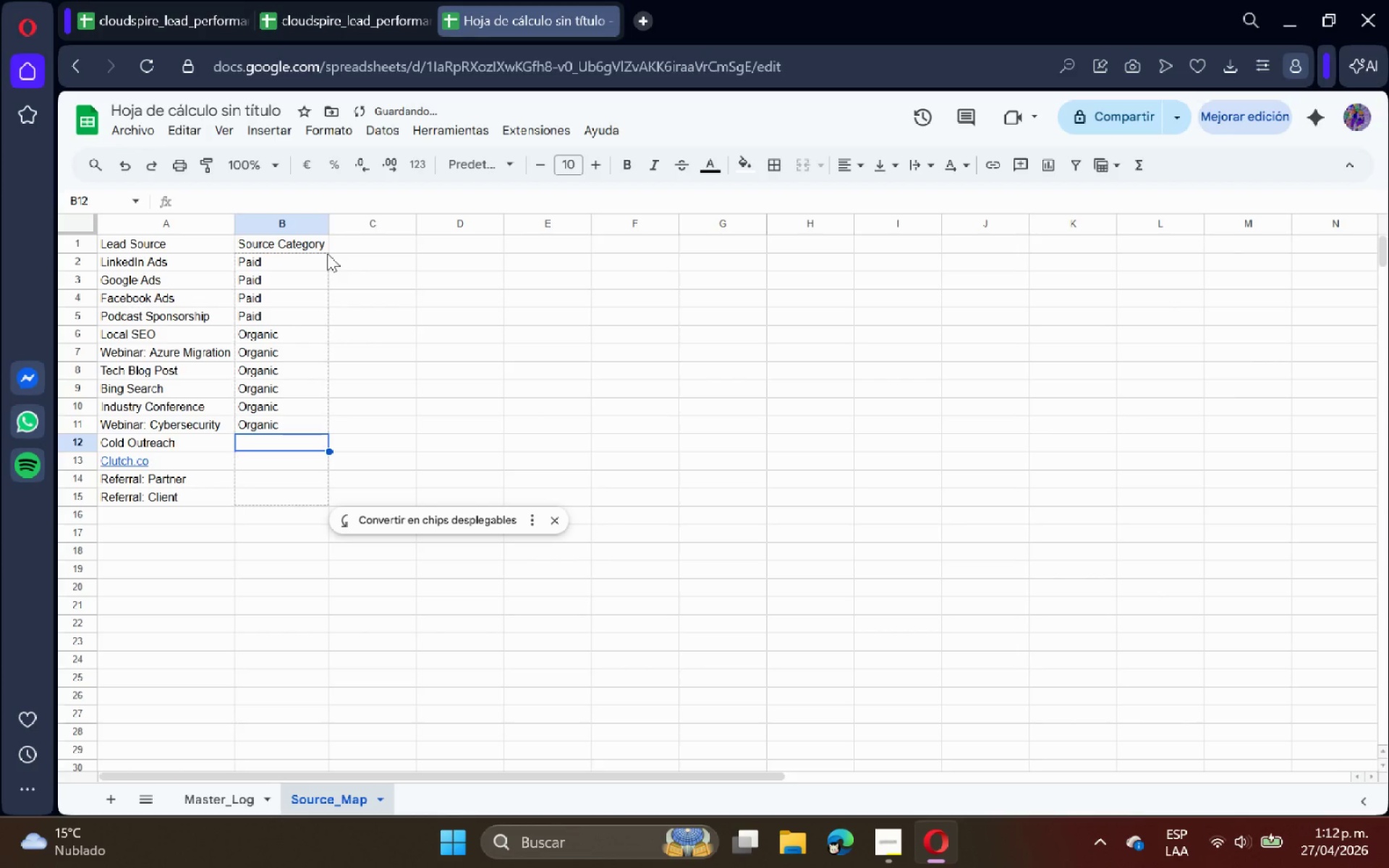 
type(Organic)
 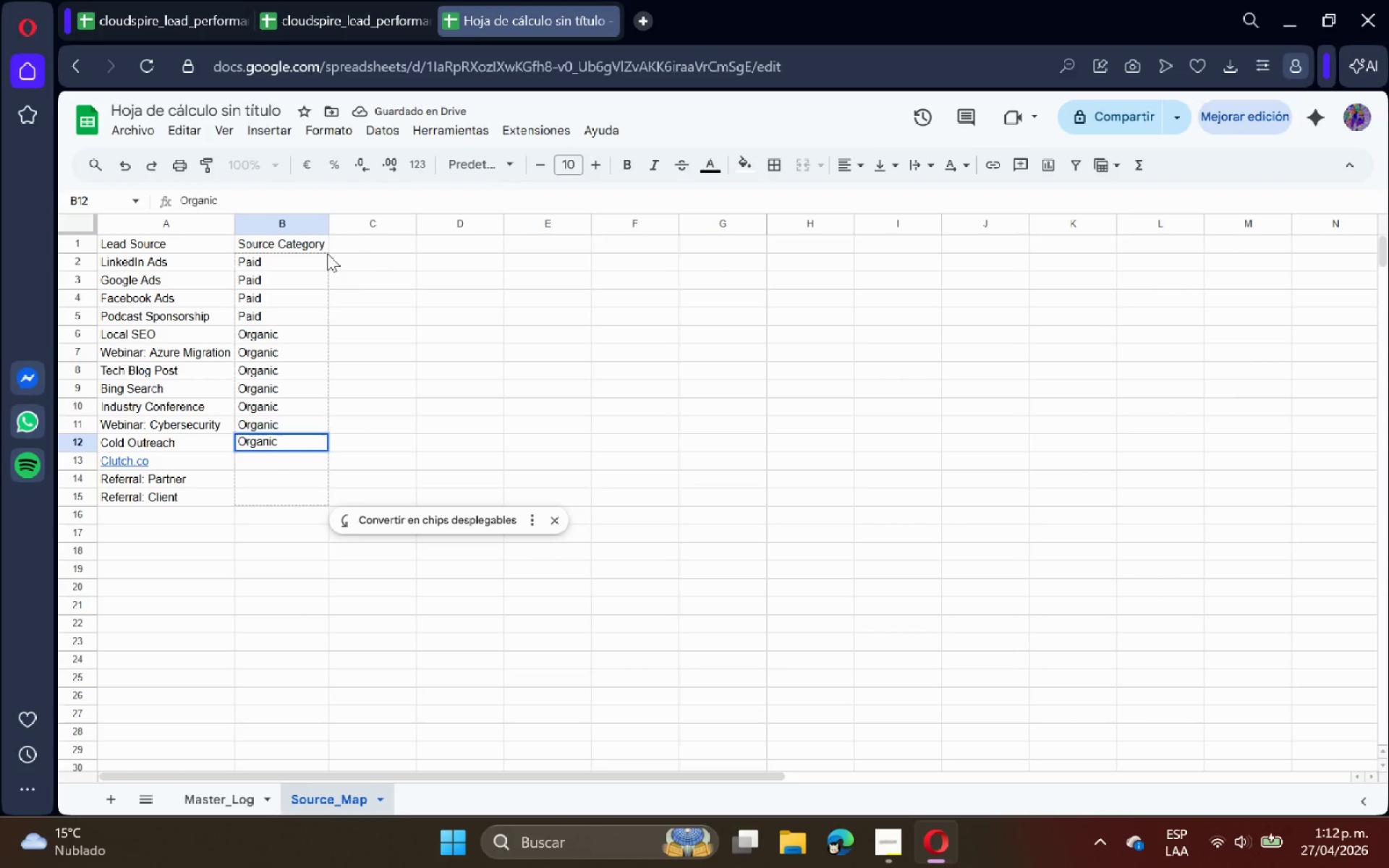 
key(Enter)
 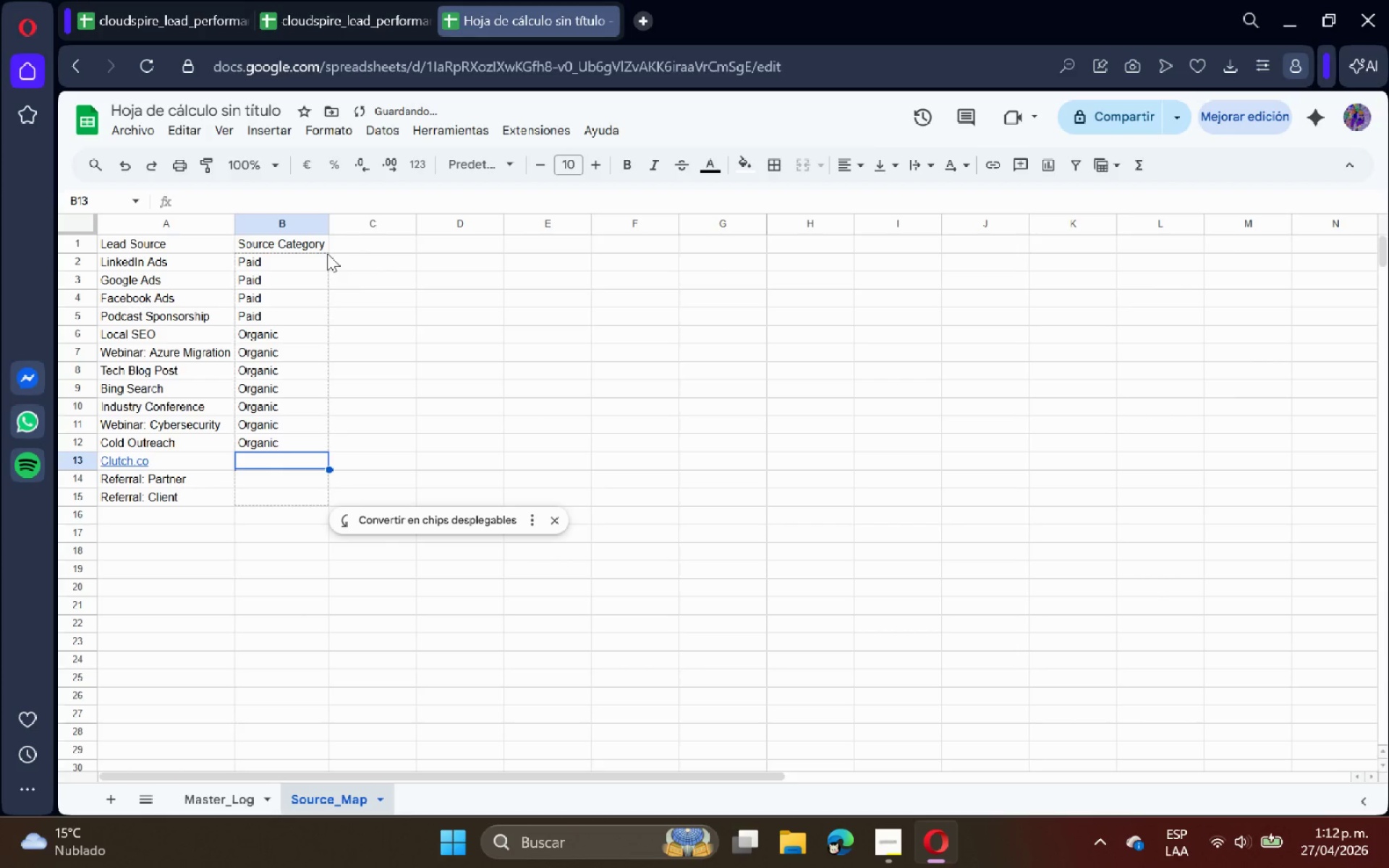 
type(Referral)
 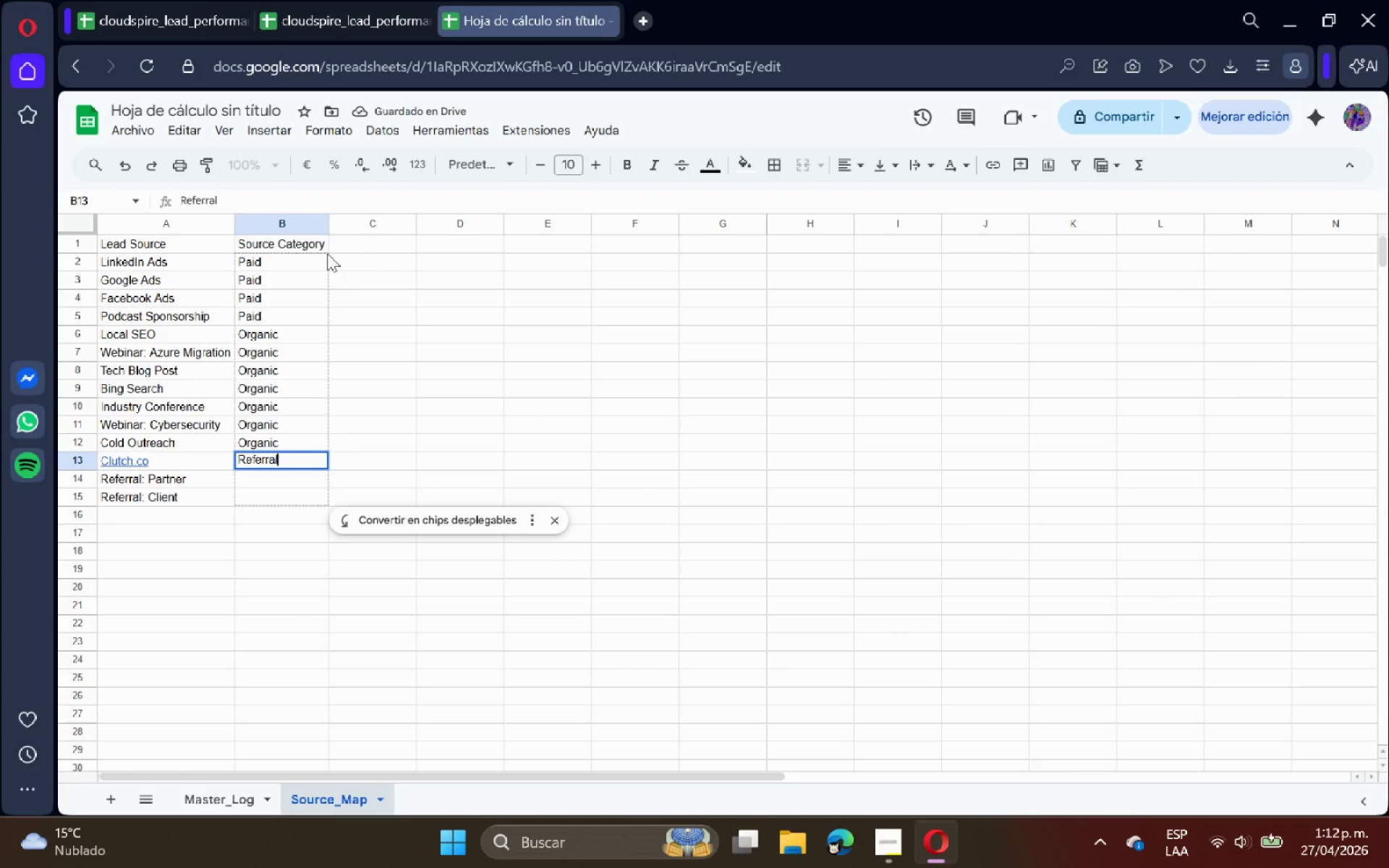 
key(Enter)
 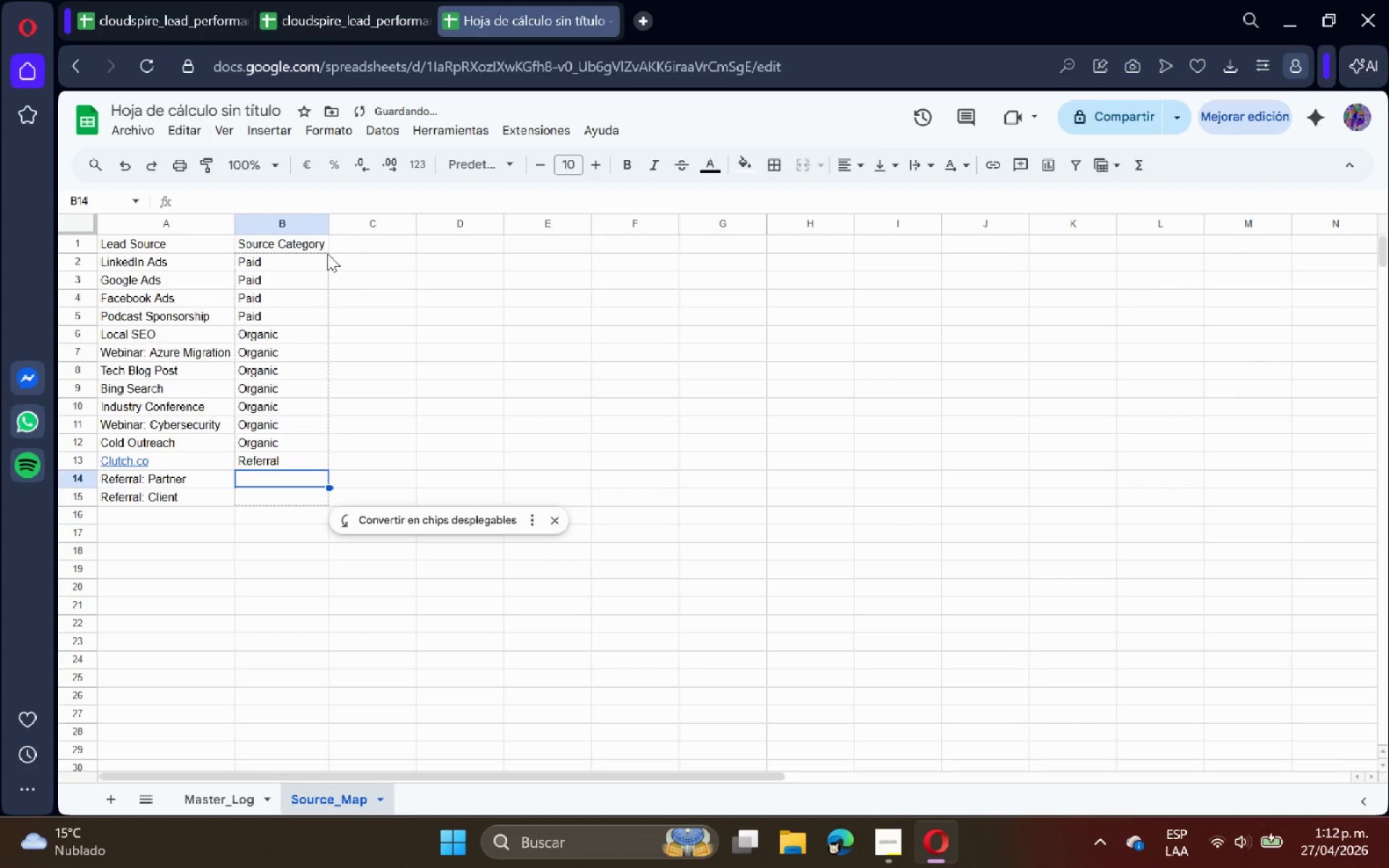 
type(Referral)
 